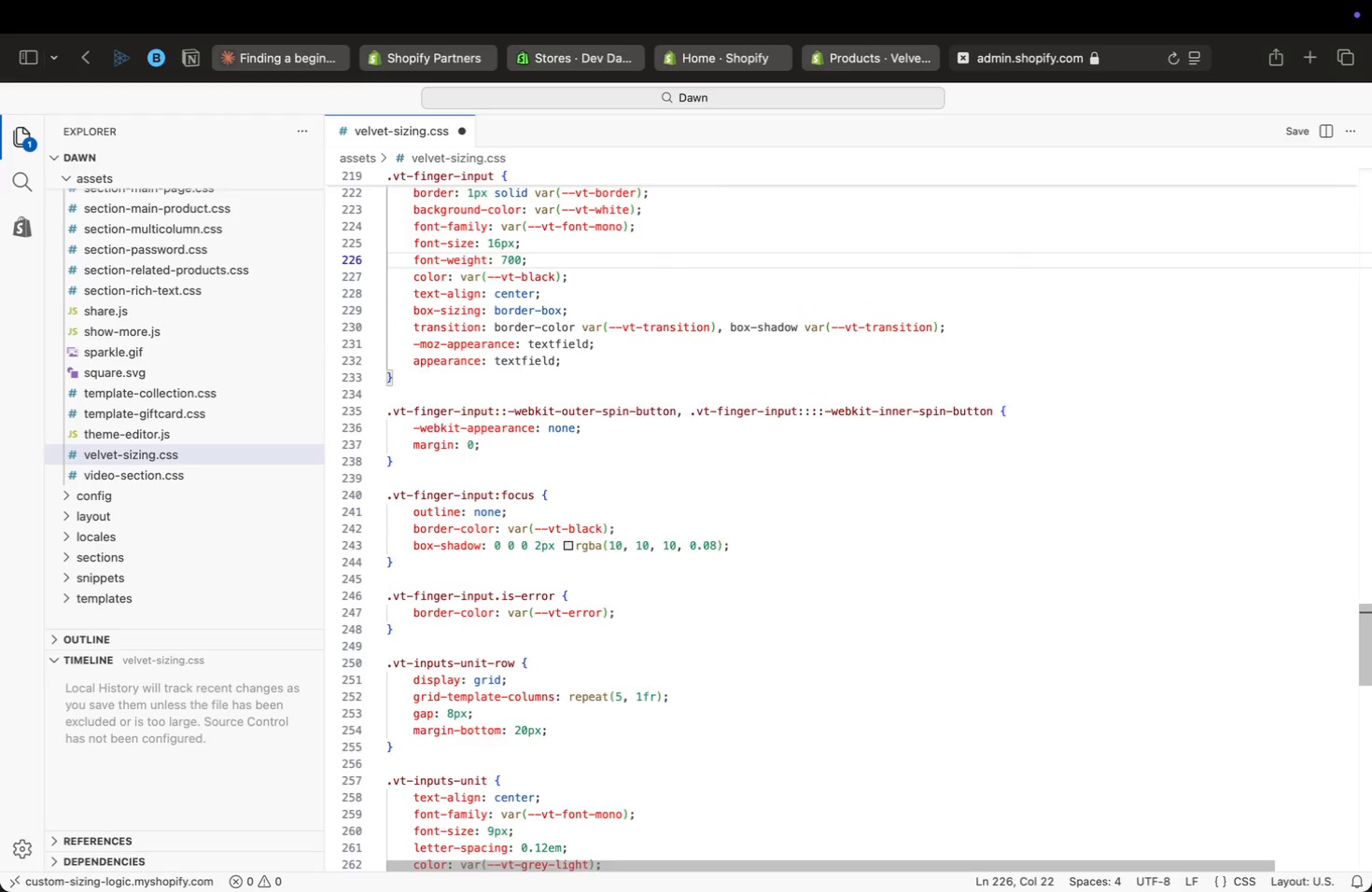 
key(ArrowUp)
 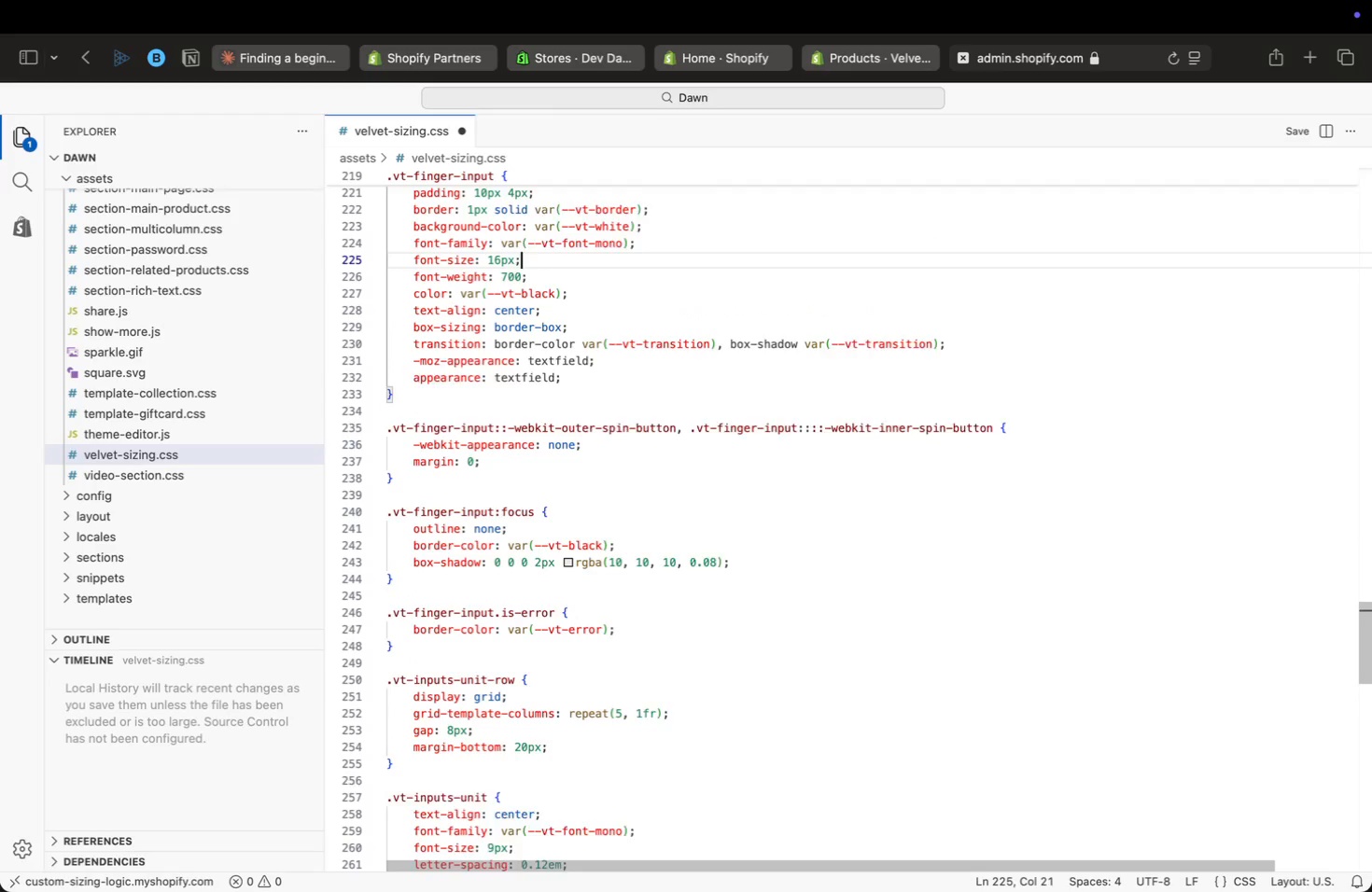 
key(ArrowUp)
 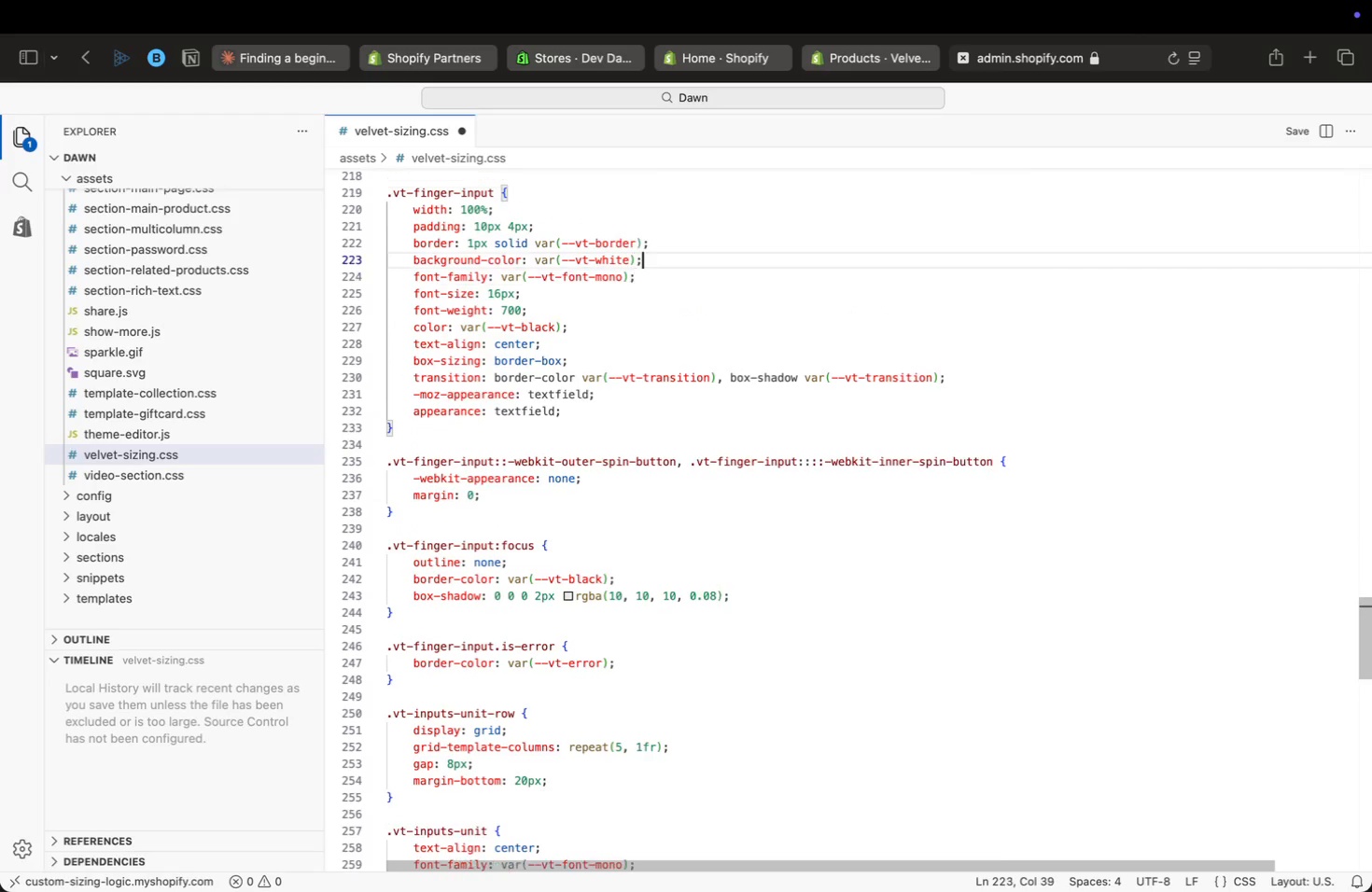 
key(ArrowUp)
 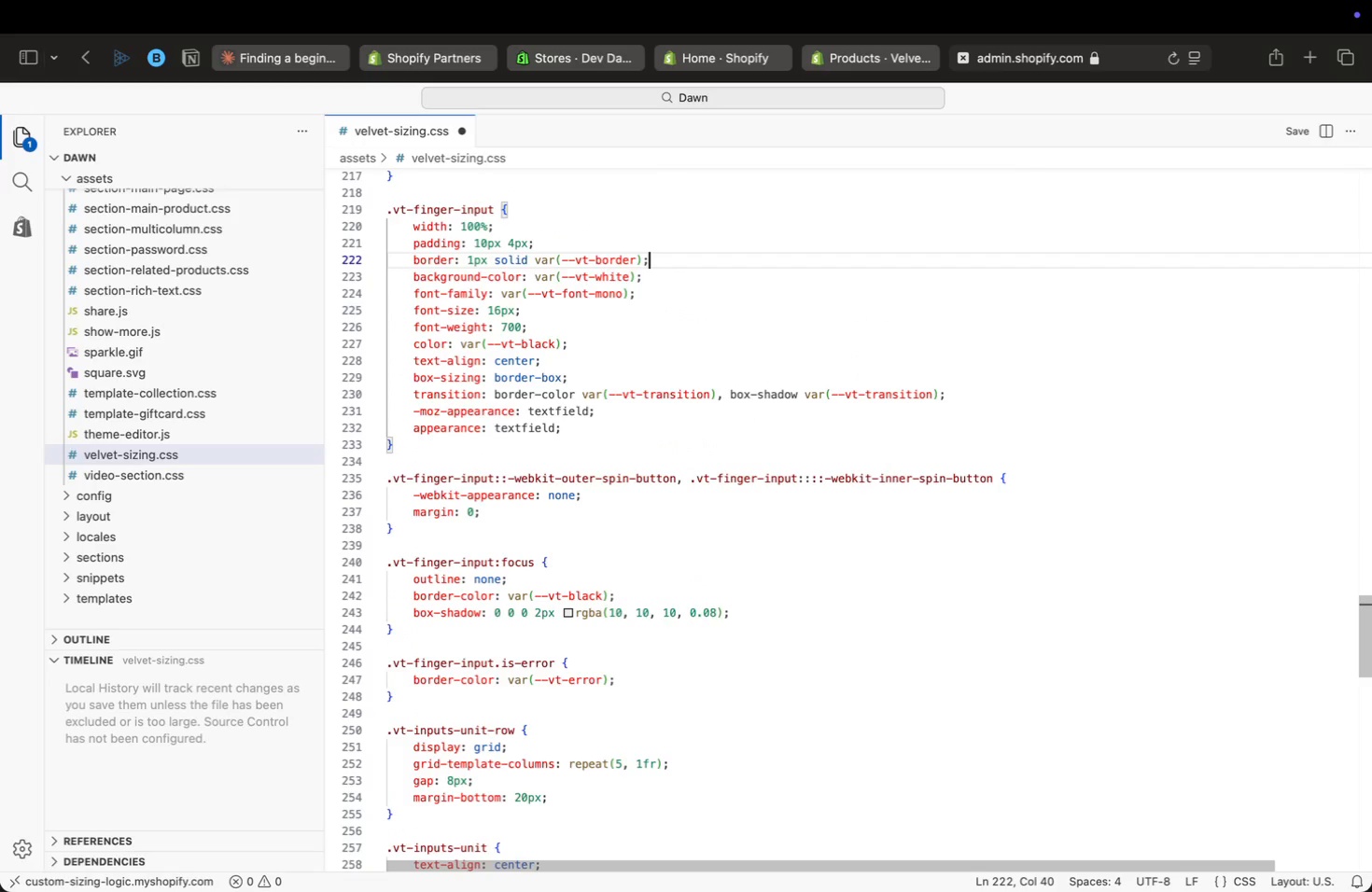 
key(ArrowUp)
 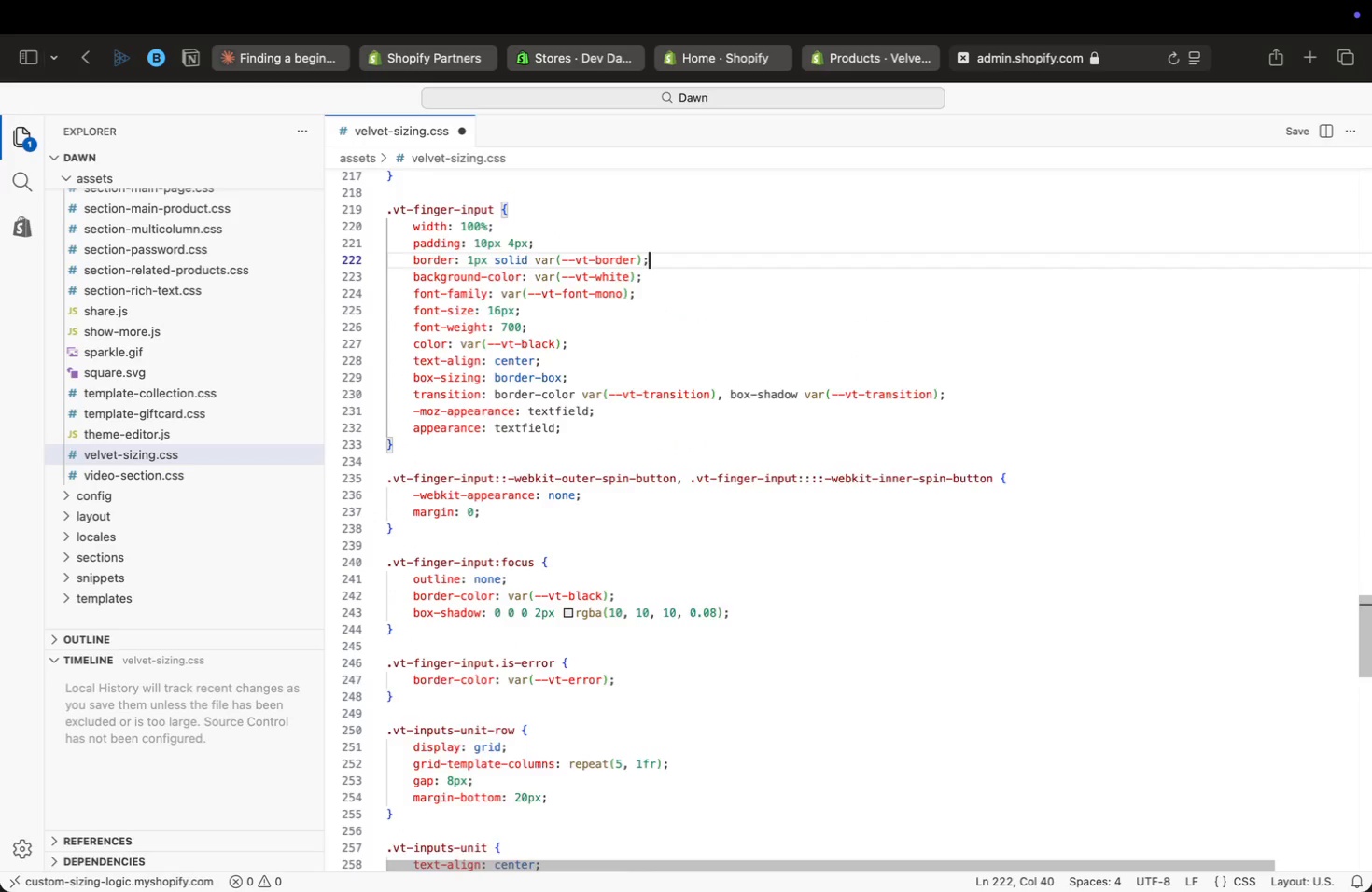 
key(ArrowUp)
 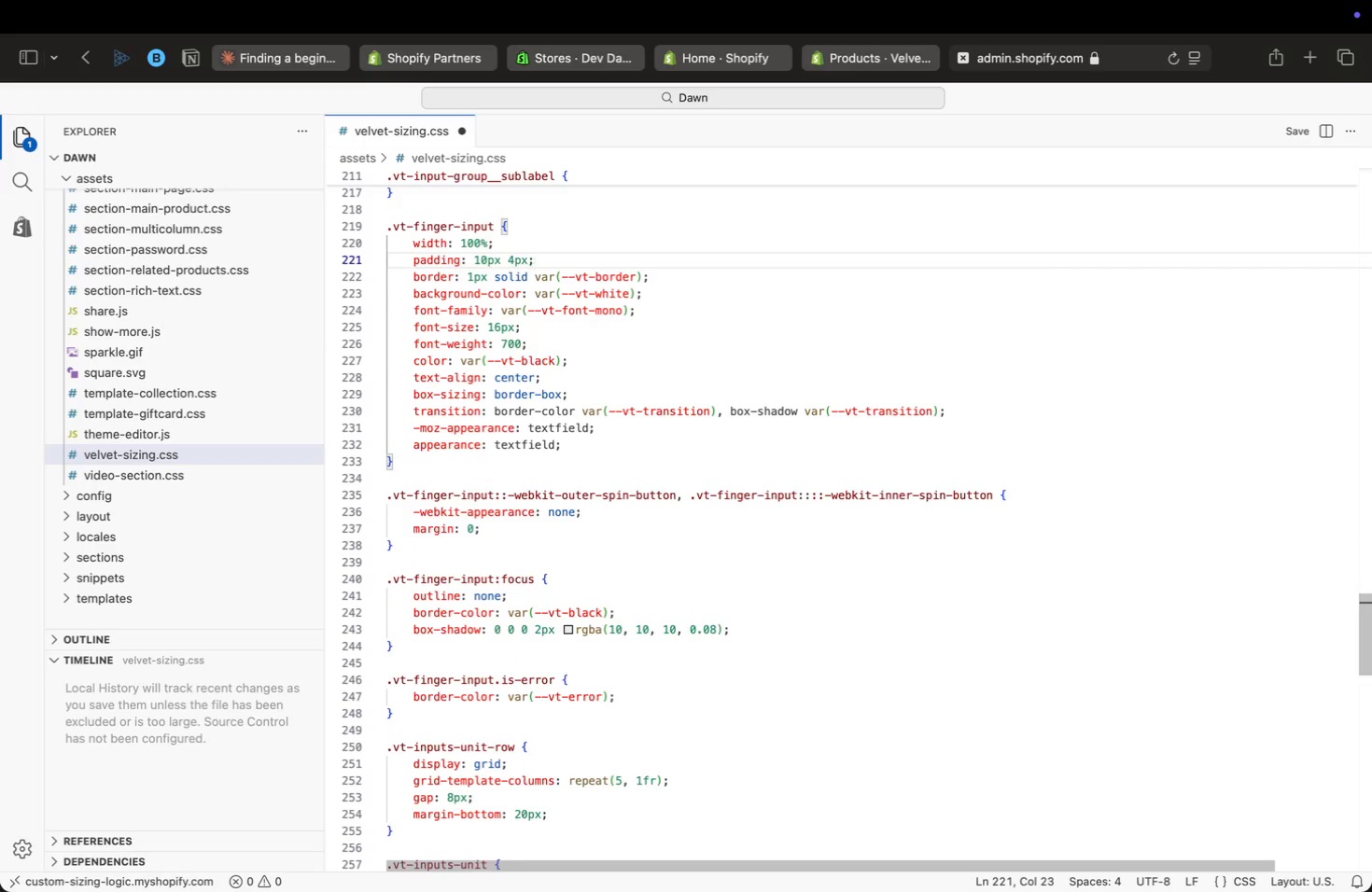 
key(ArrowUp)
 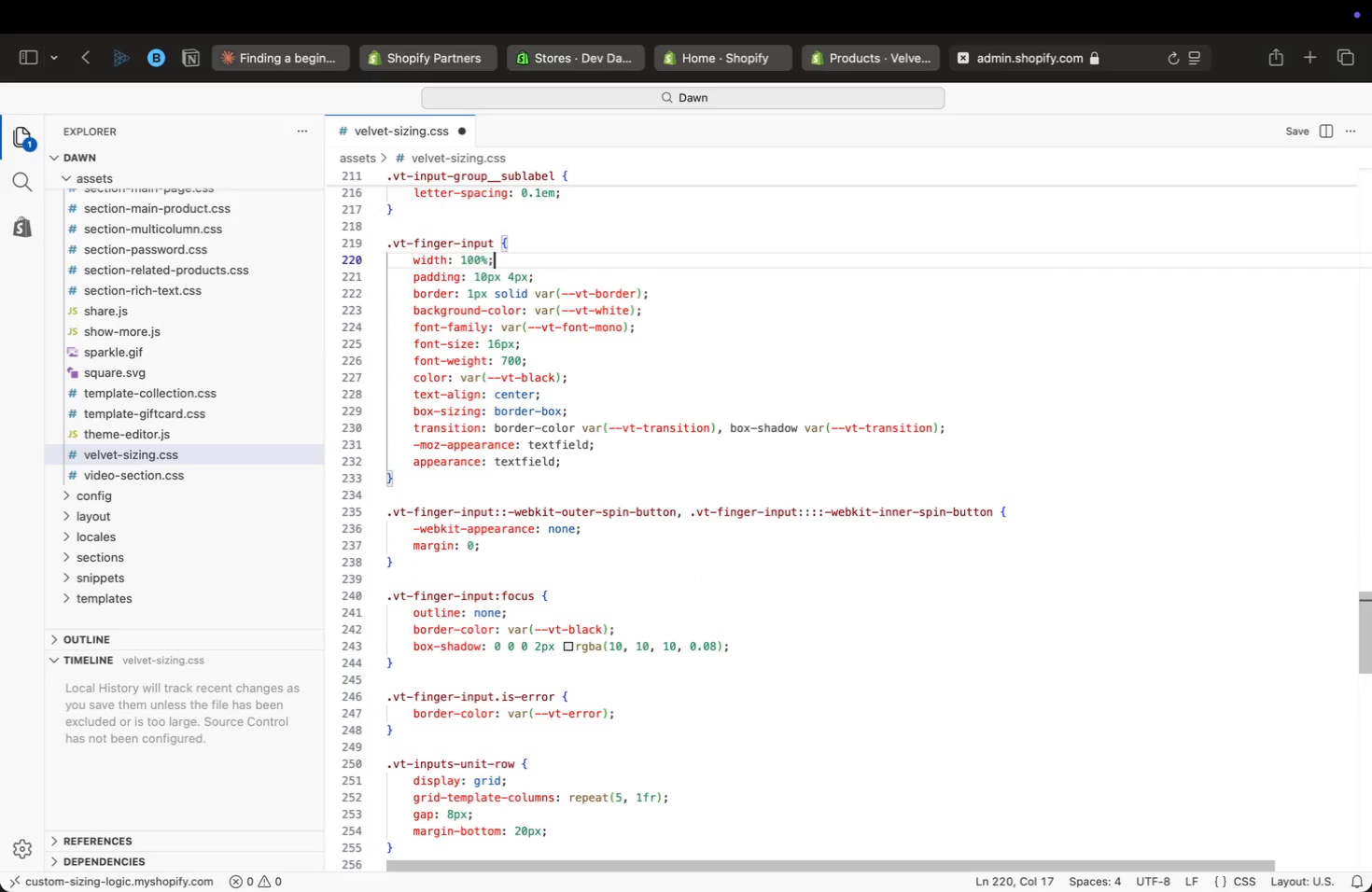 
key(ArrowUp)
 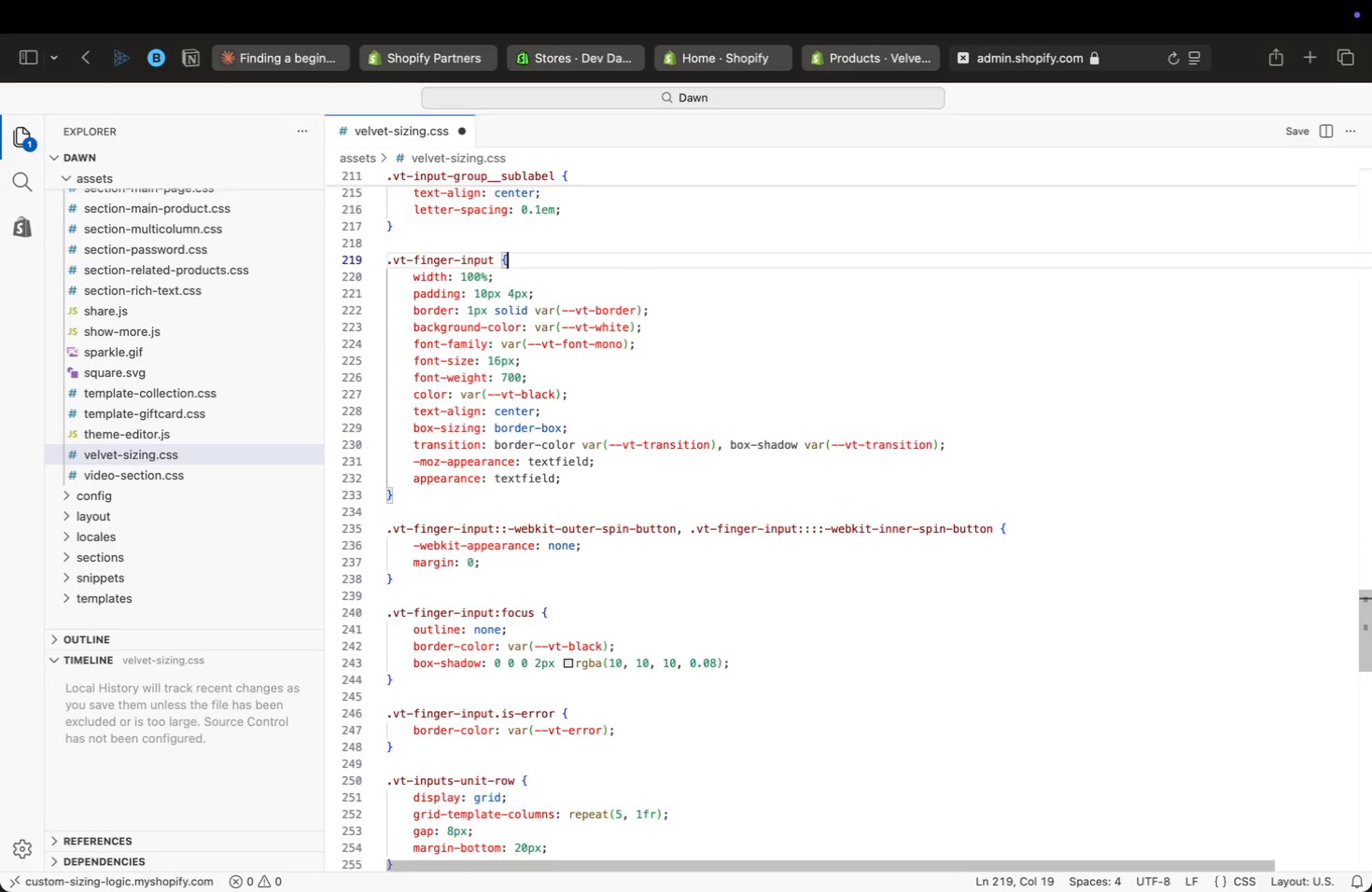 
key(ArrowUp)
 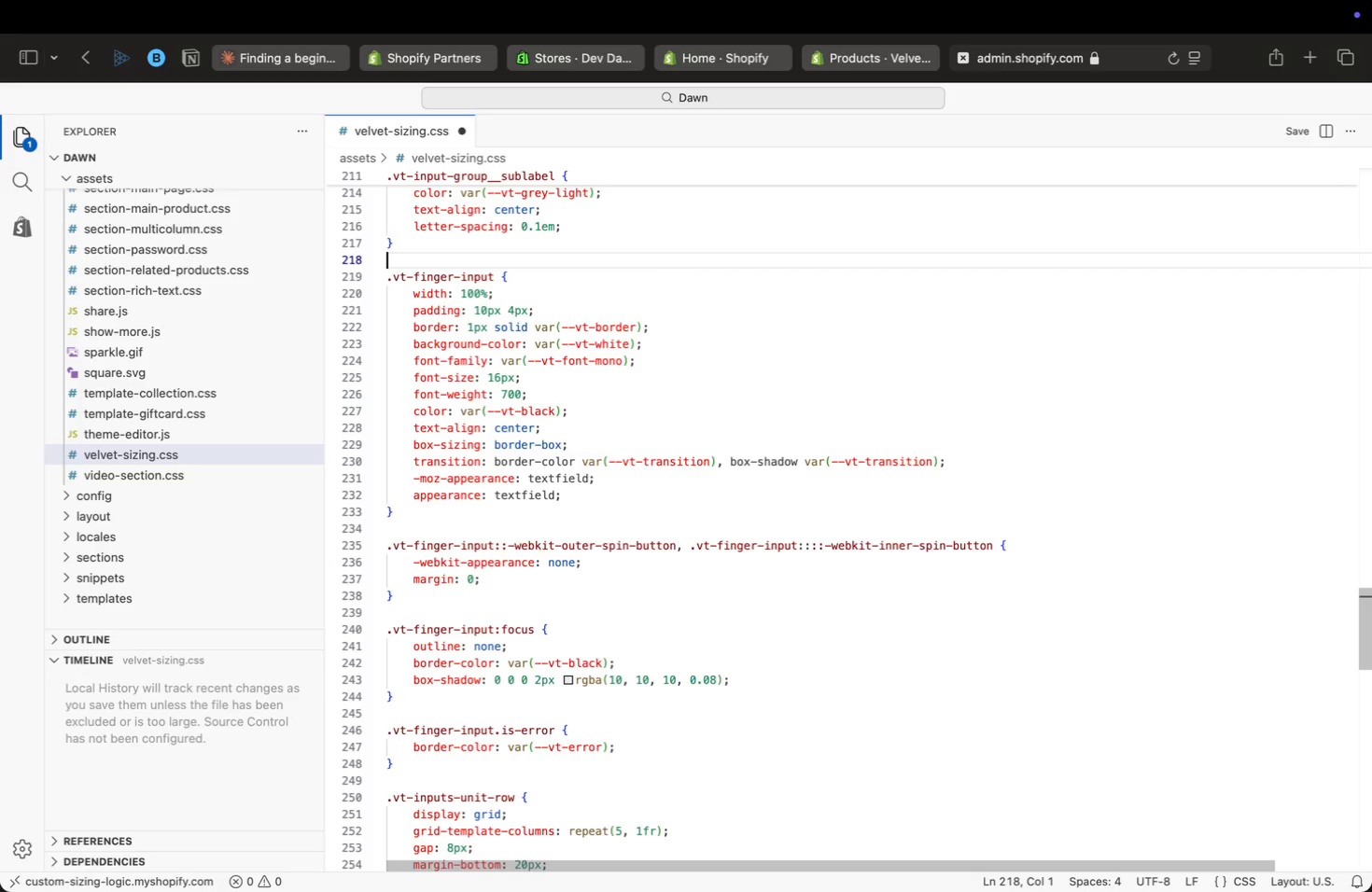 
key(ArrowUp)
 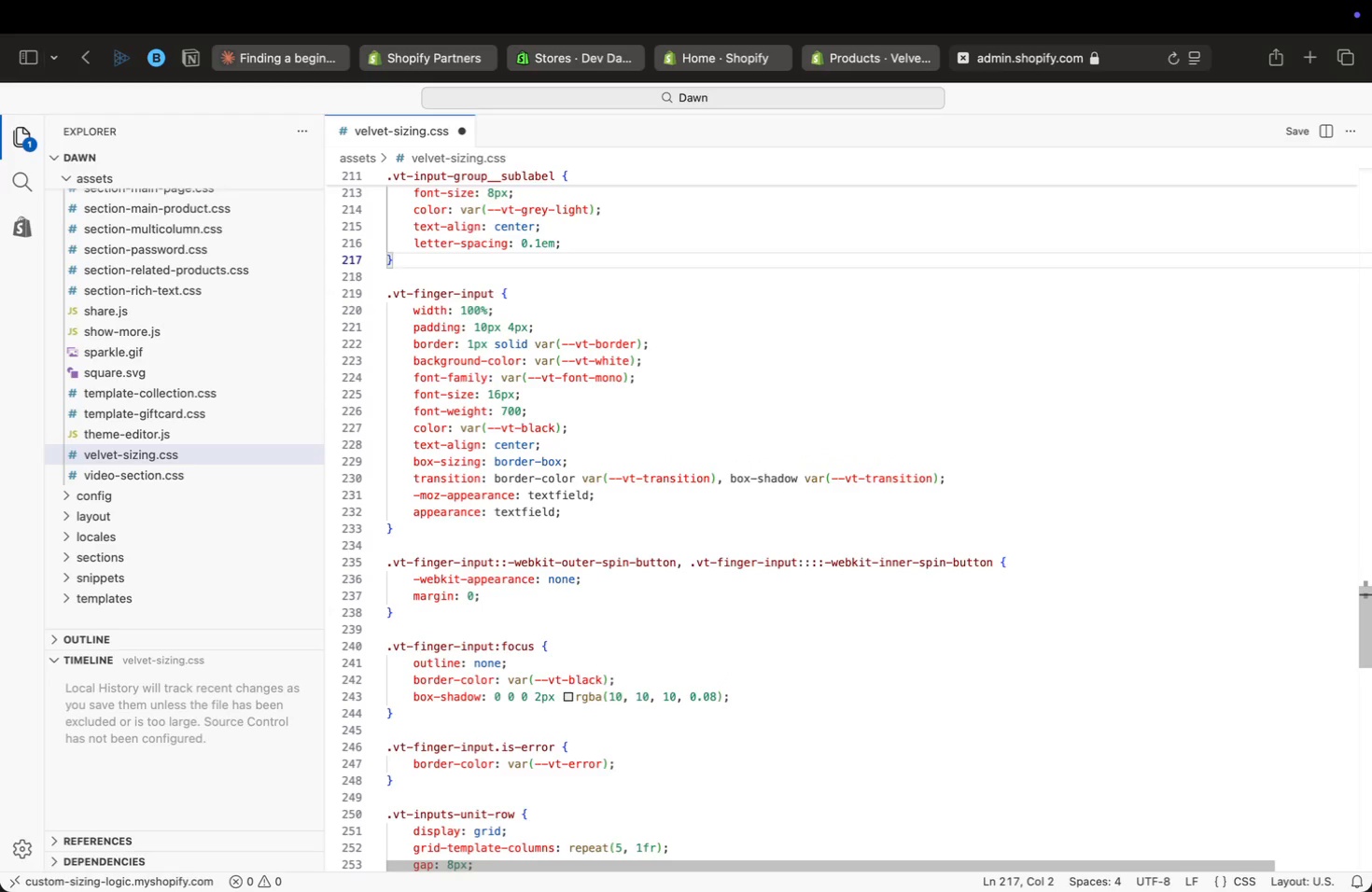 
key(ArrowUp)
 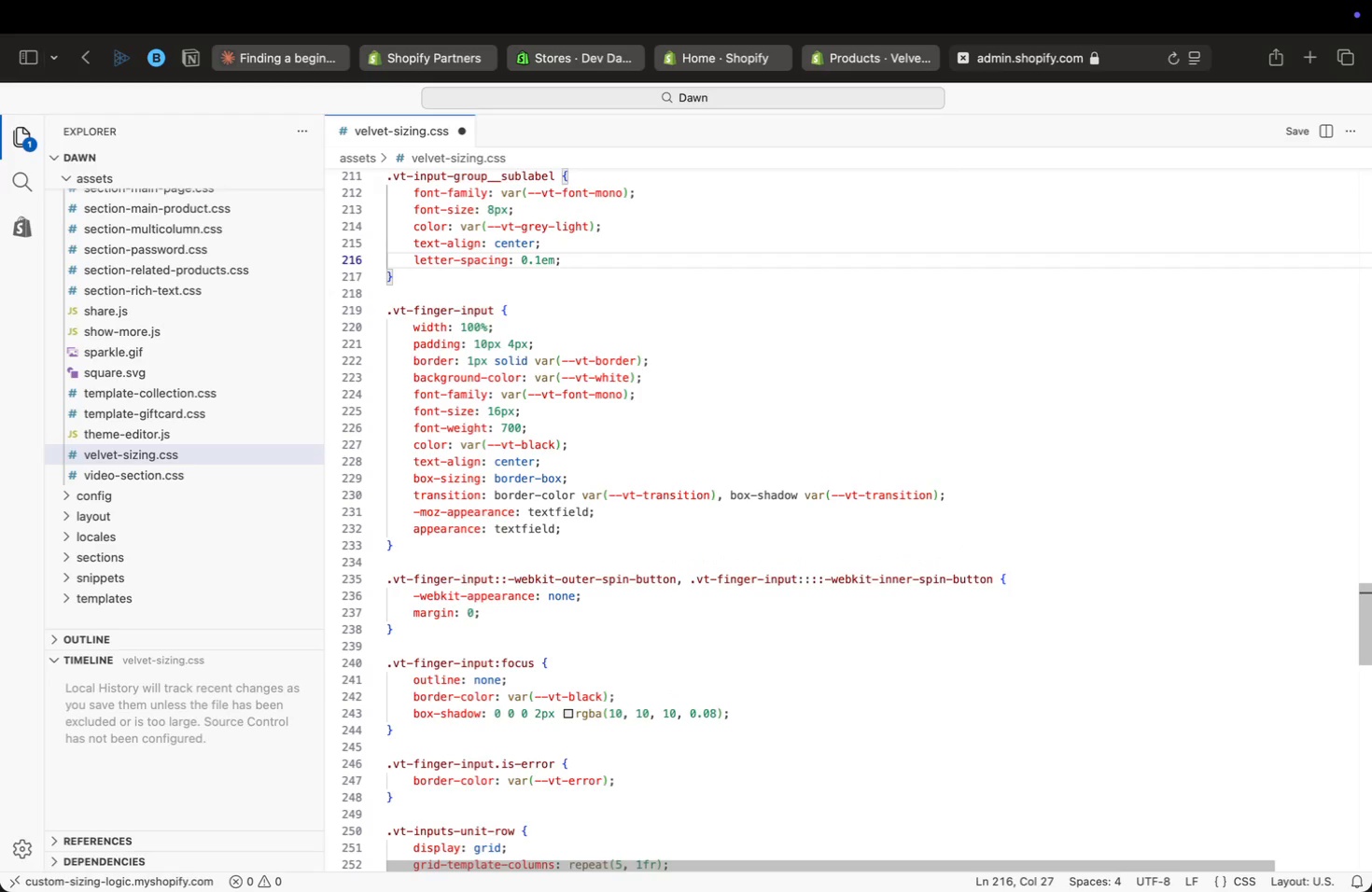 
key(ArrowUp)
 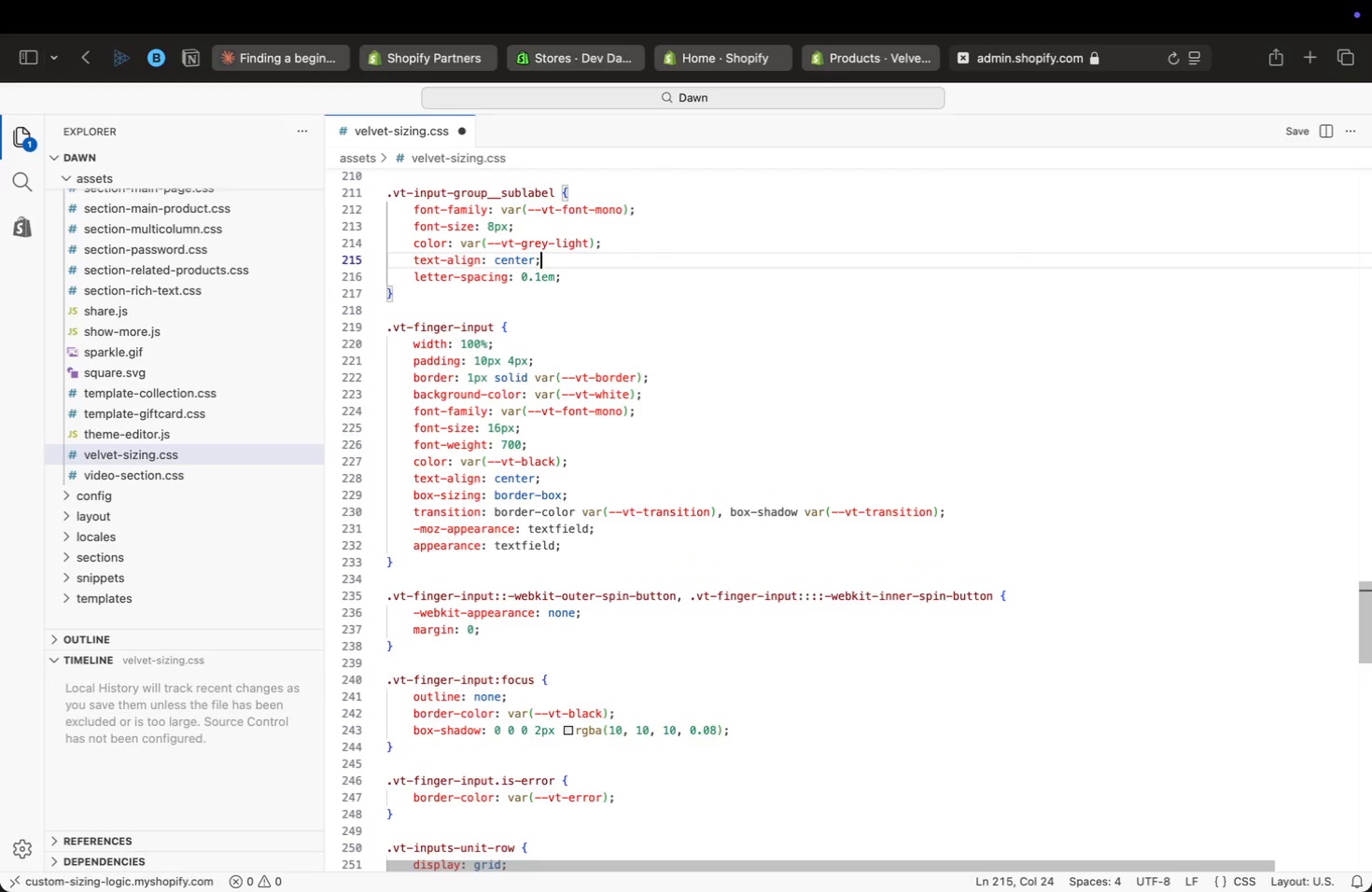 
key(ArrowUp)
 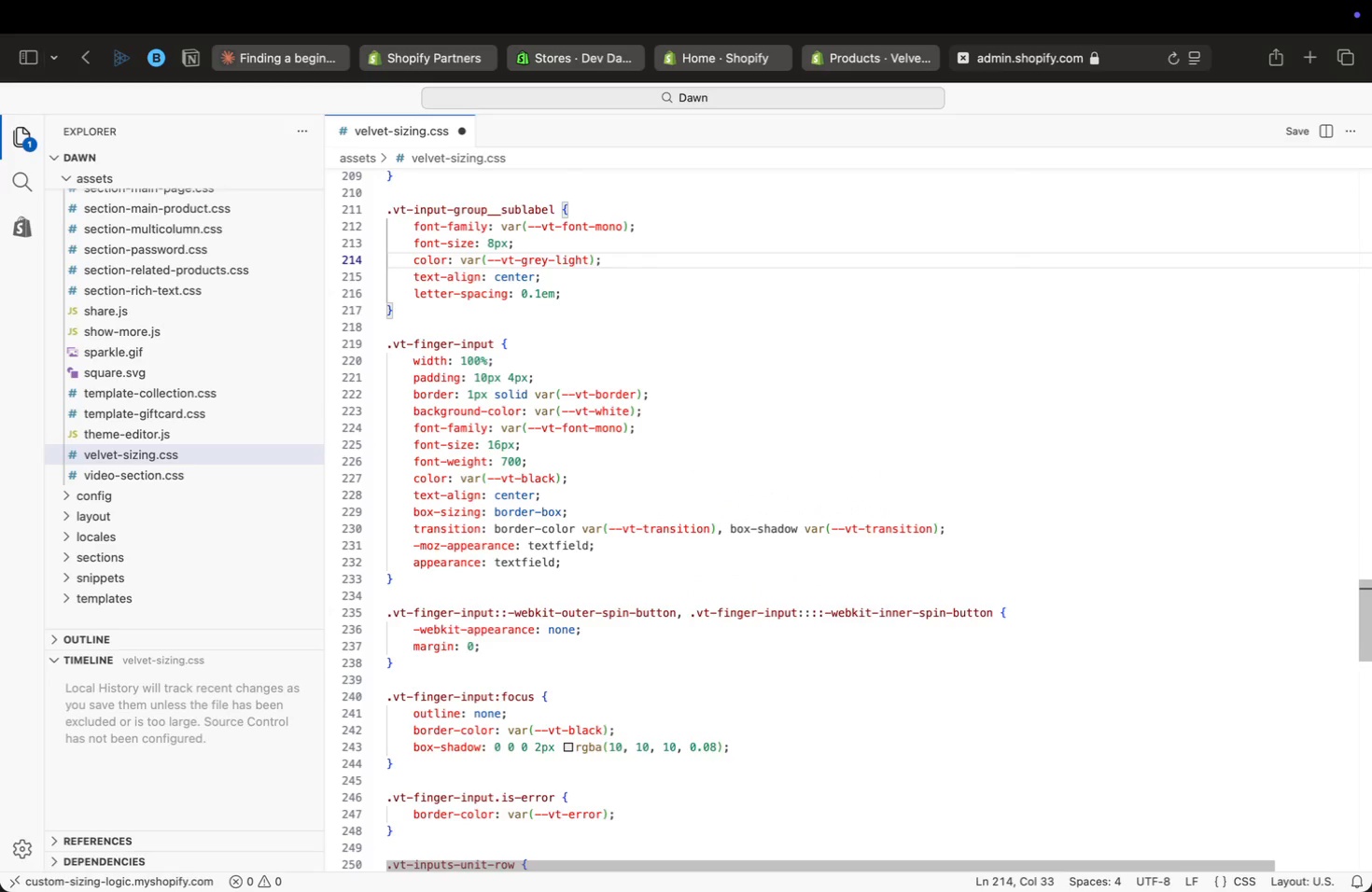 
key(ArrowUp)
 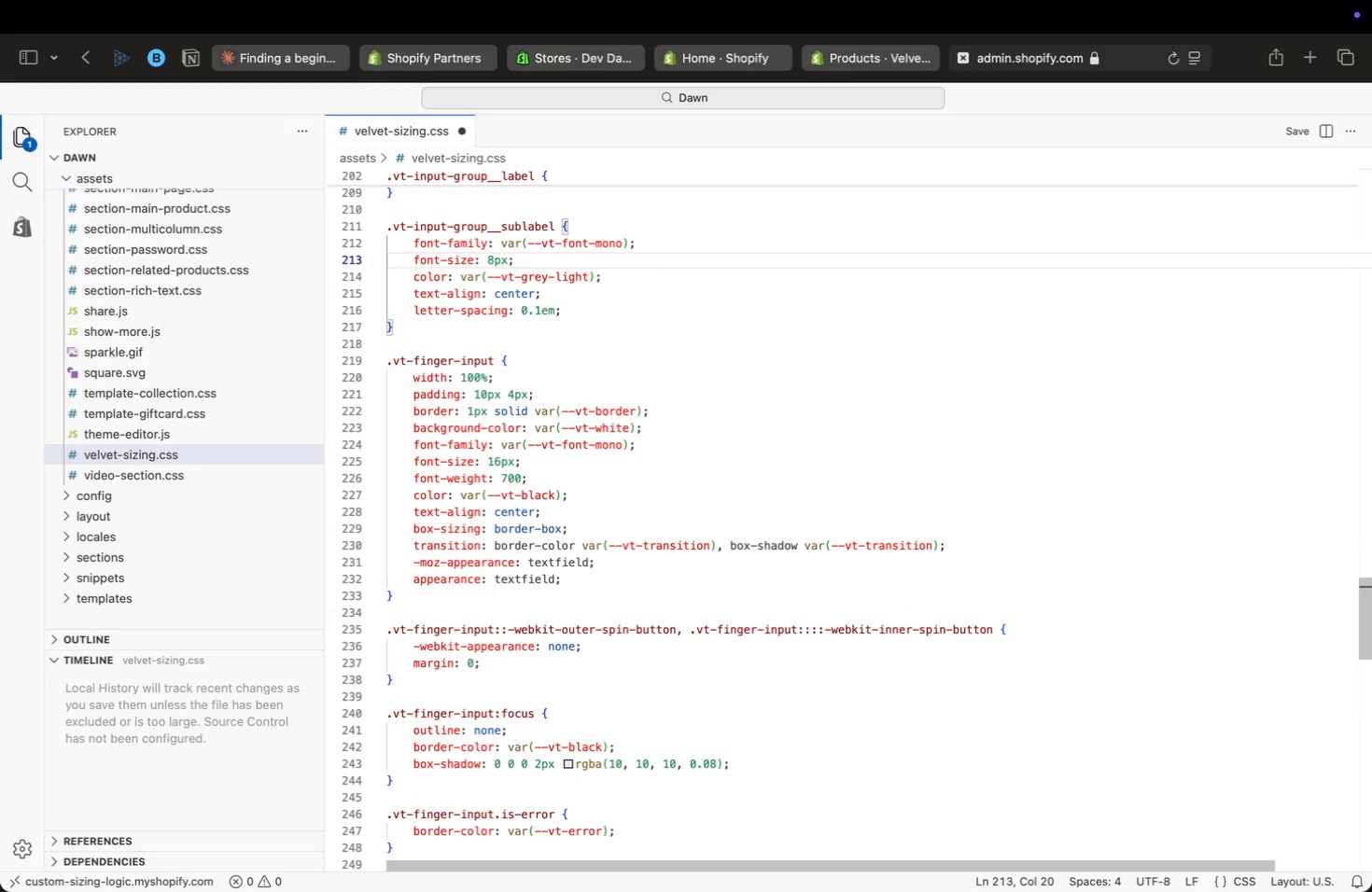 
key(ArrowUp)
 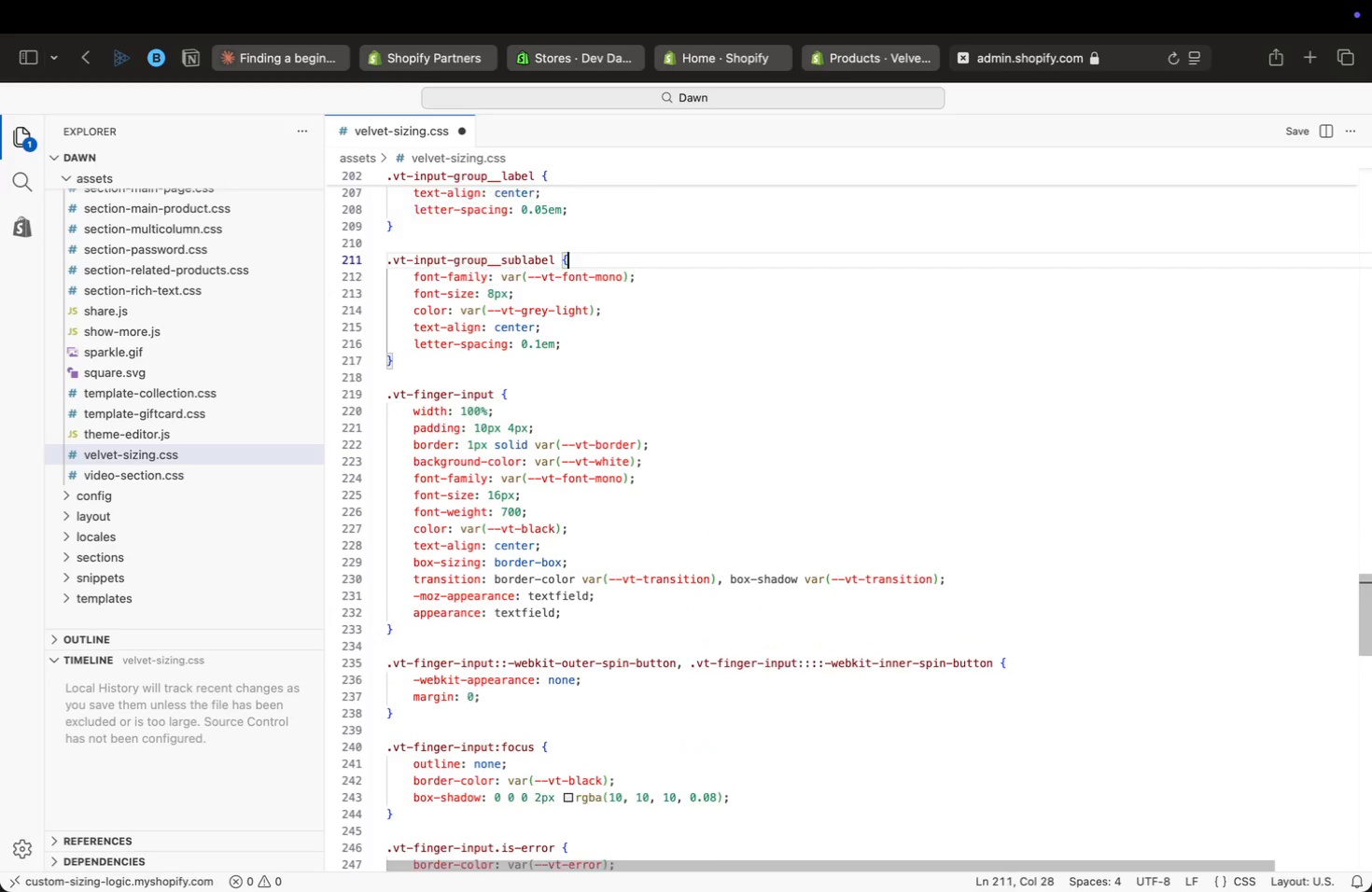 
key(ArrowUp)
 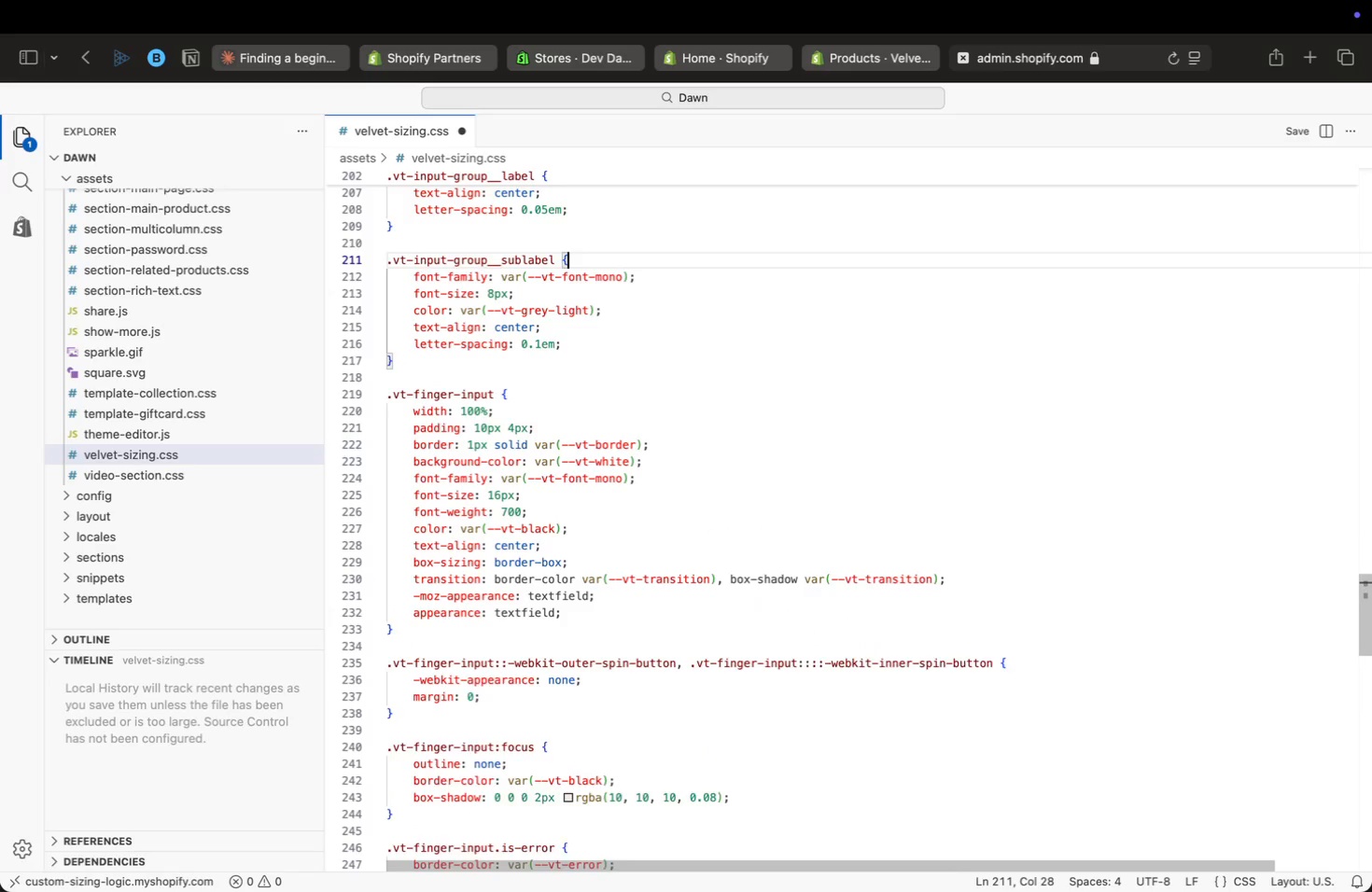 
key(ArrowUp)
 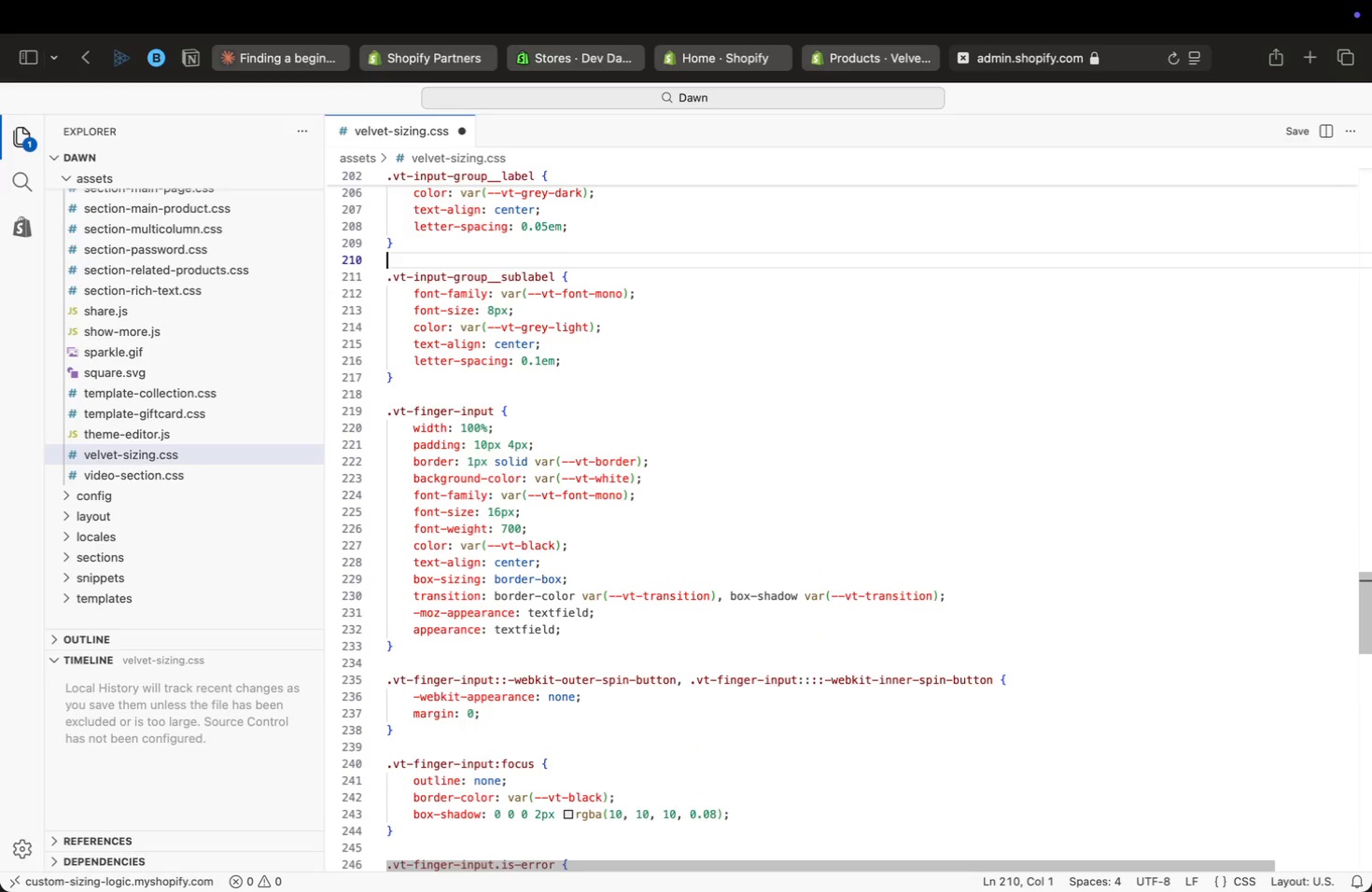 
key(ArrowUp)
 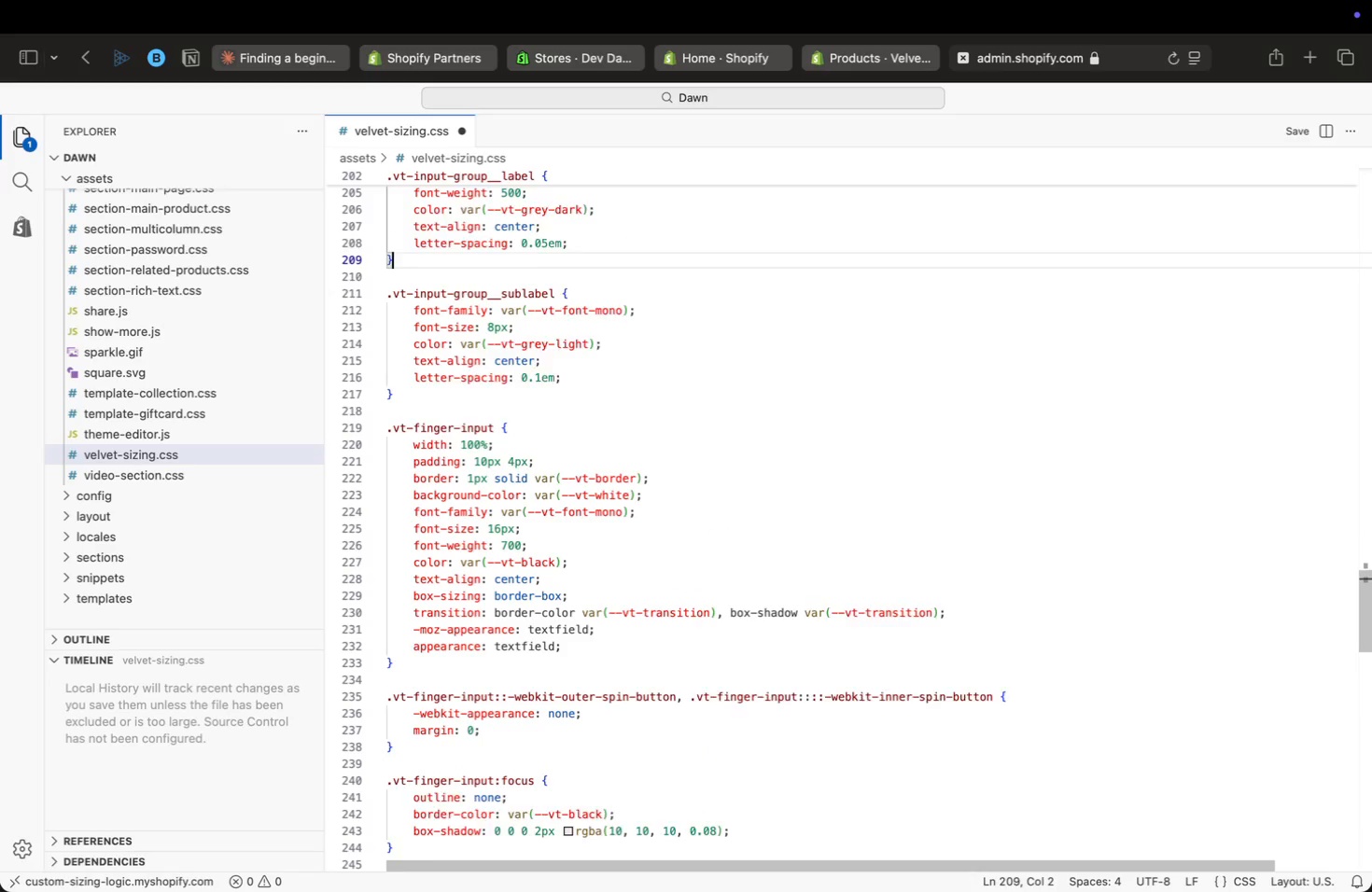 
key(ArrowUp)
 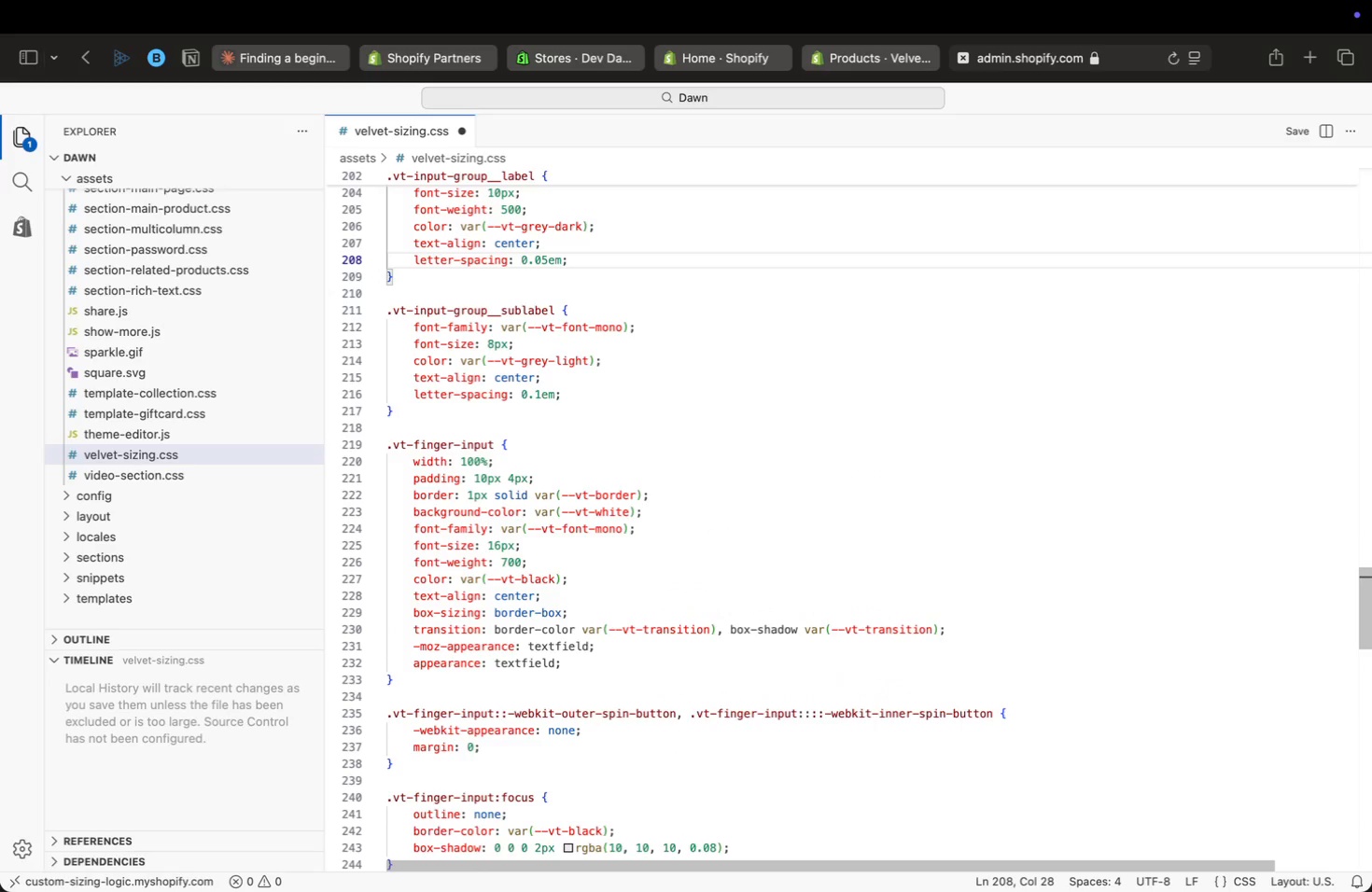 
key(ArrowUp)
 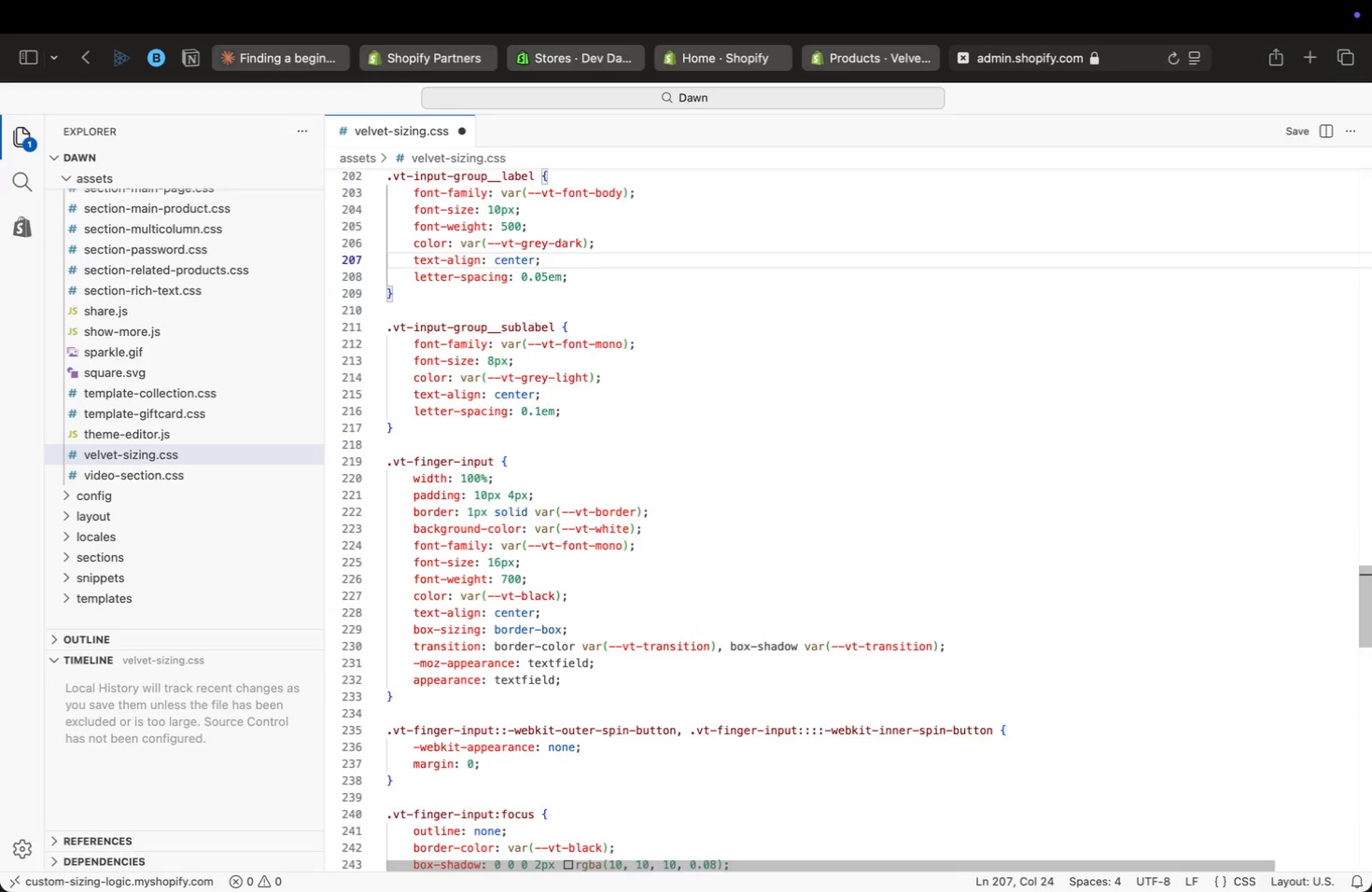 
key(ArrowUp)
 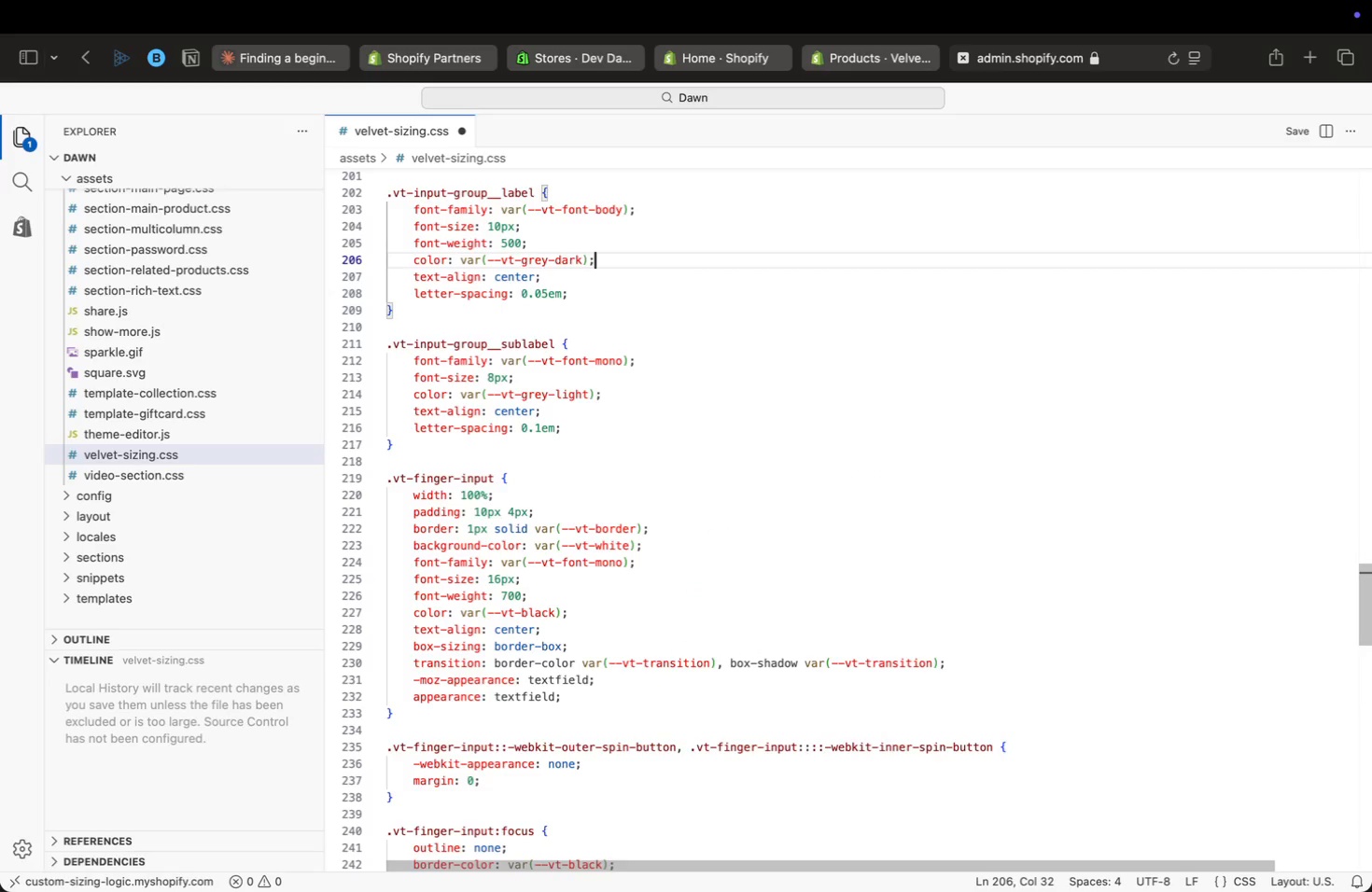 
key(ArrowUp)
 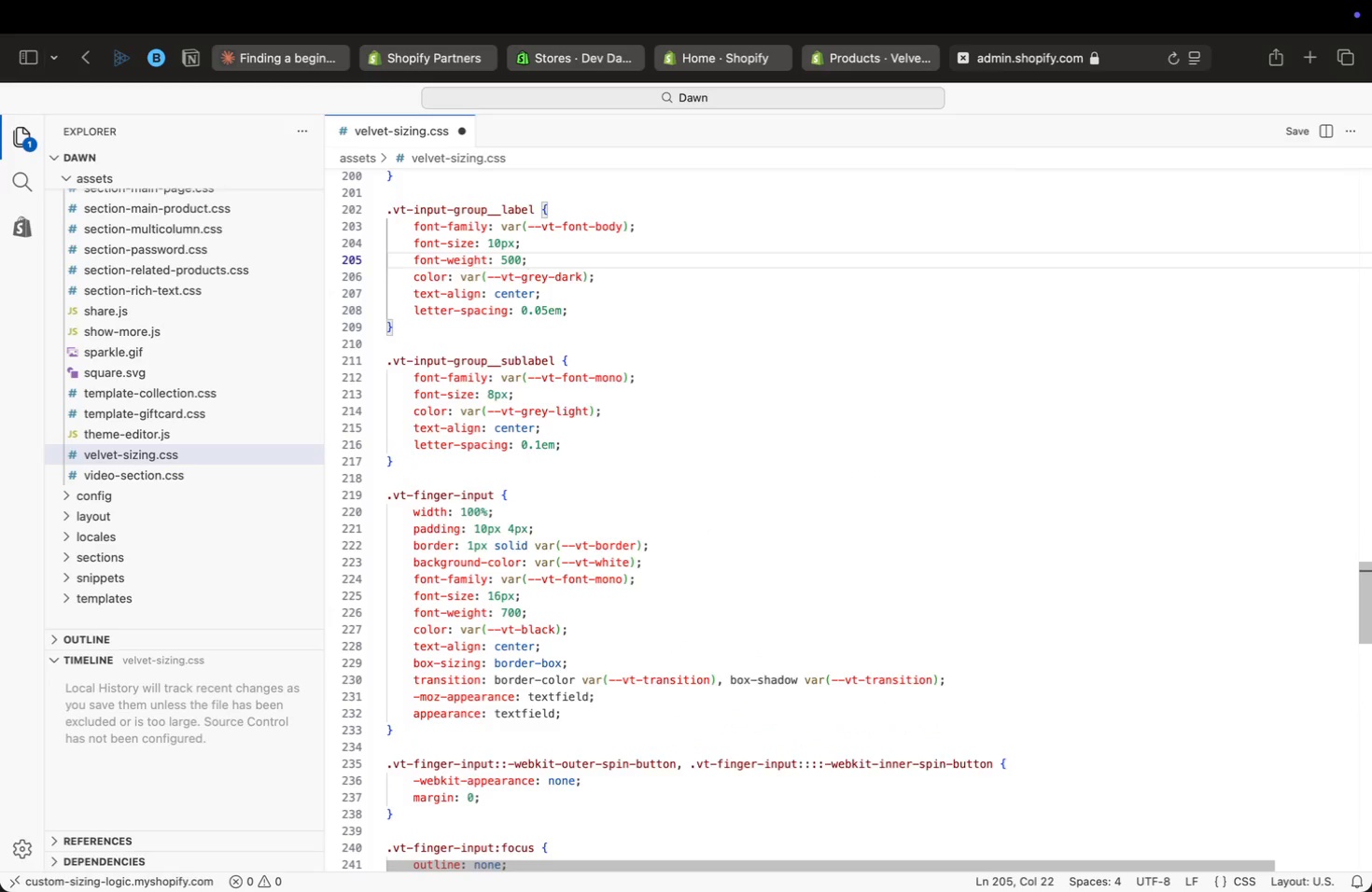 
key(ArrowUp)
 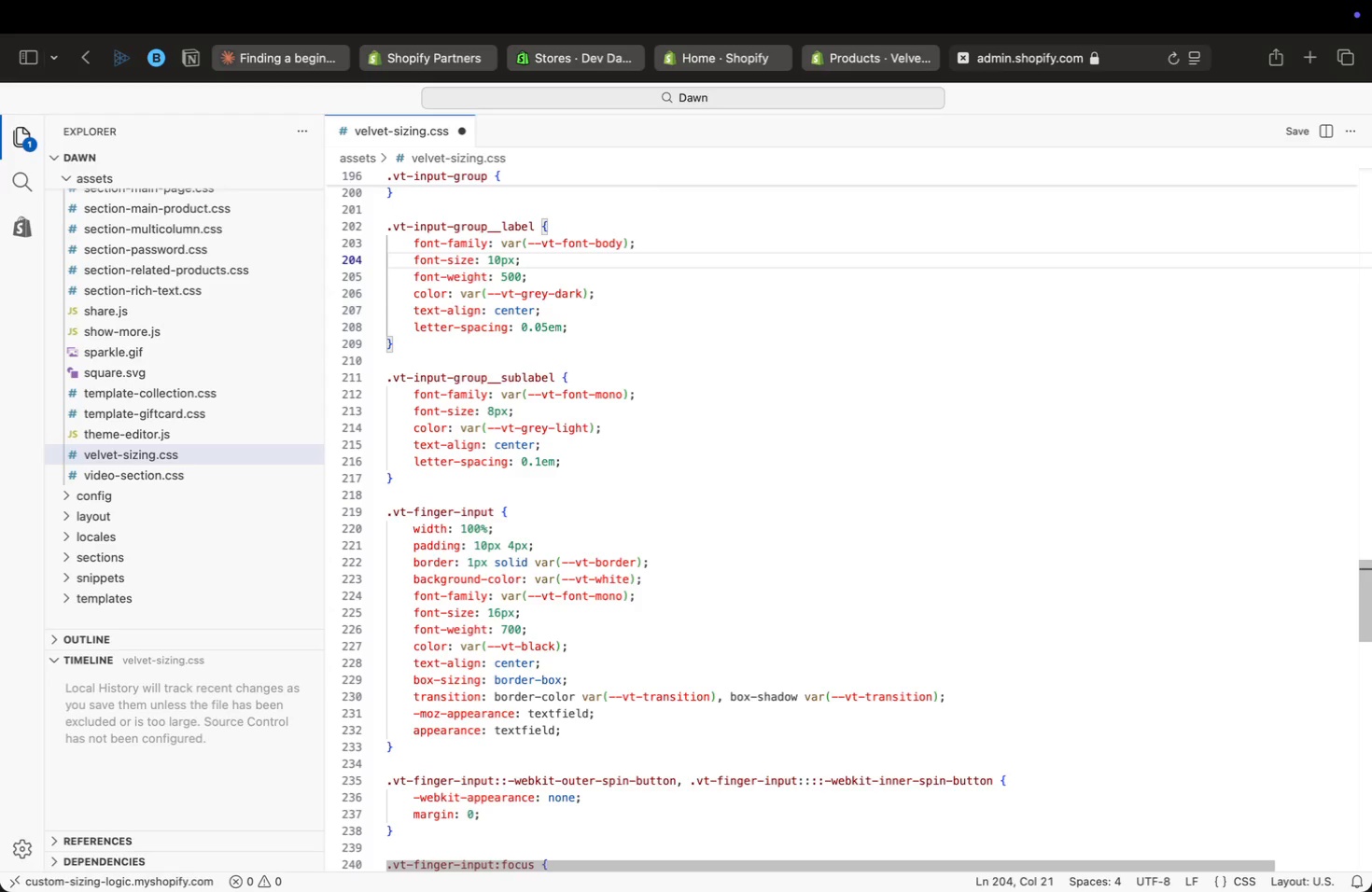 
key(ArrowUp)
 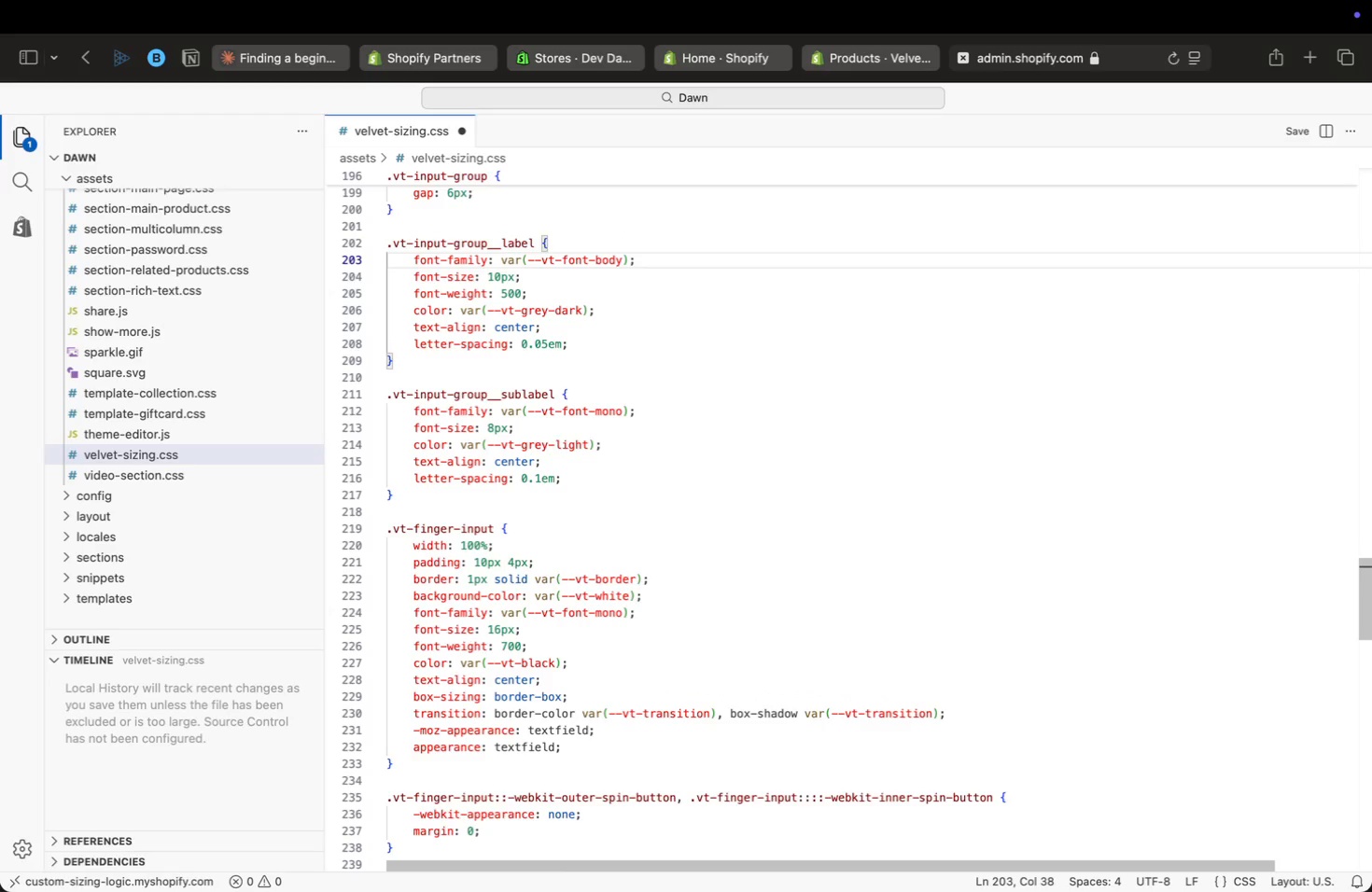 
key(ArrowUp)
 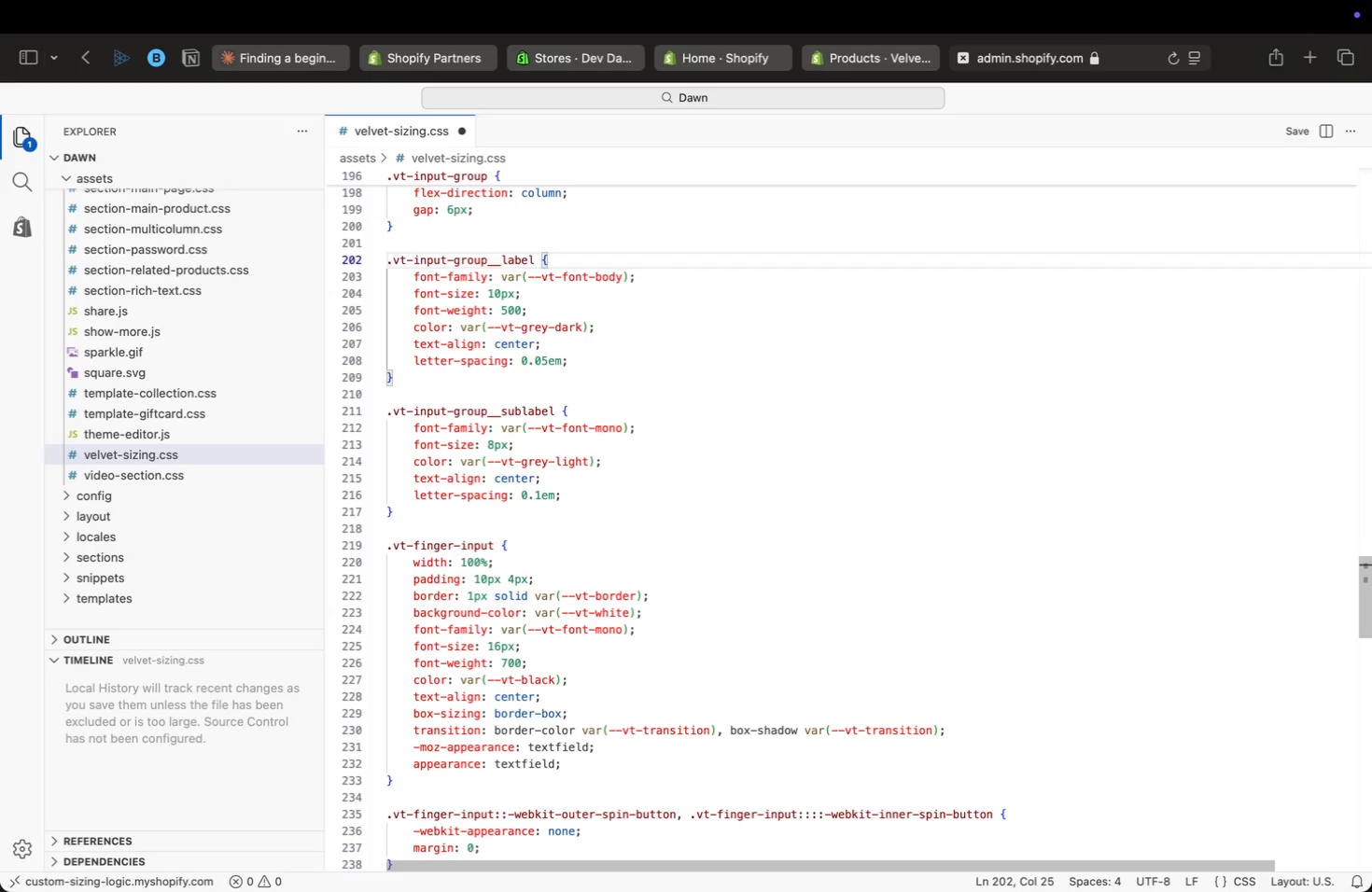 
key(ArrowUp)
 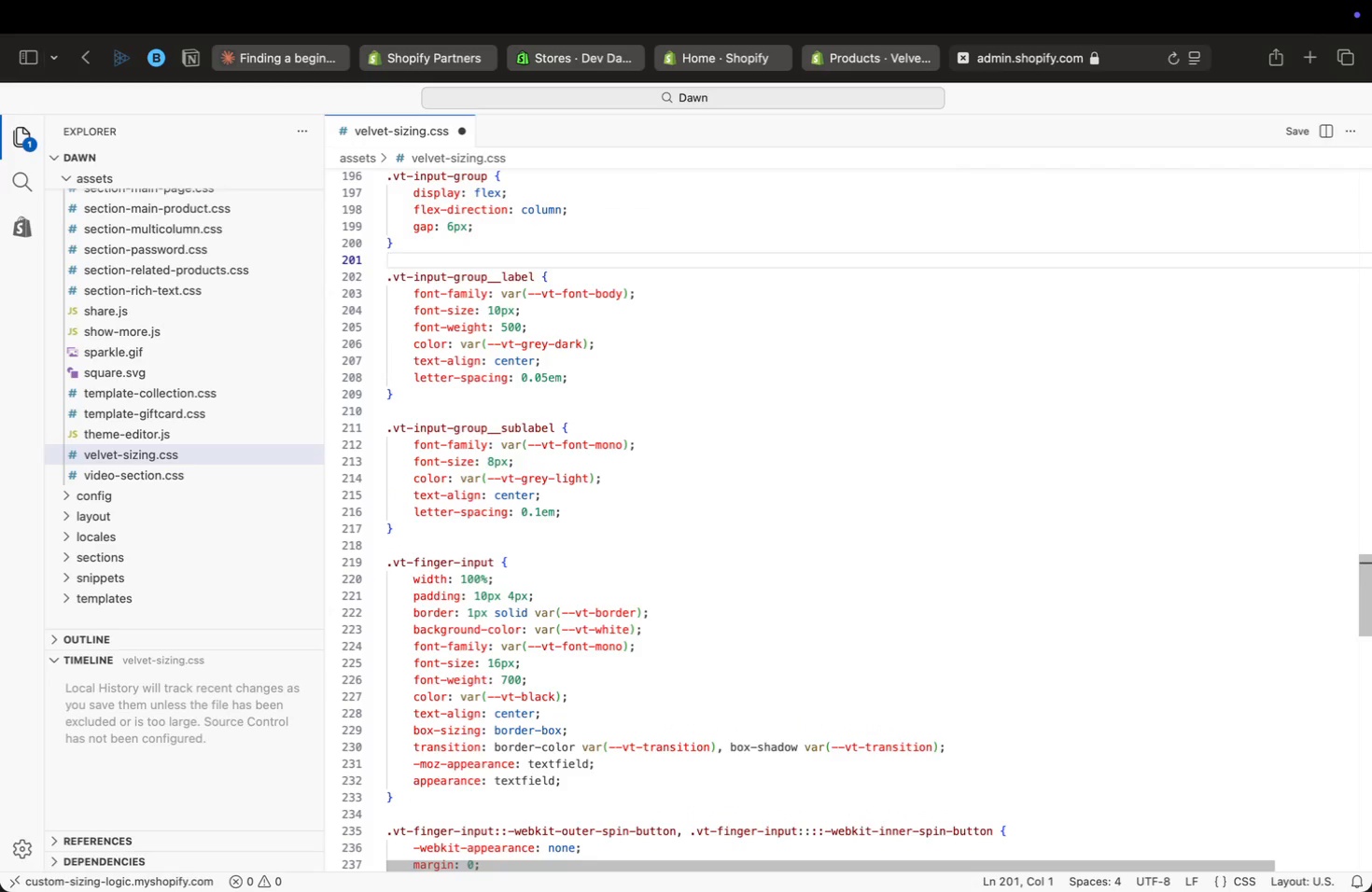 
key(ArrowUp)
 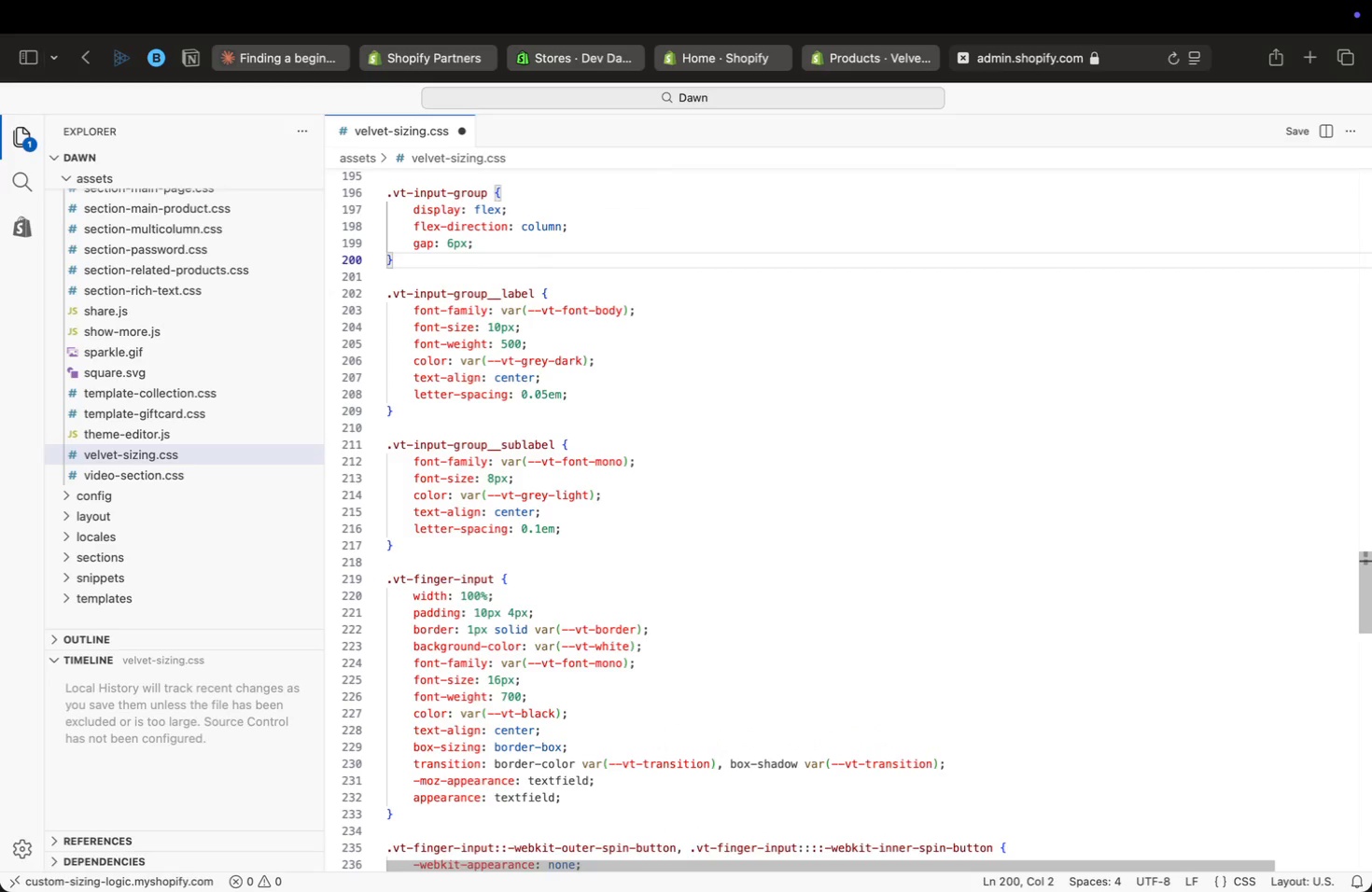 
key(ArrowUp)
 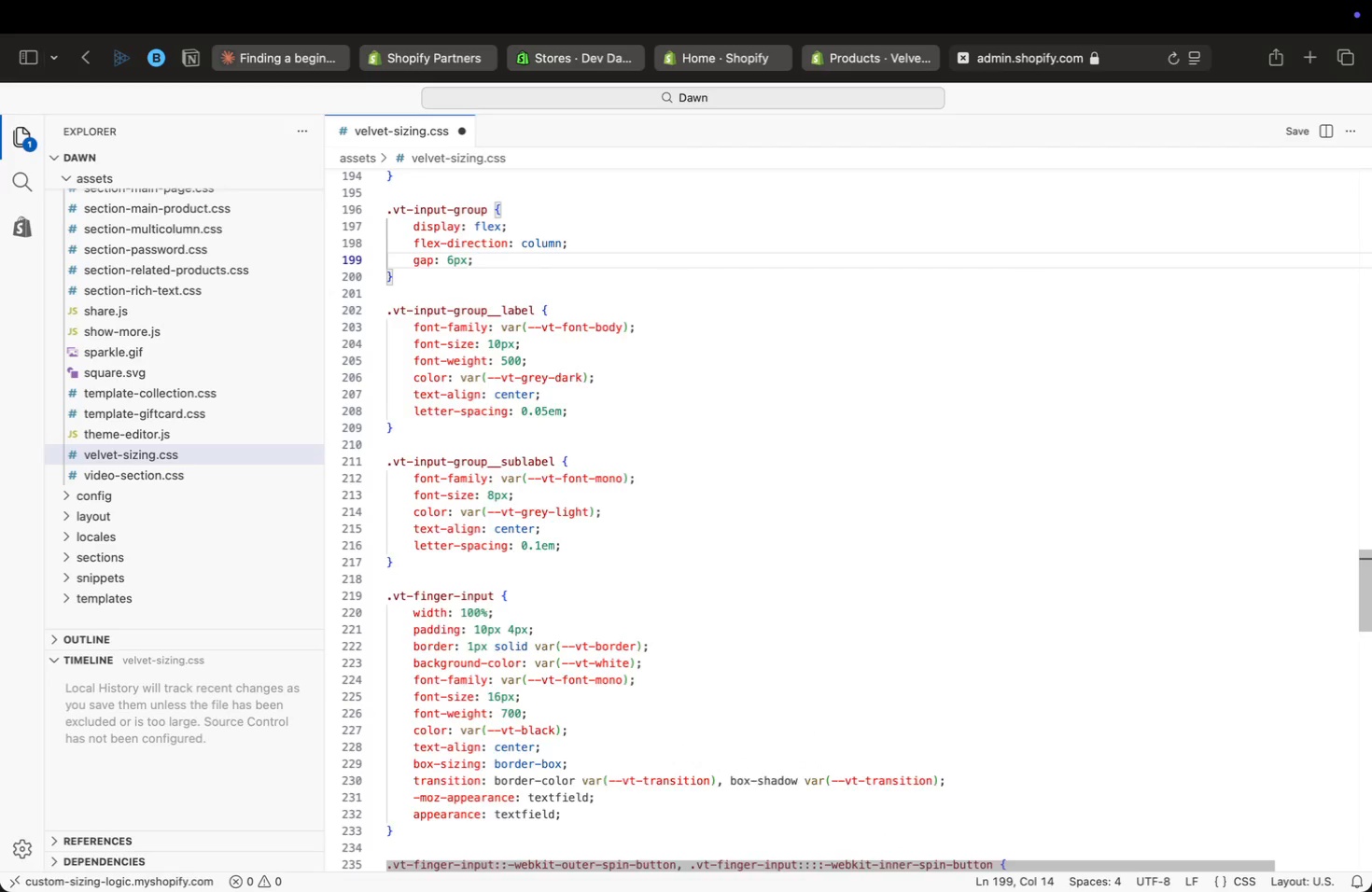 
key(ArrowUp)
 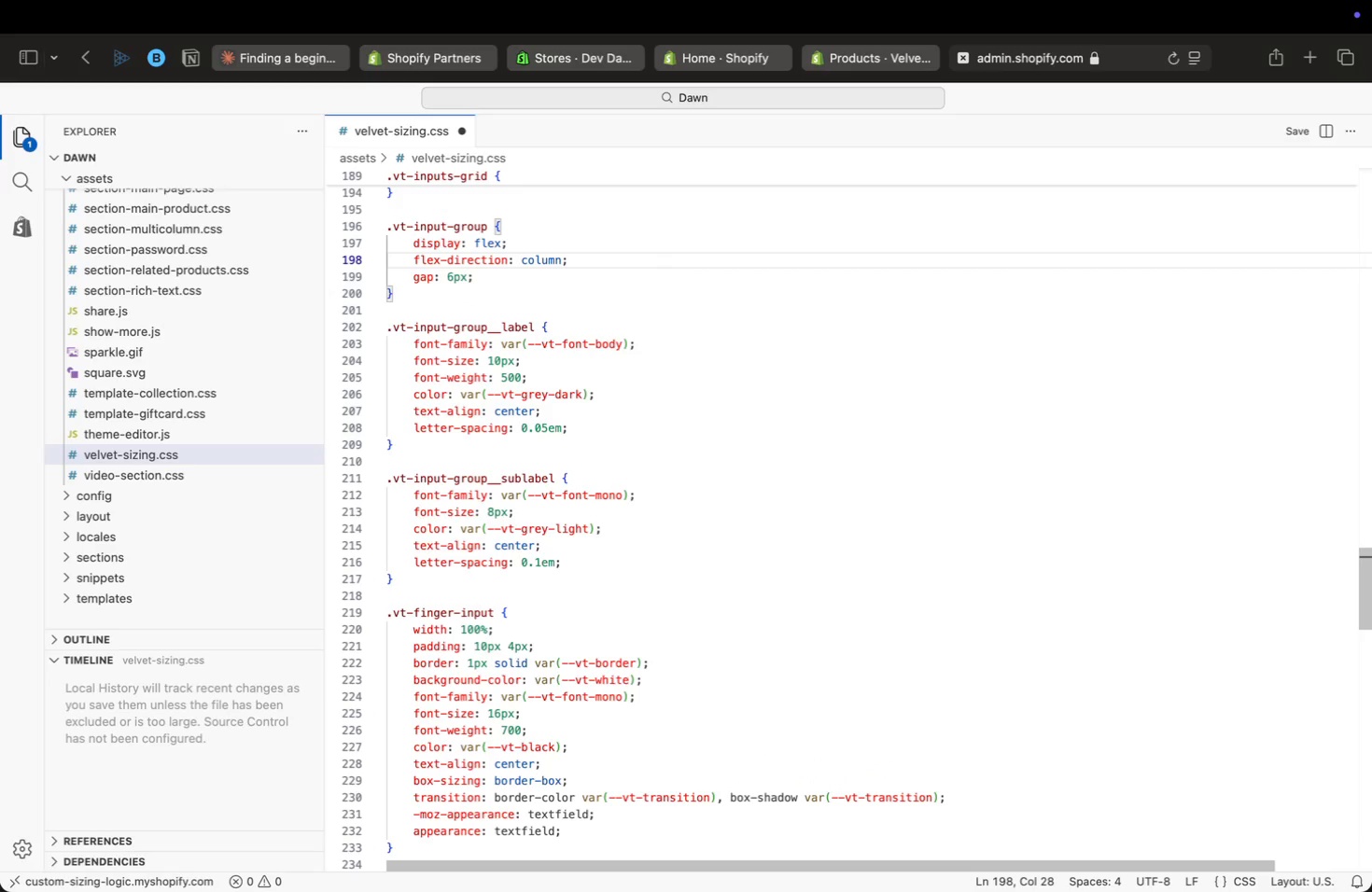 
key(ArrowUp)
 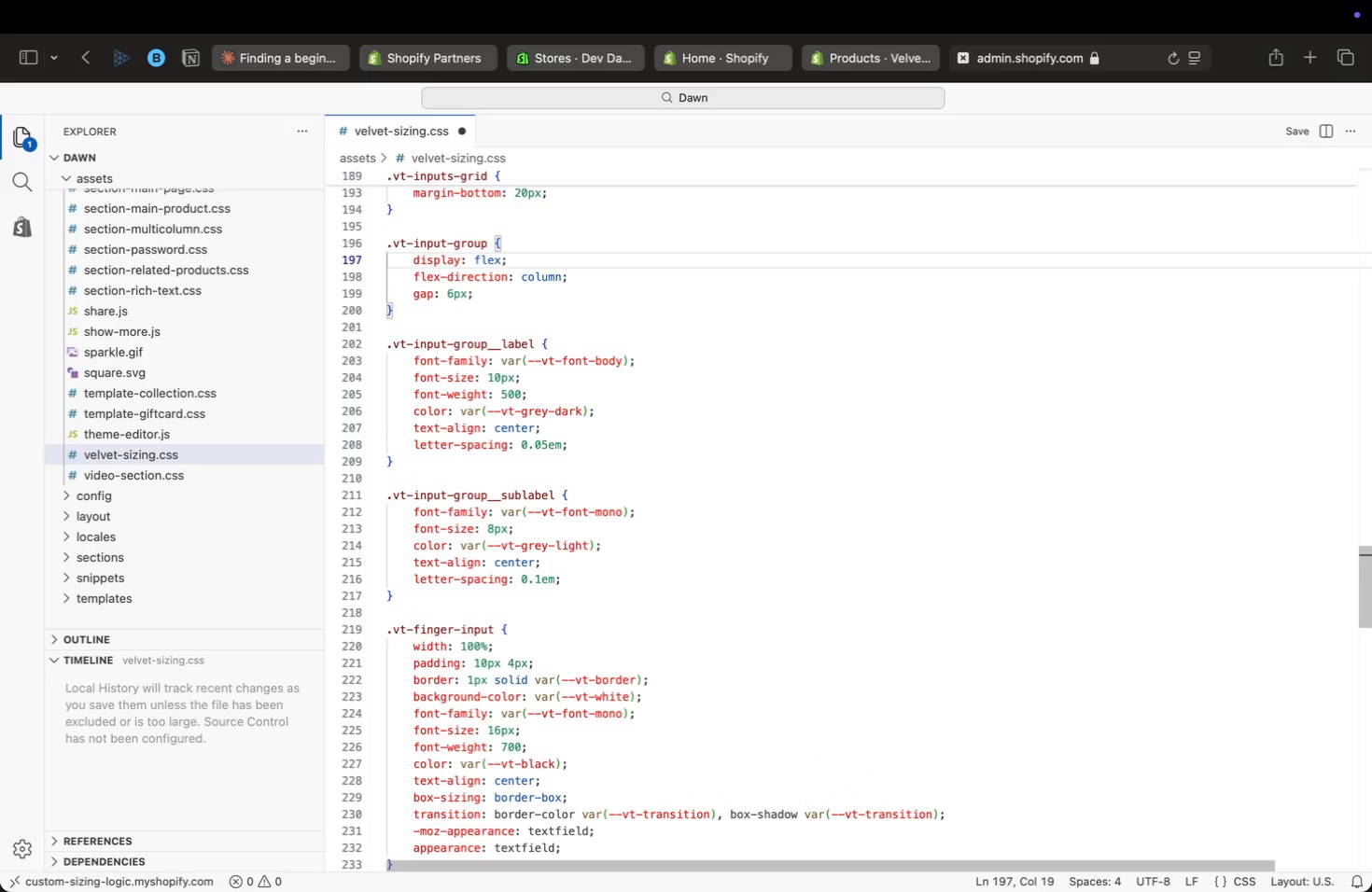 
key(ArrowUp)
 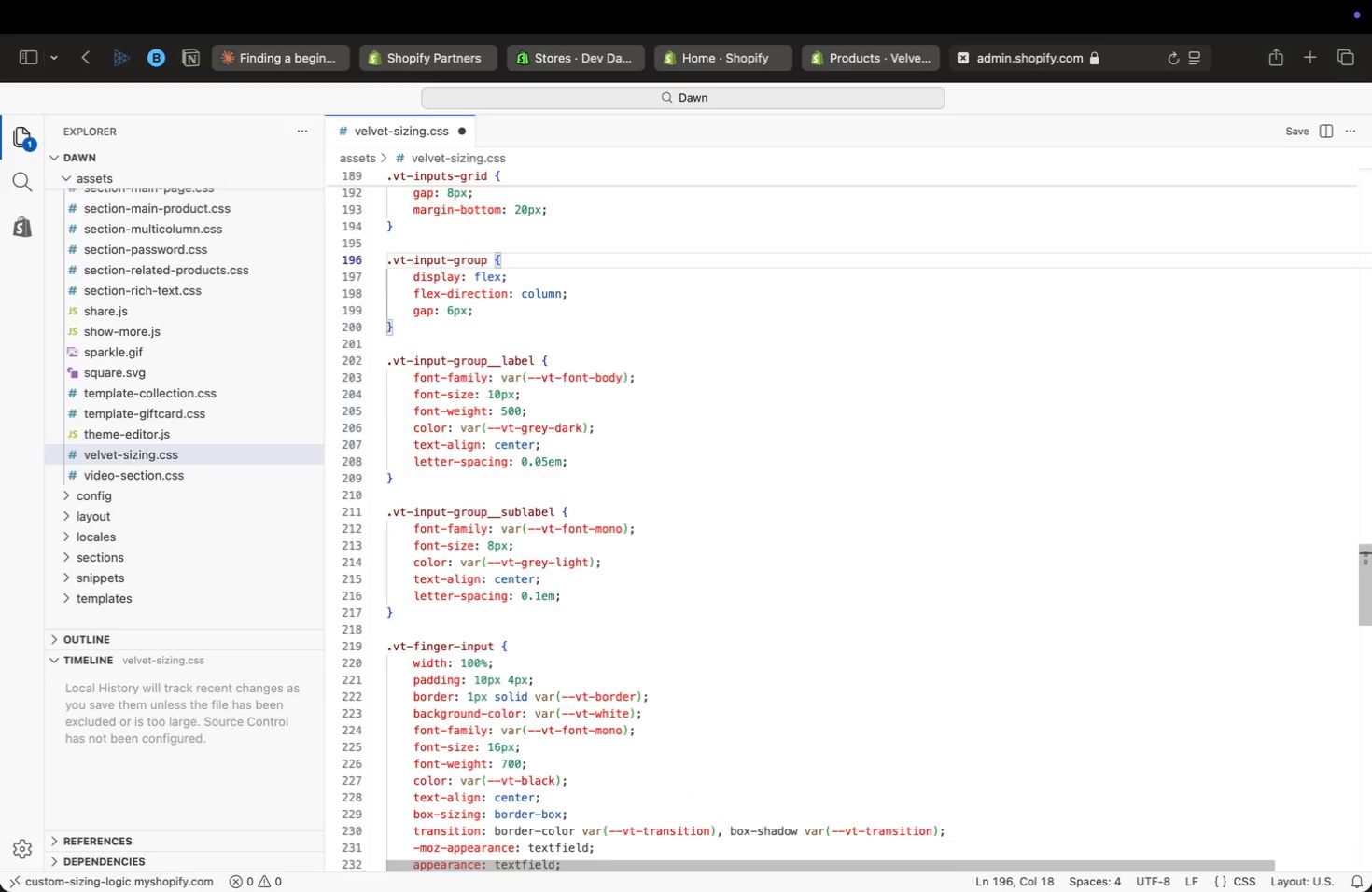 
key(ArrowUp)
 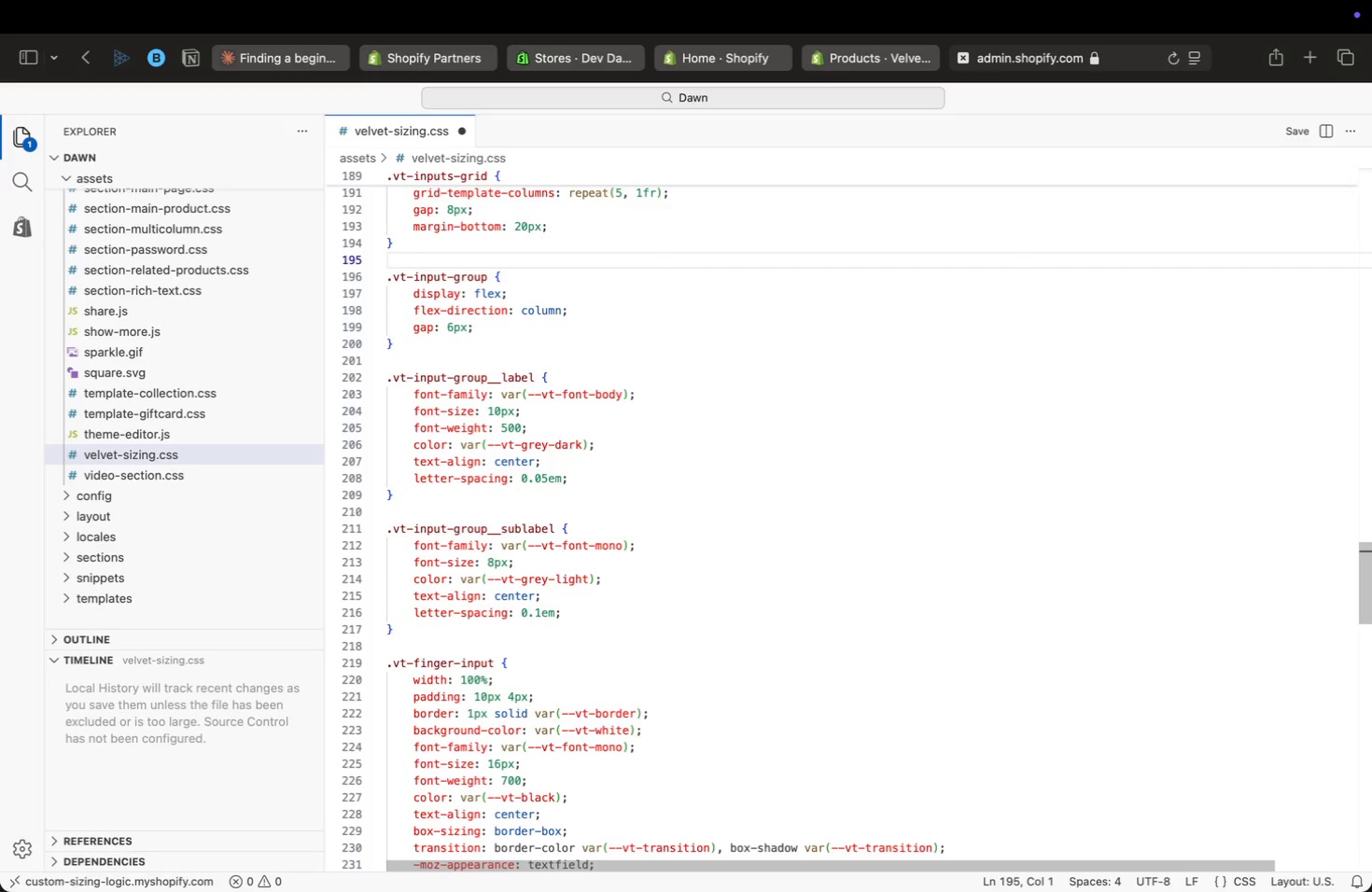 
key(ArrowUp)
 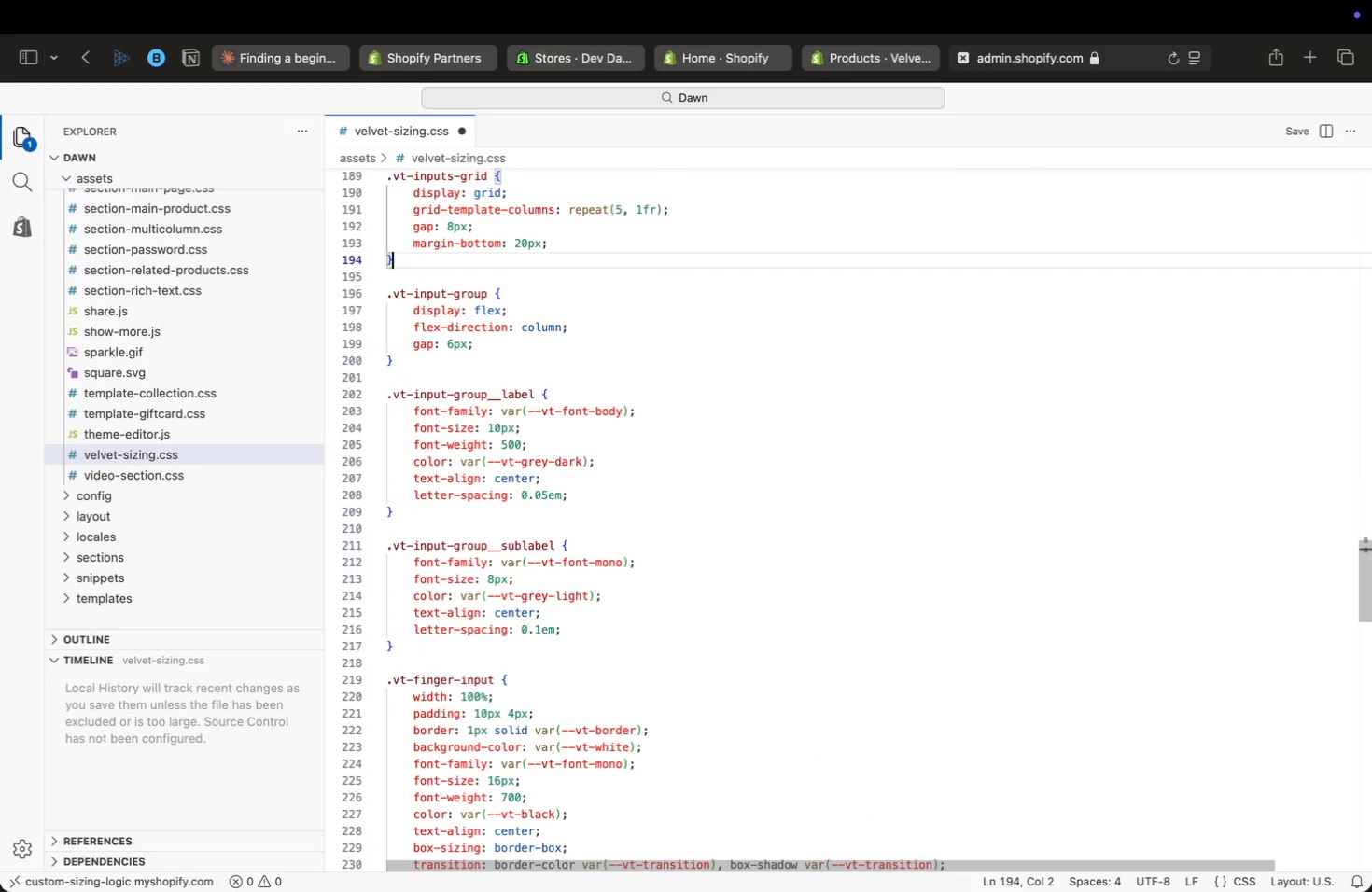 
key(ArrowUp)
 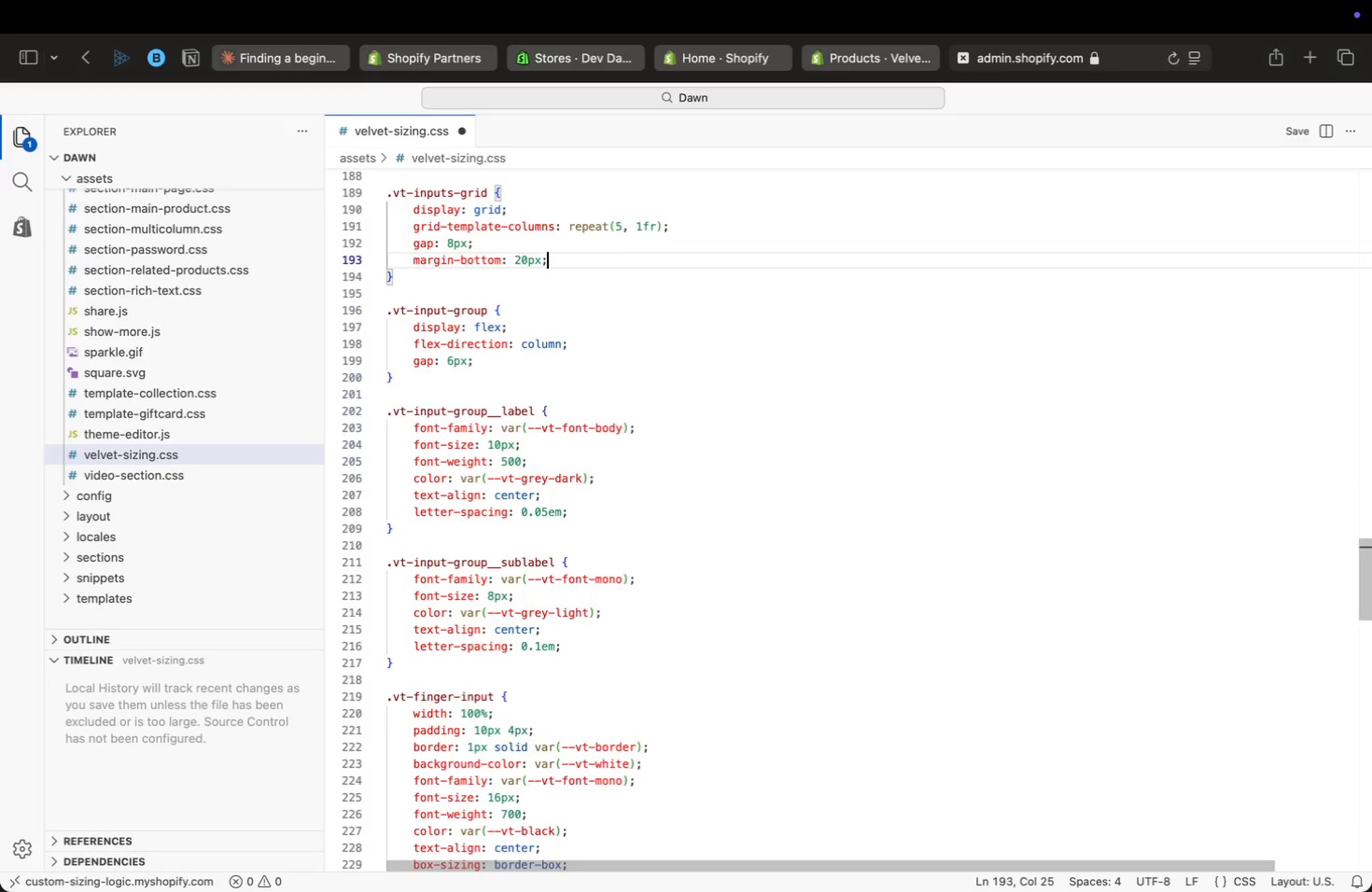 
key(ArrowUp)
 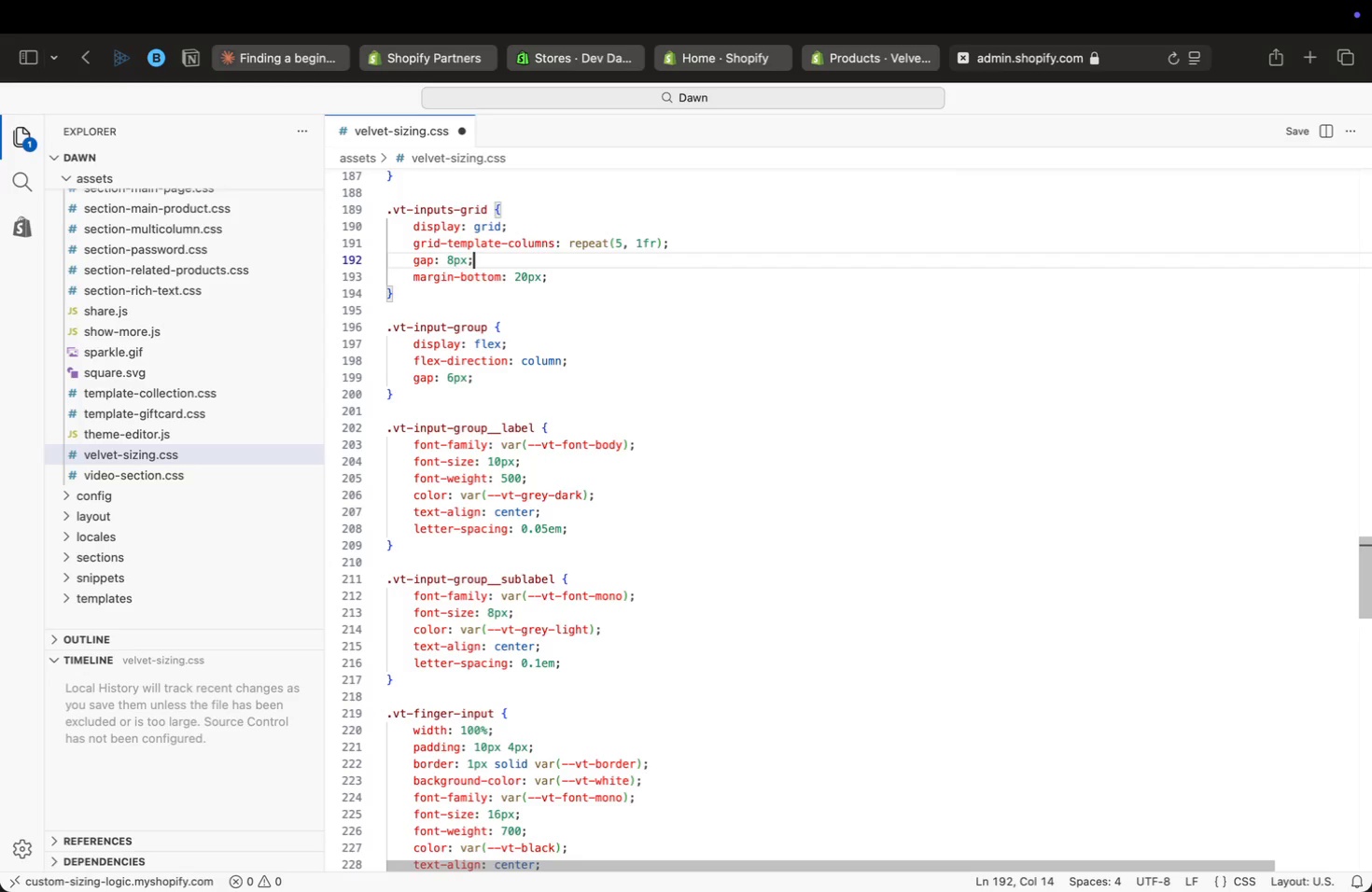 
key(ArrowUp)
 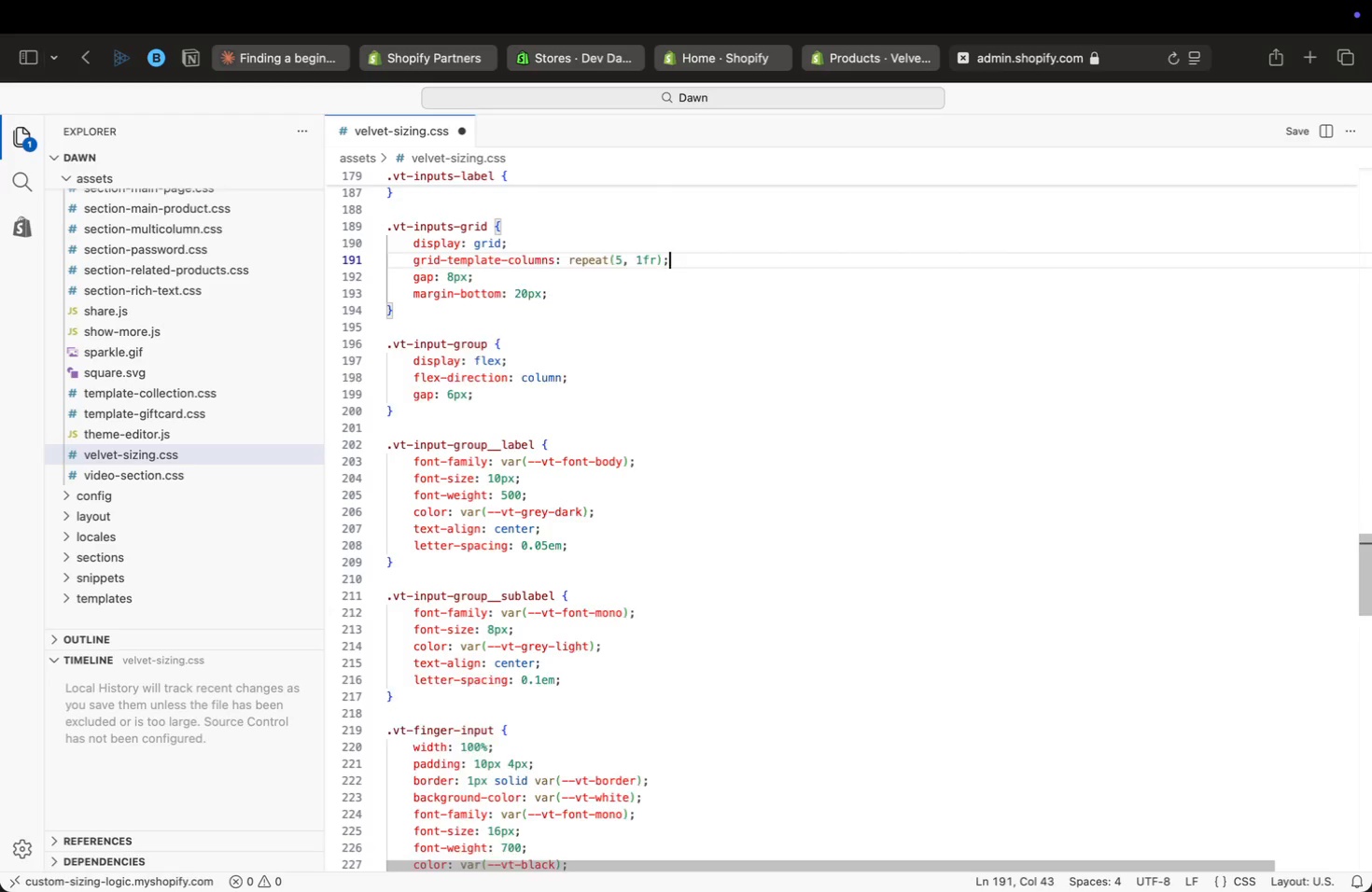 
key(ArrowUp)
 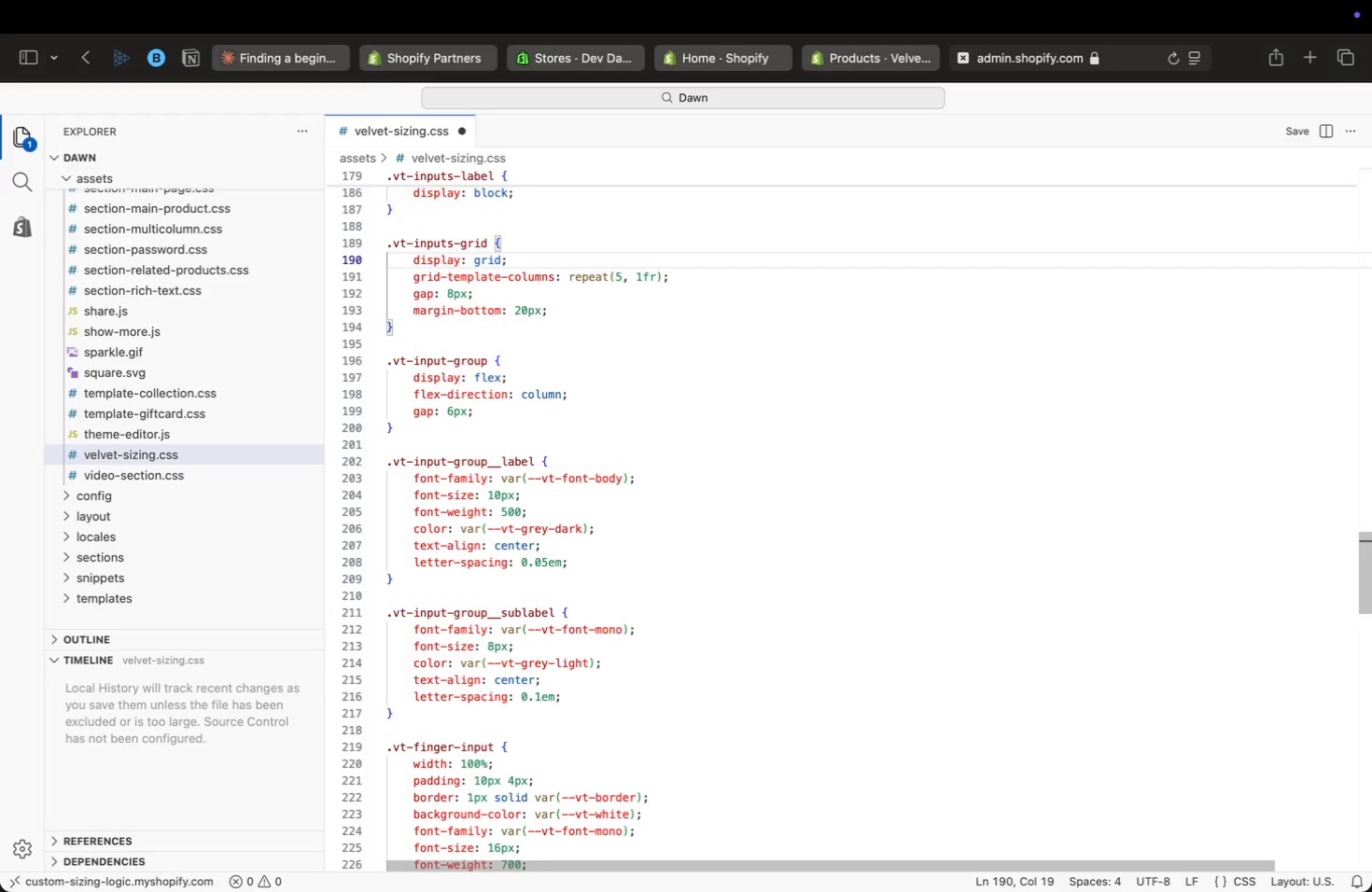 
key(ArrowUp)
 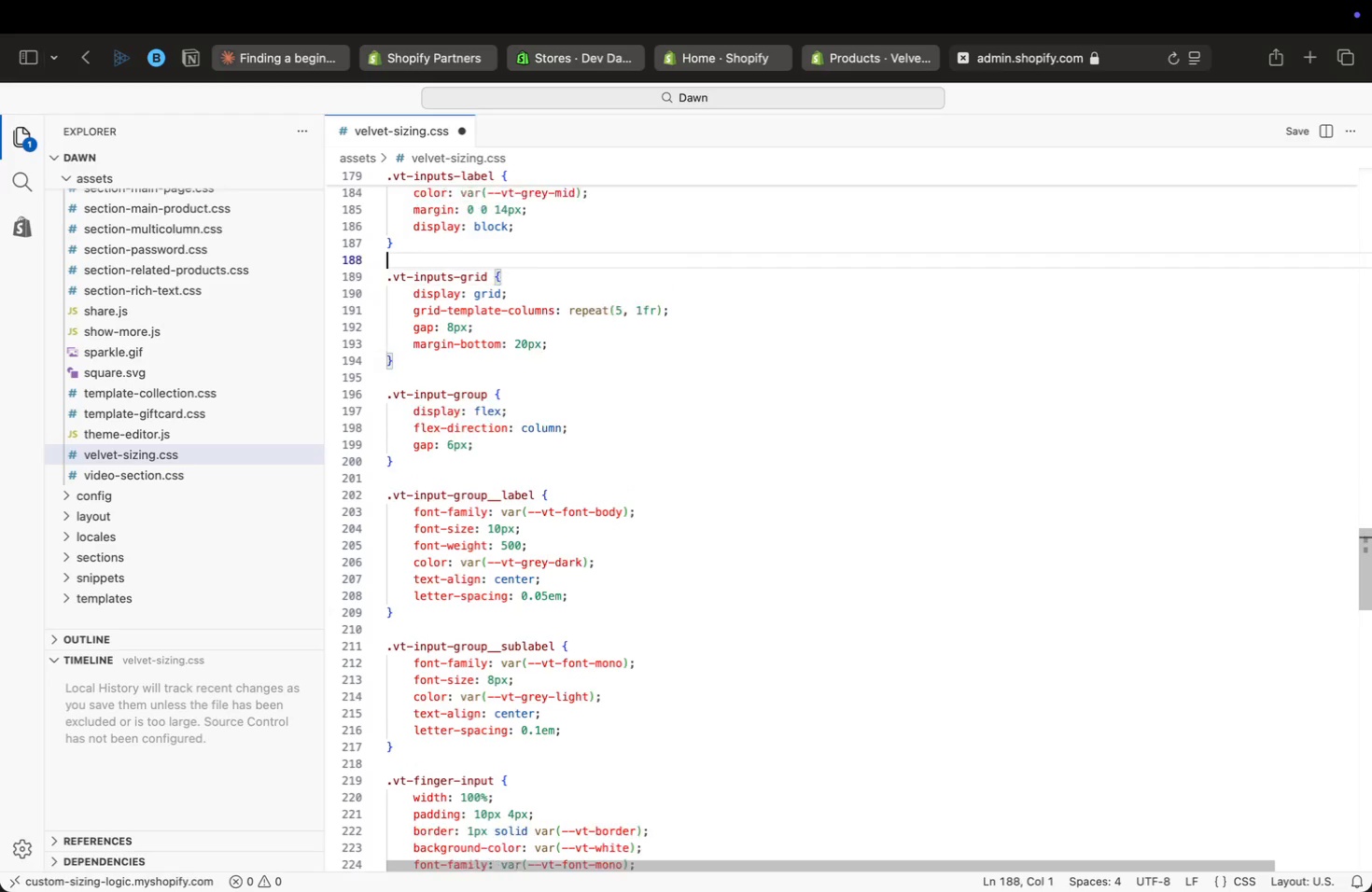 
key(ArrowUp)
 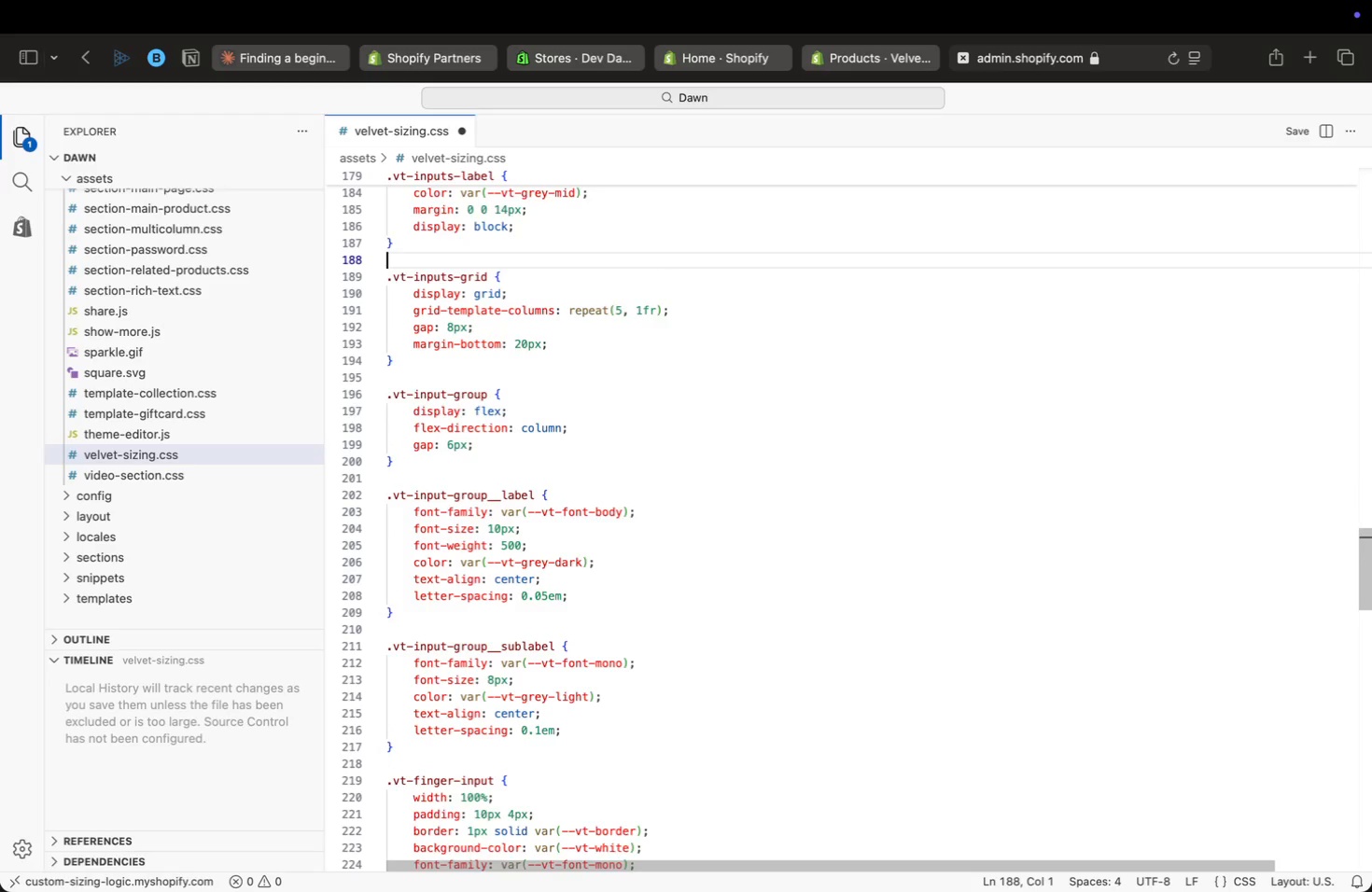 
key(ArrowUp)
 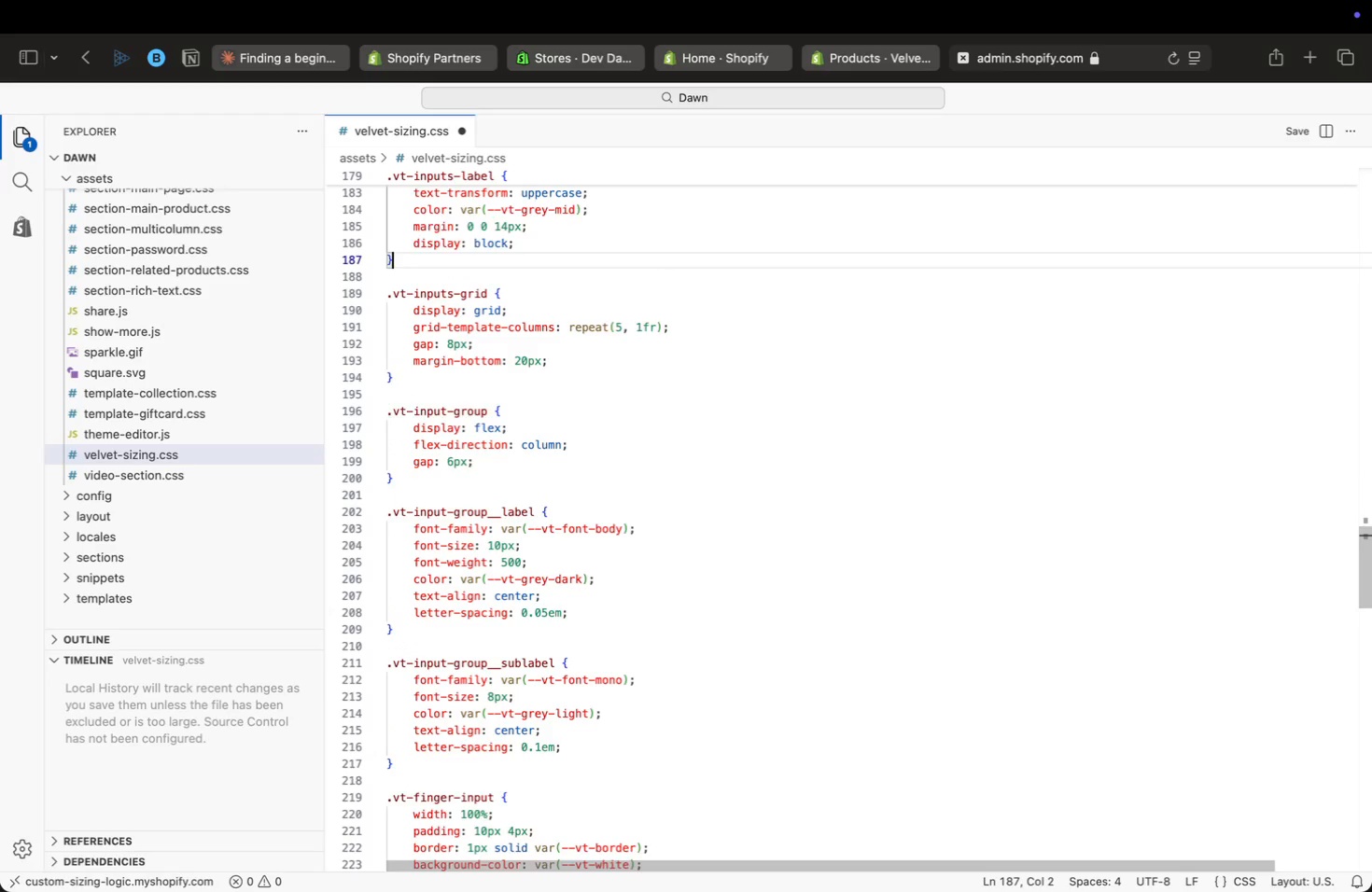 
key(ArrowUp)
 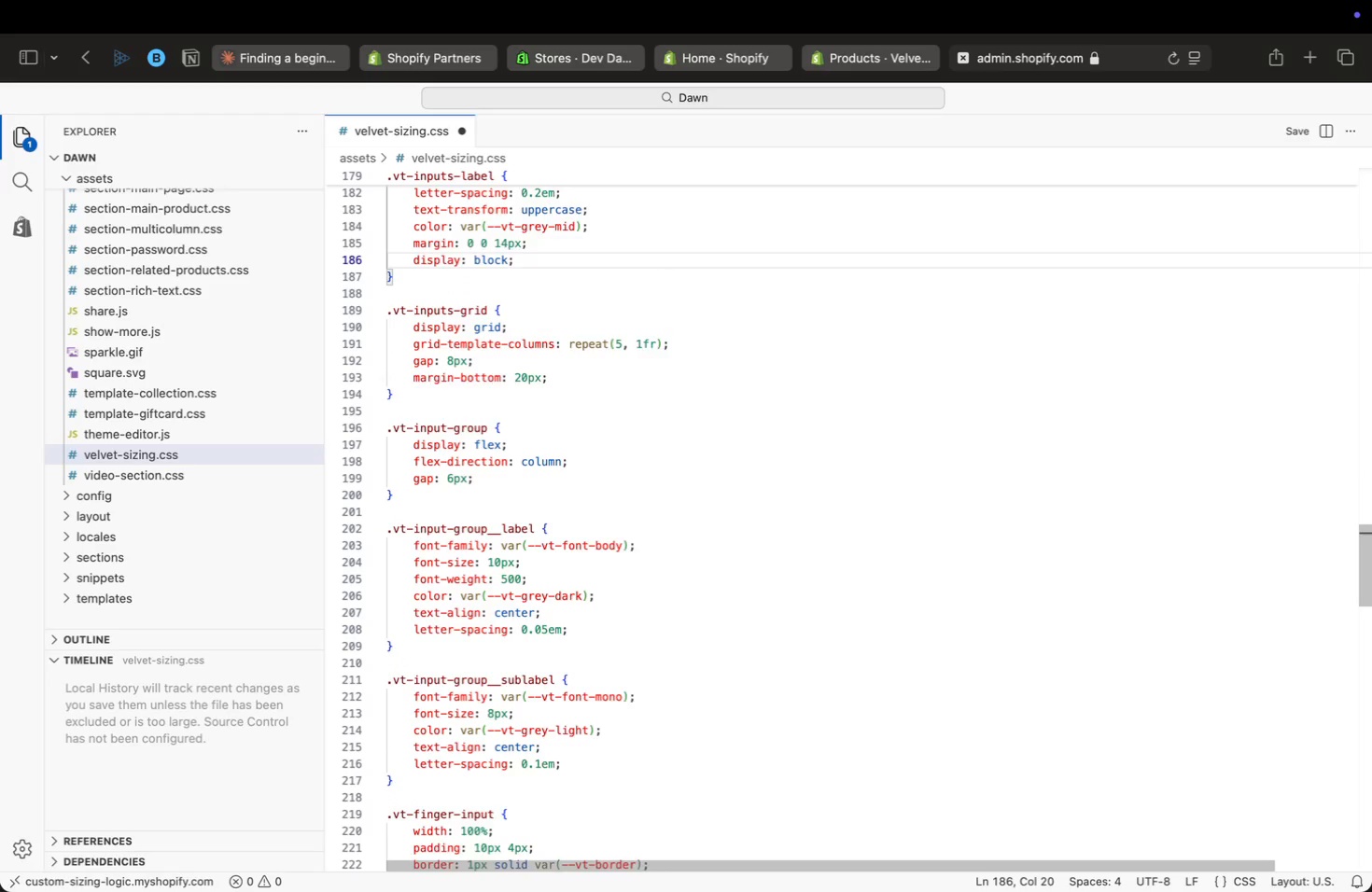 
key(ArrowUp)
 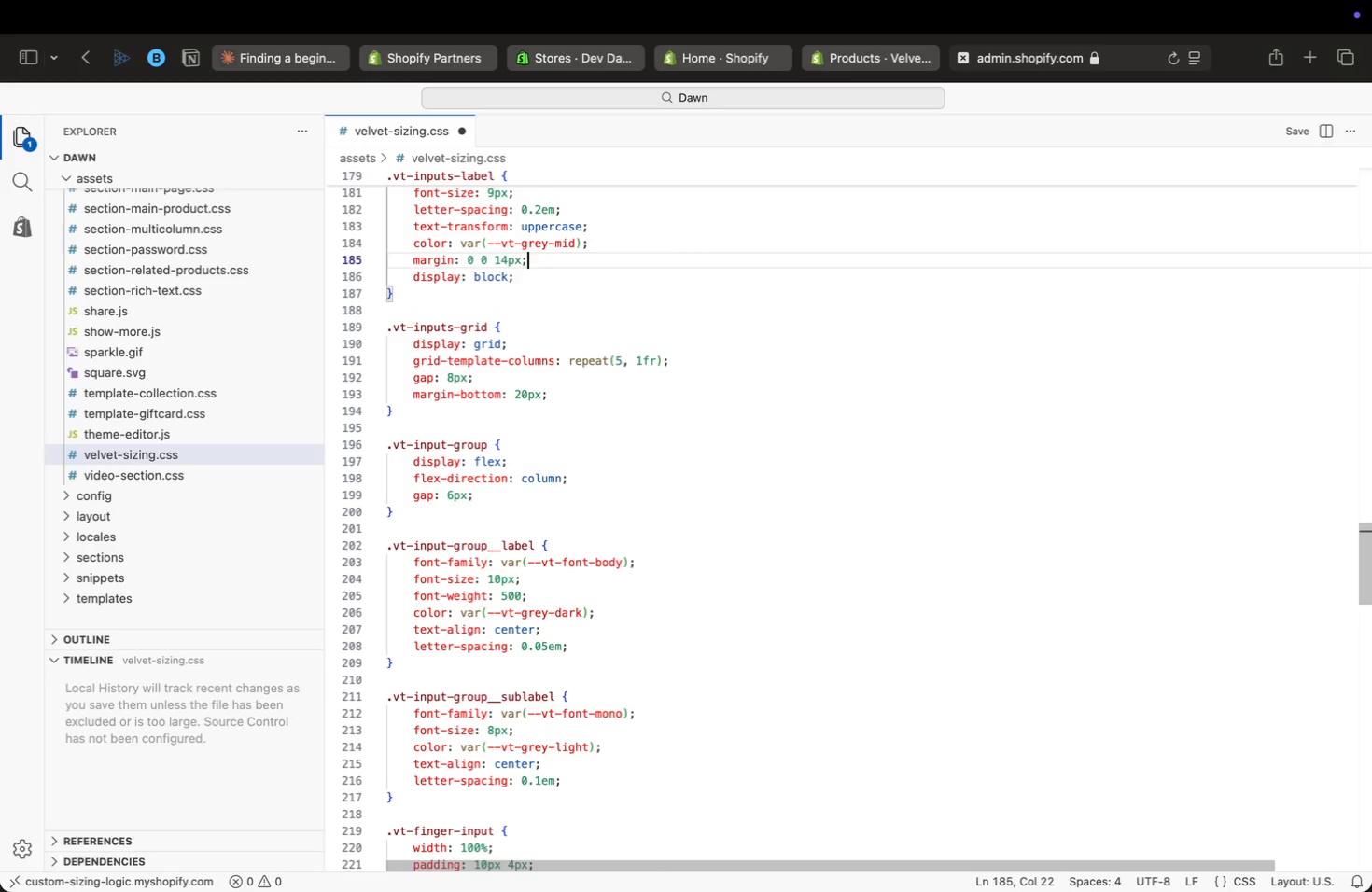 
key(ArrowUp)
 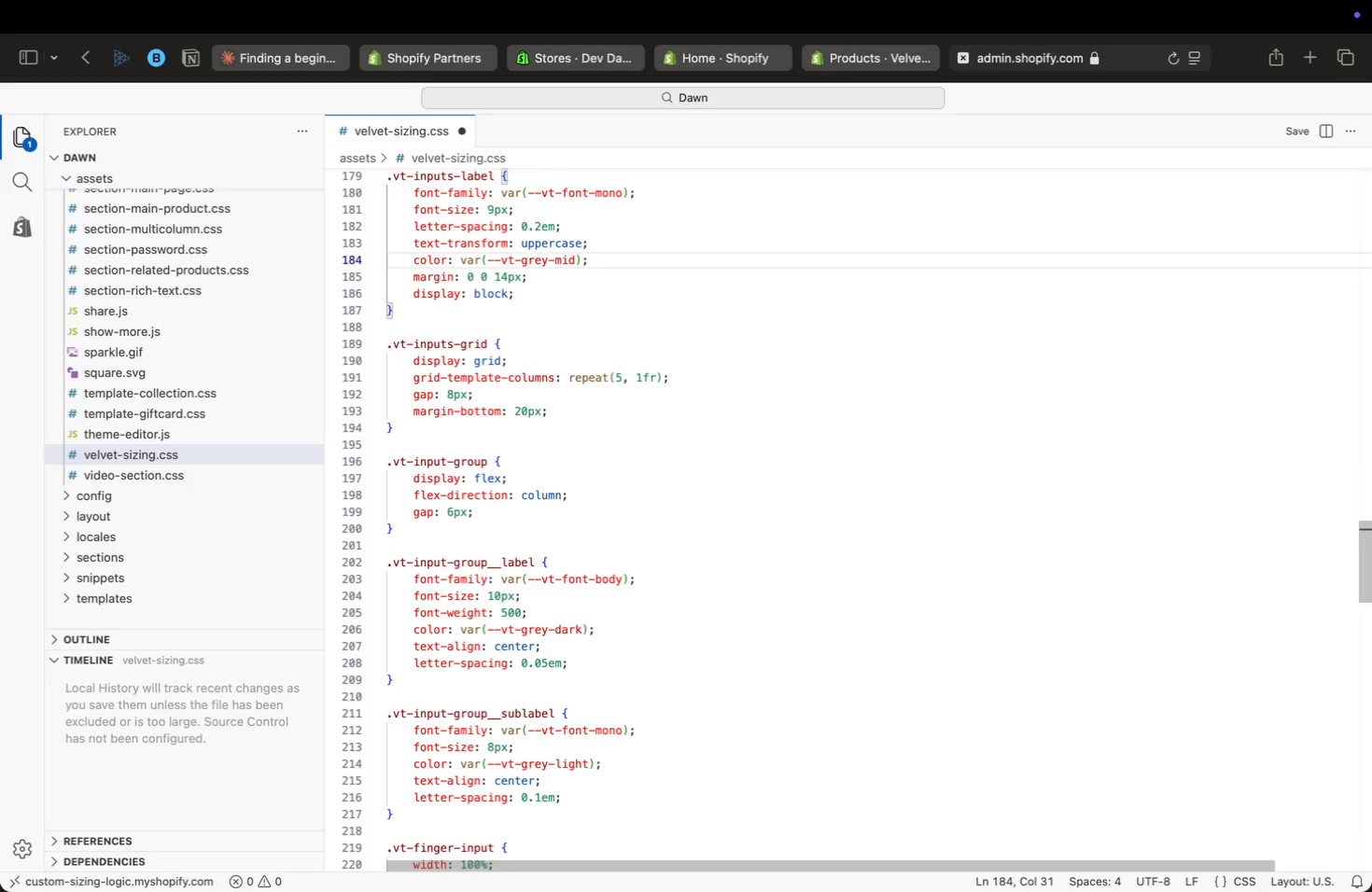 
key(ArrowUp)
 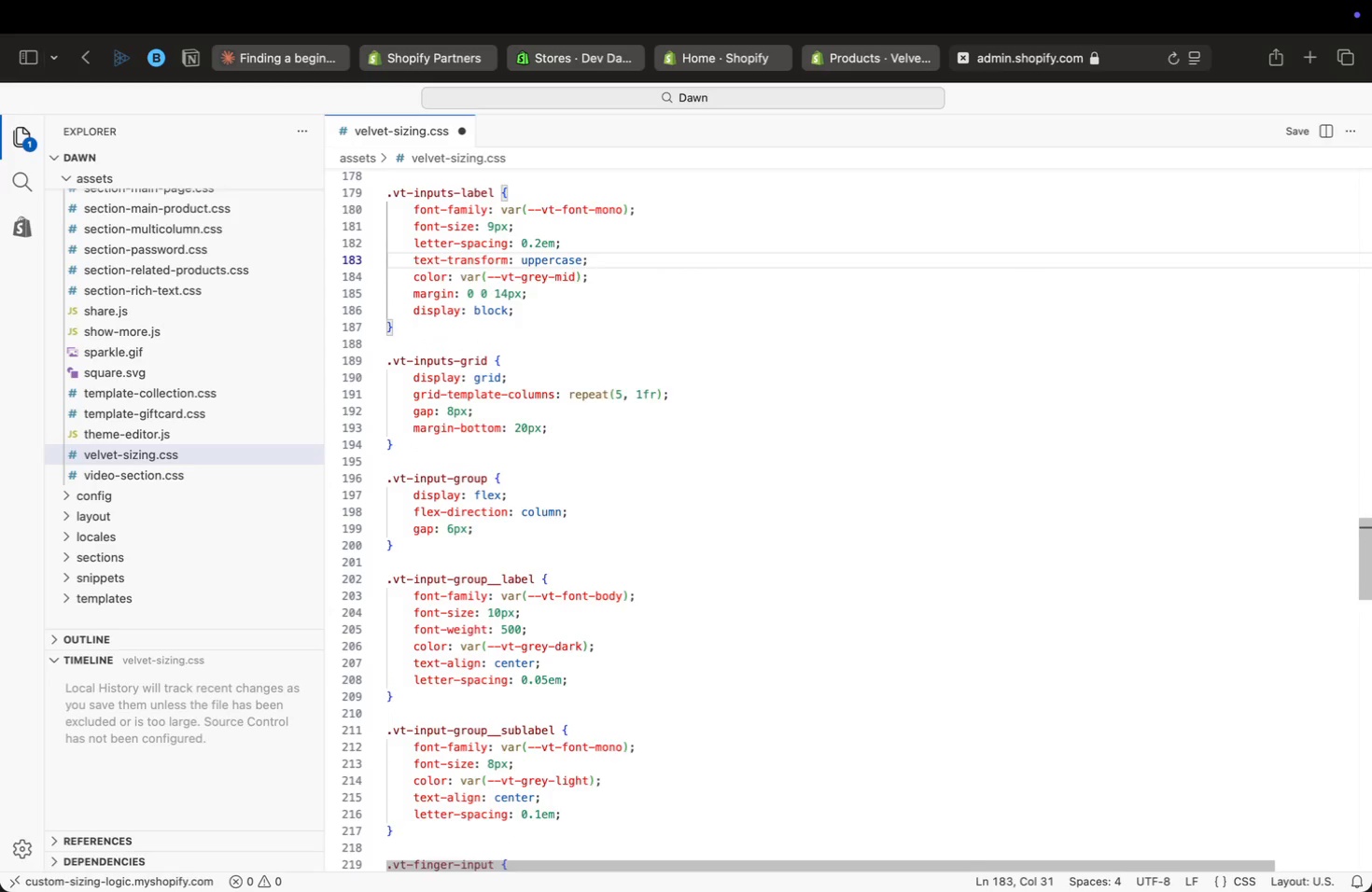 
key(ArrowUp)
 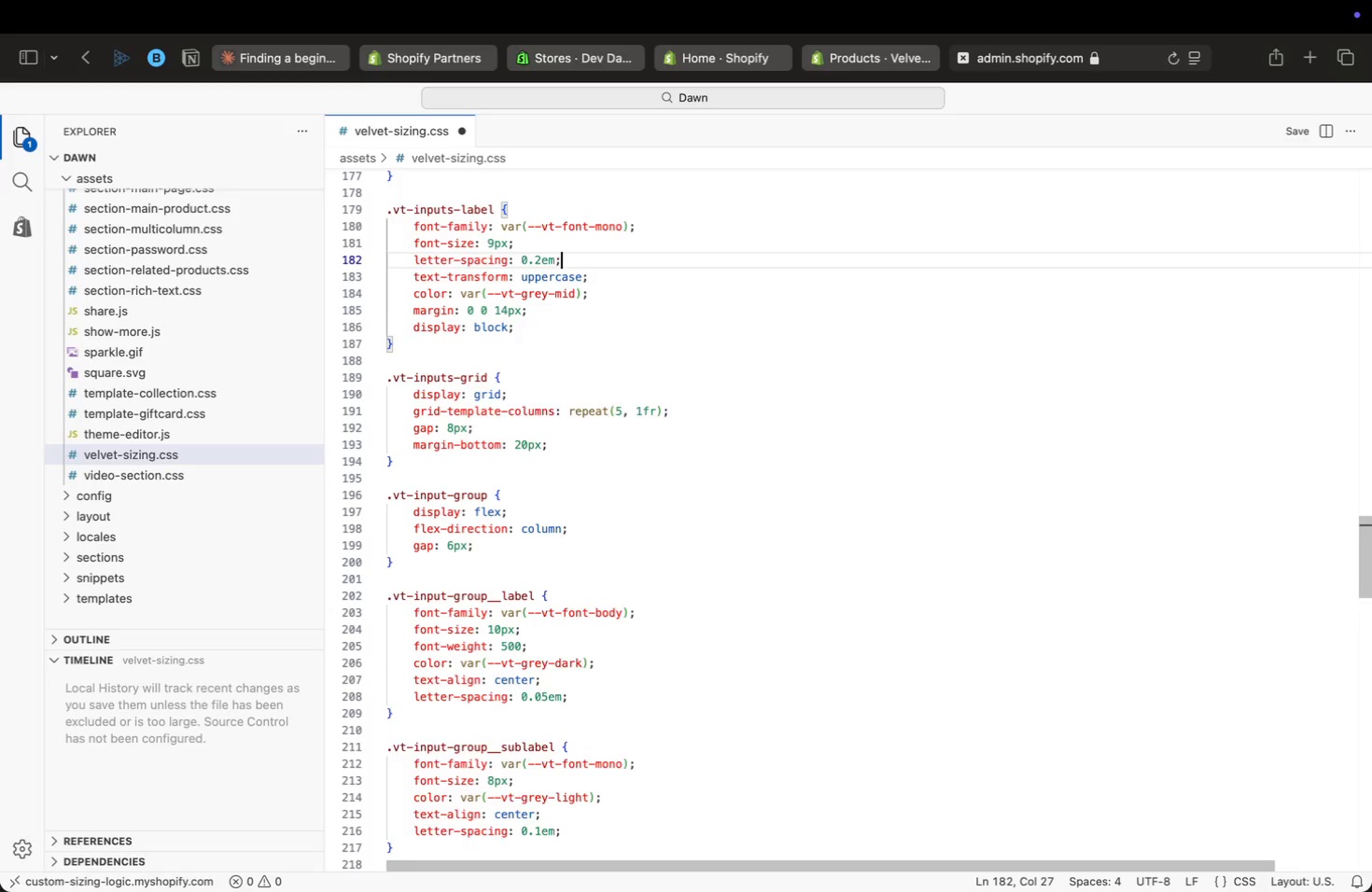 
key(ArrowUp)
 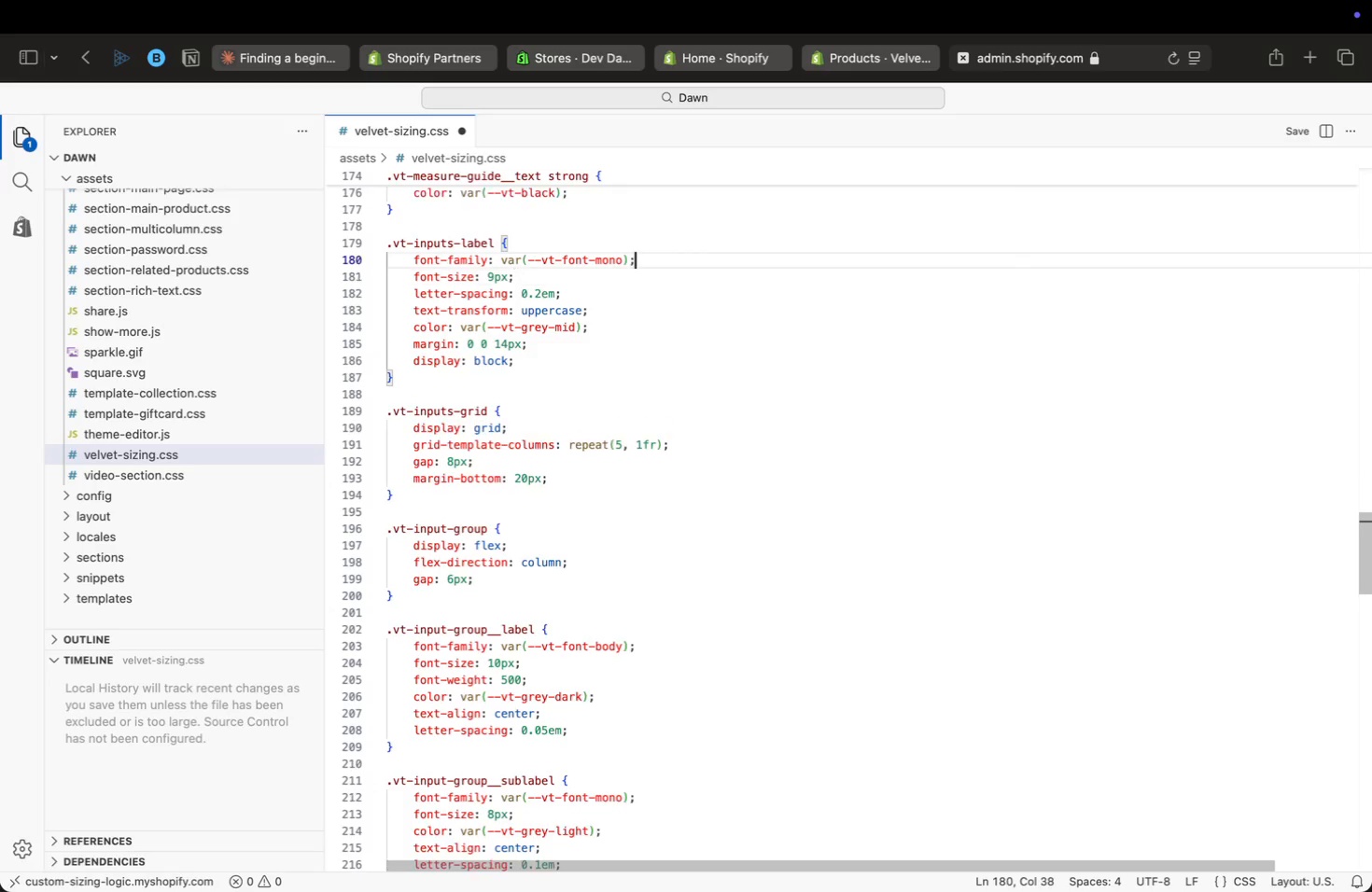 
key(ArrowUp)
 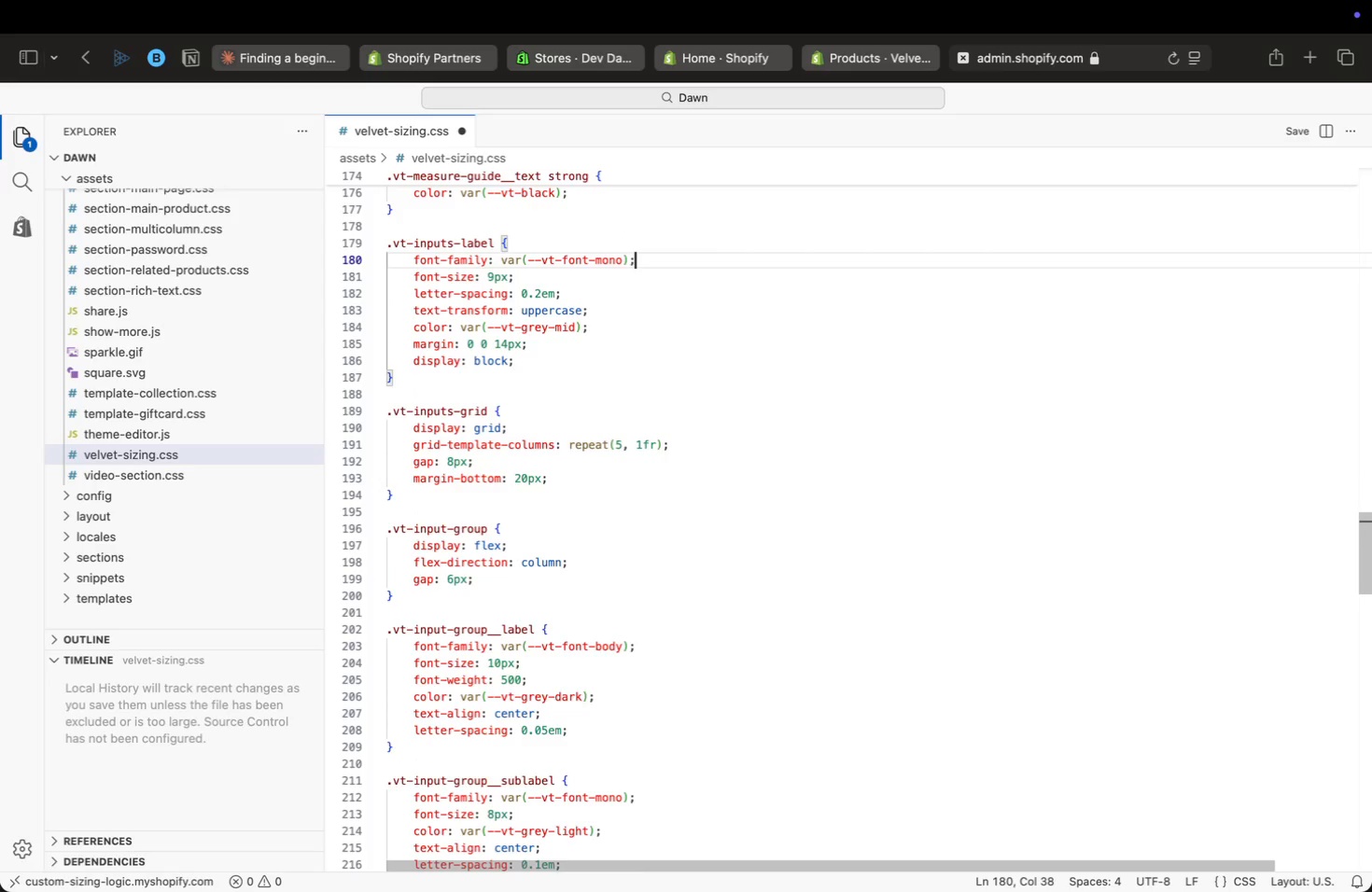 
key(ArrowUp)
 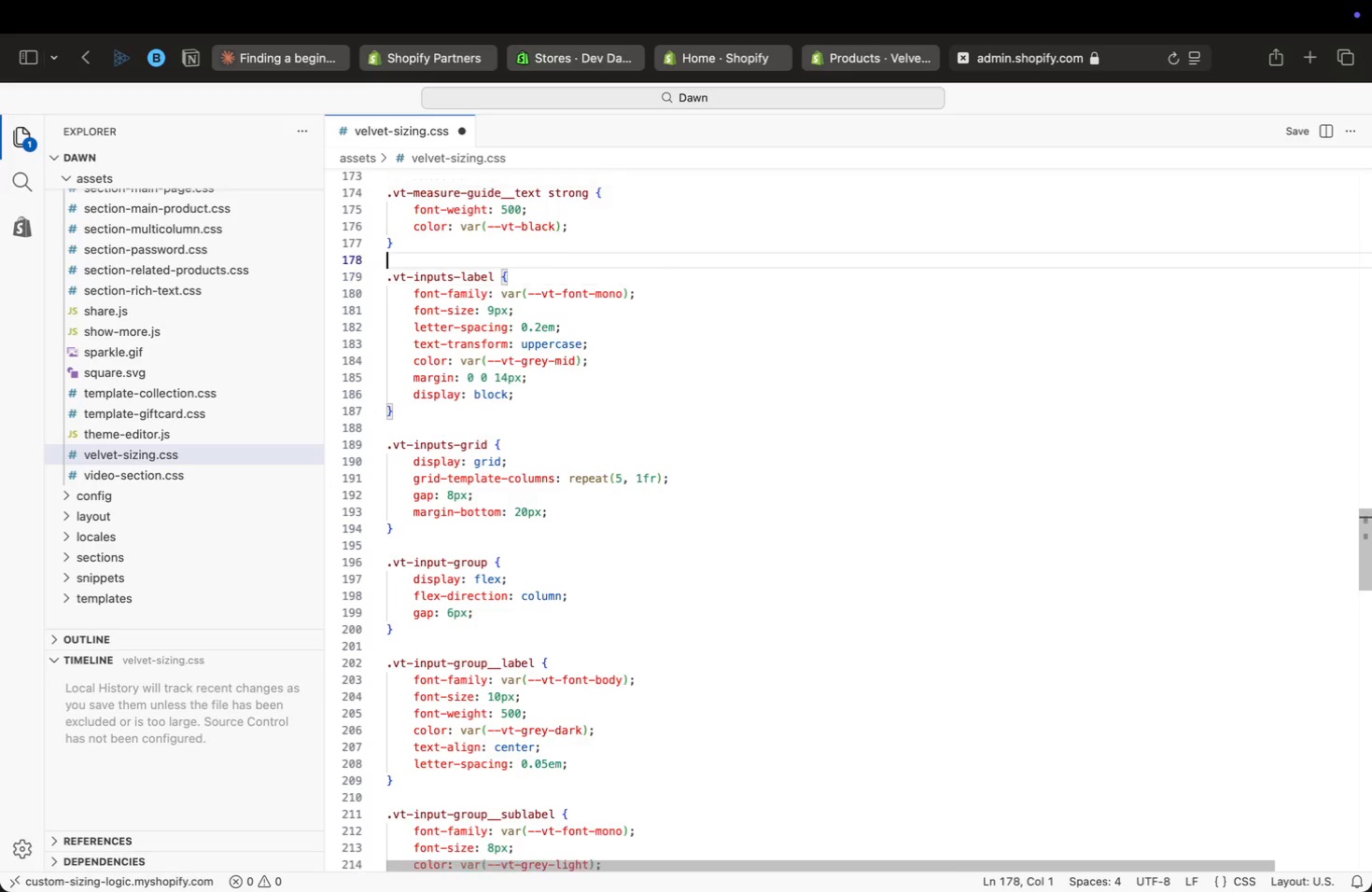 
key(ArrowUp)
 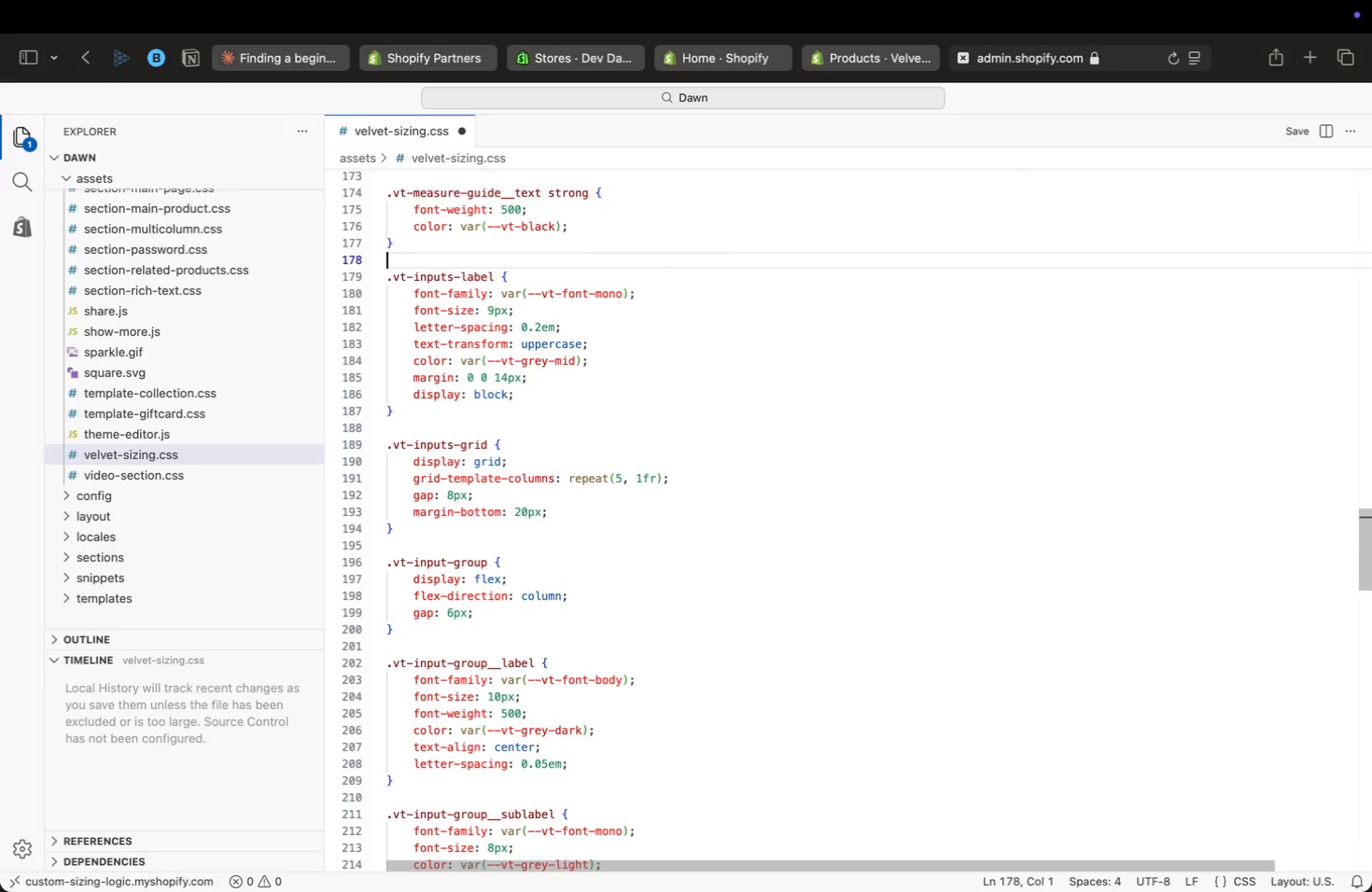 
key(ArrowUp)
 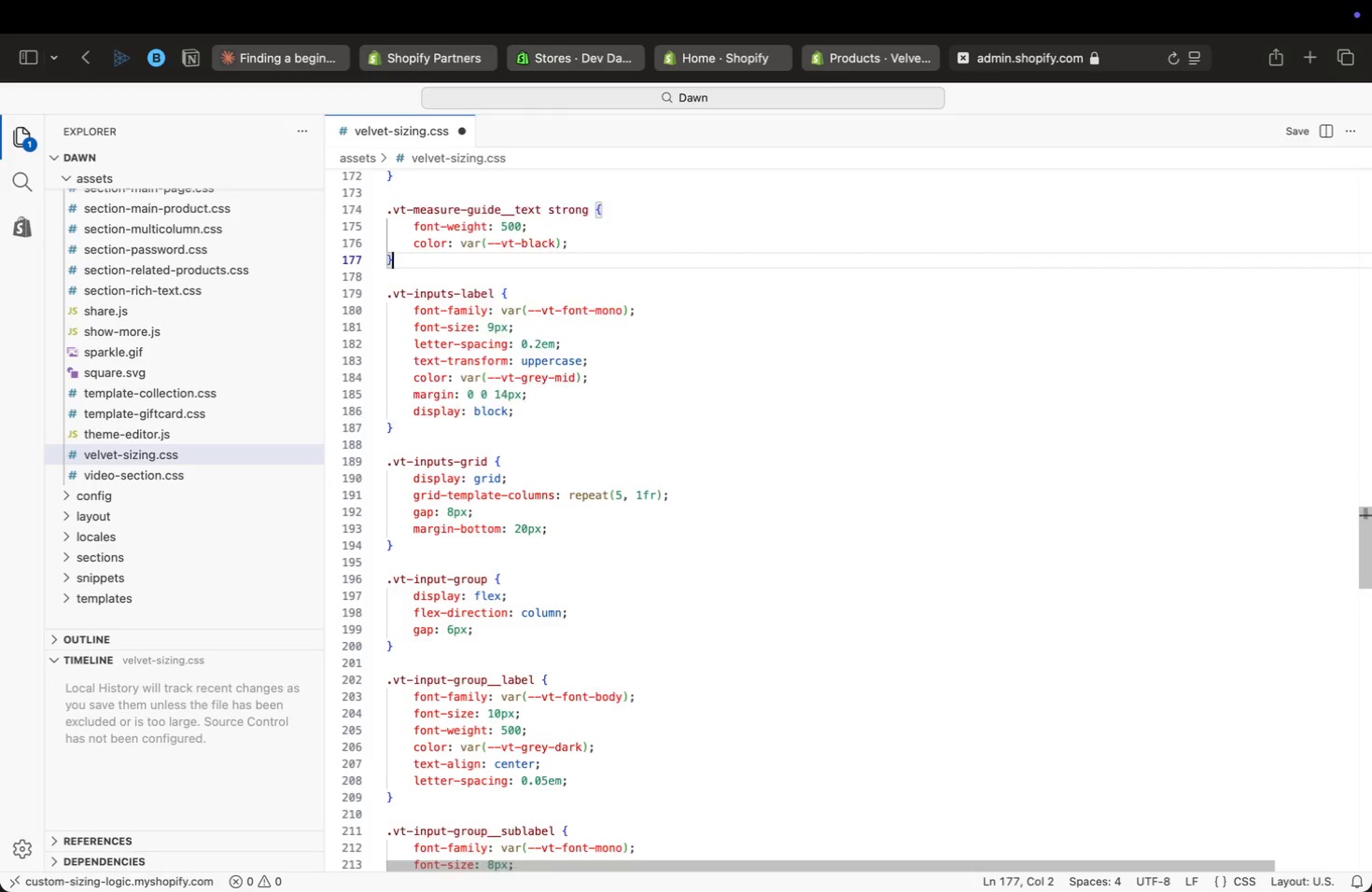 
key(ArrowUp)
 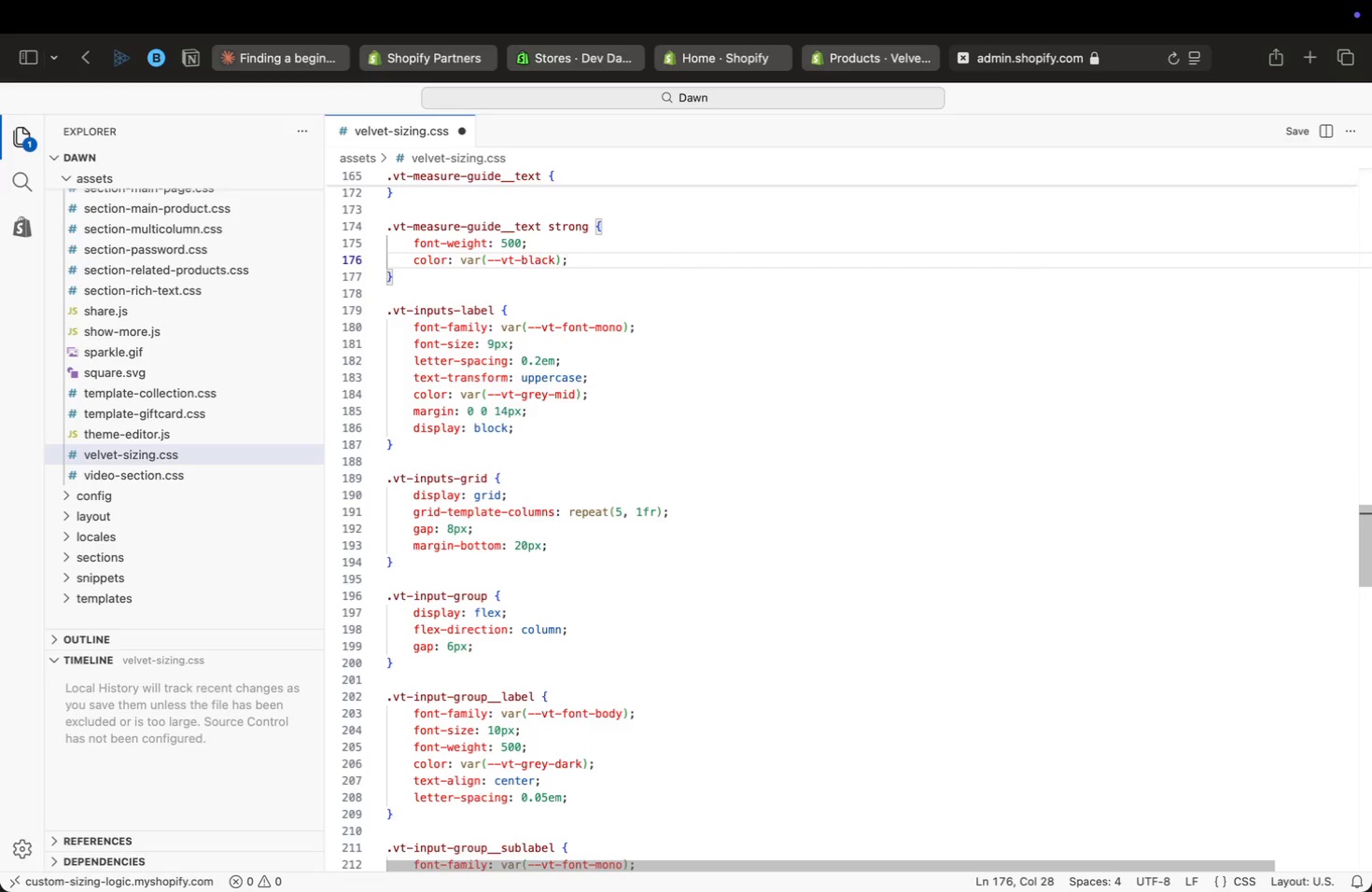 
key(ArrowUp)
 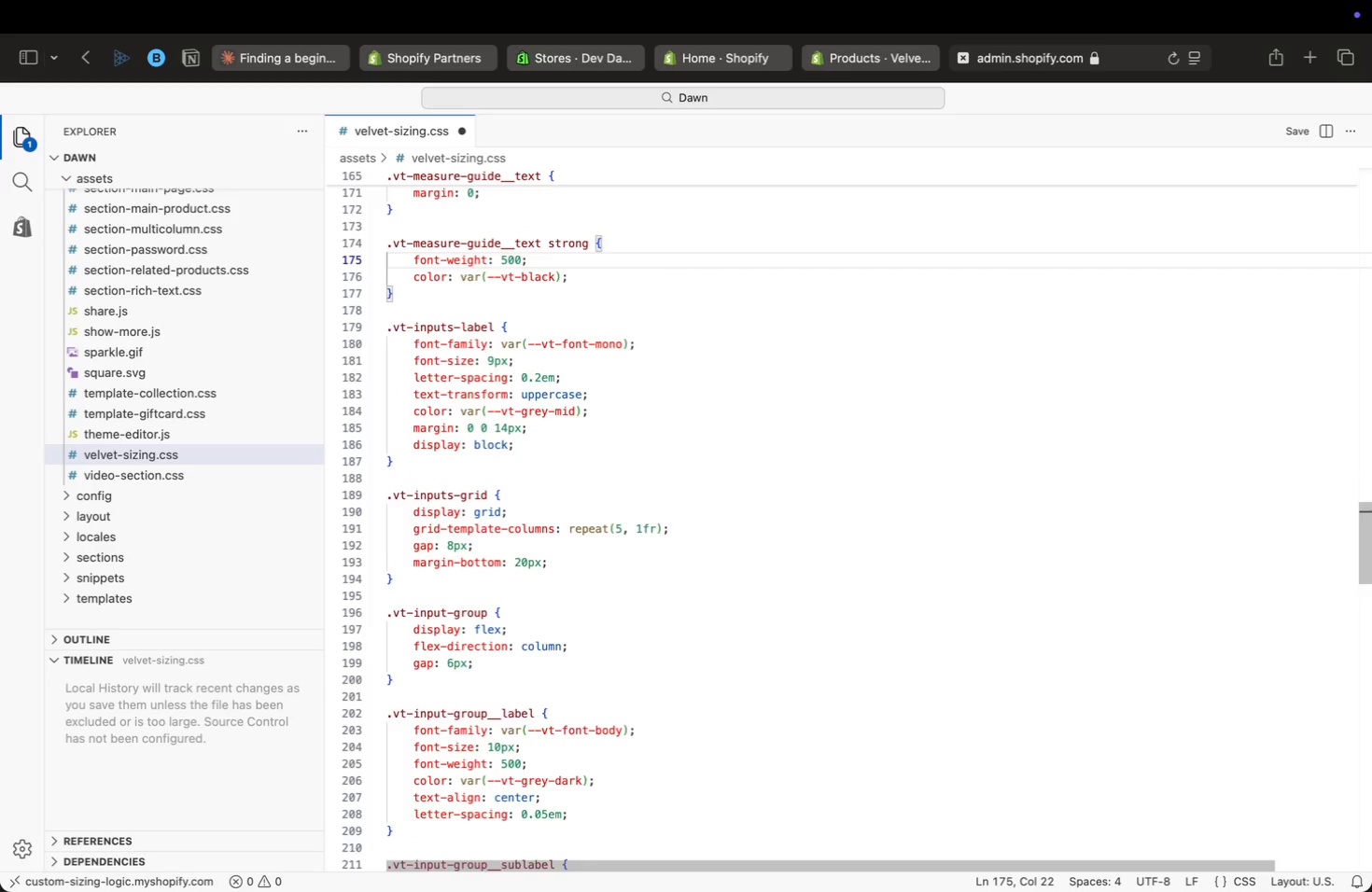 
key(ArrowUp)
 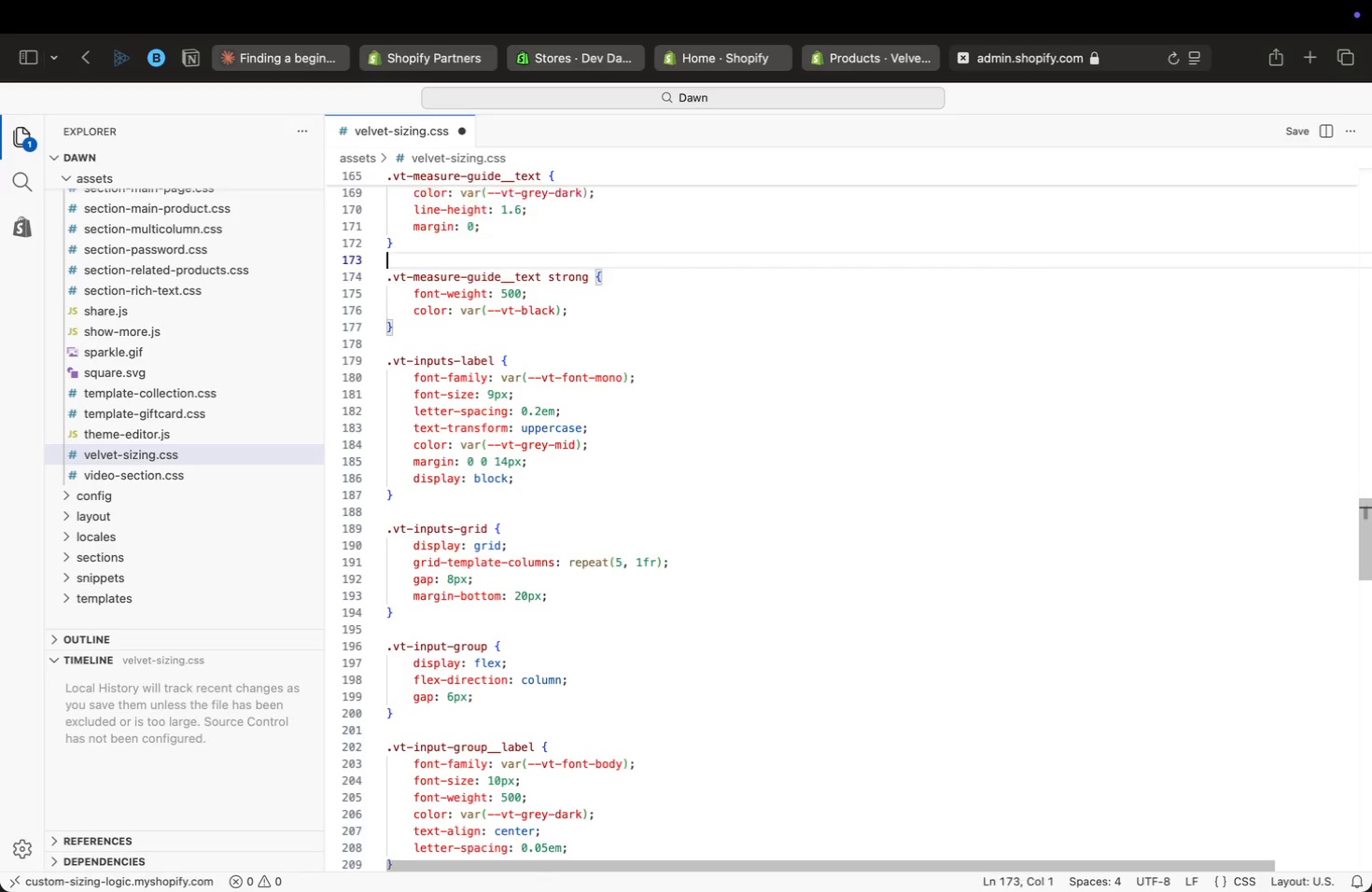 
key(ArrowUp)
 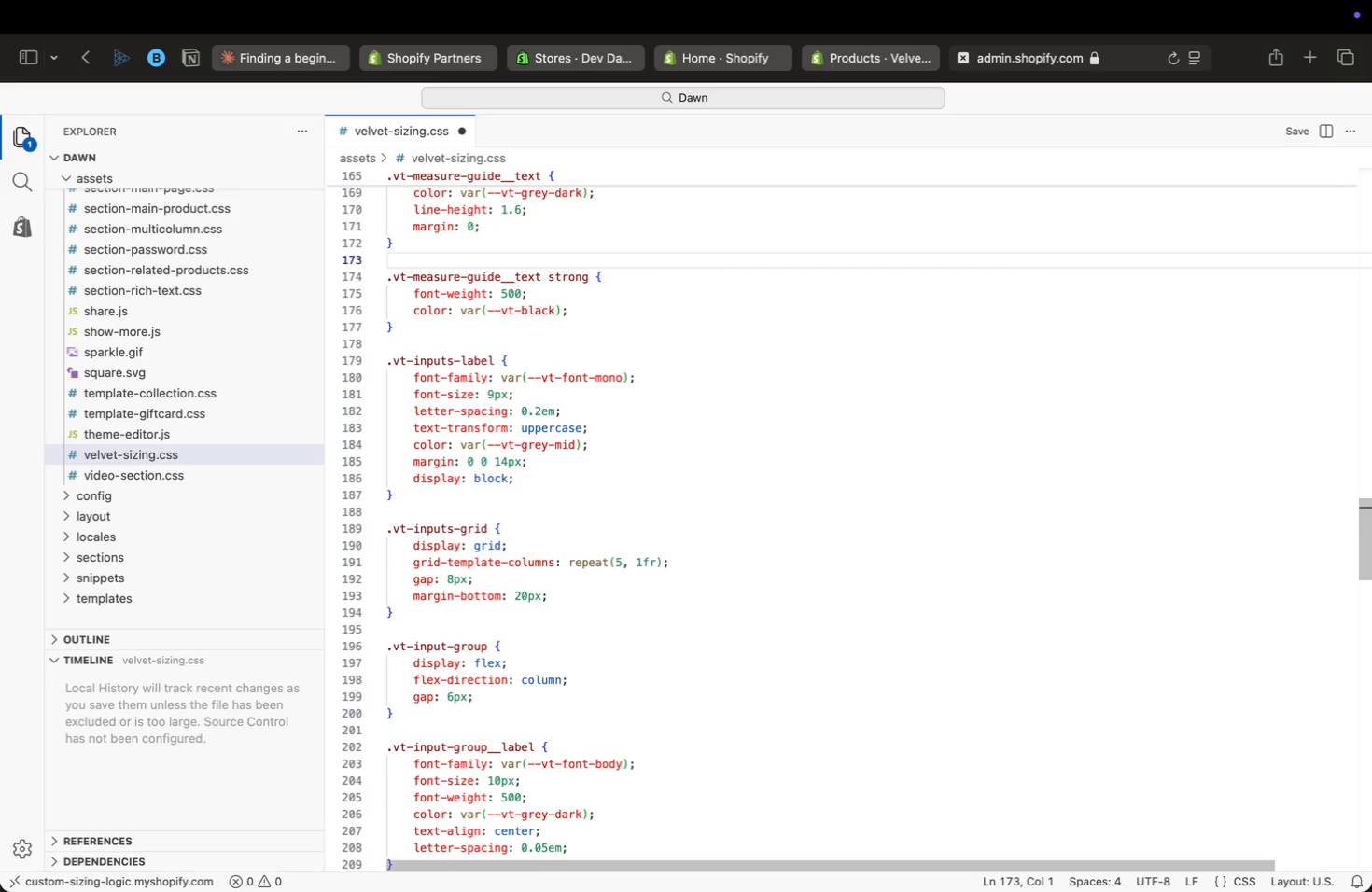 
key(ArrowUp)
 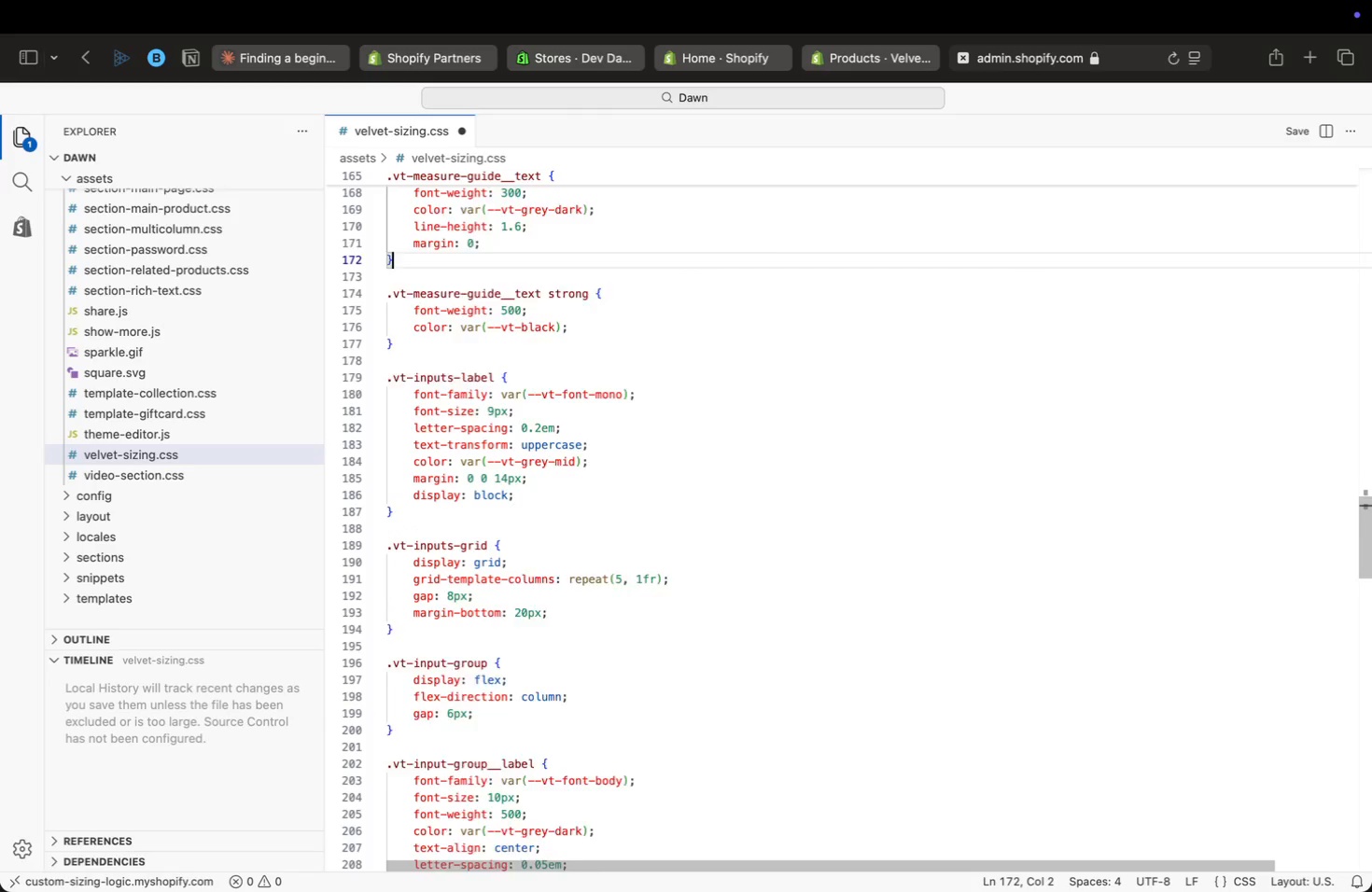 
key(ArrowUp)
 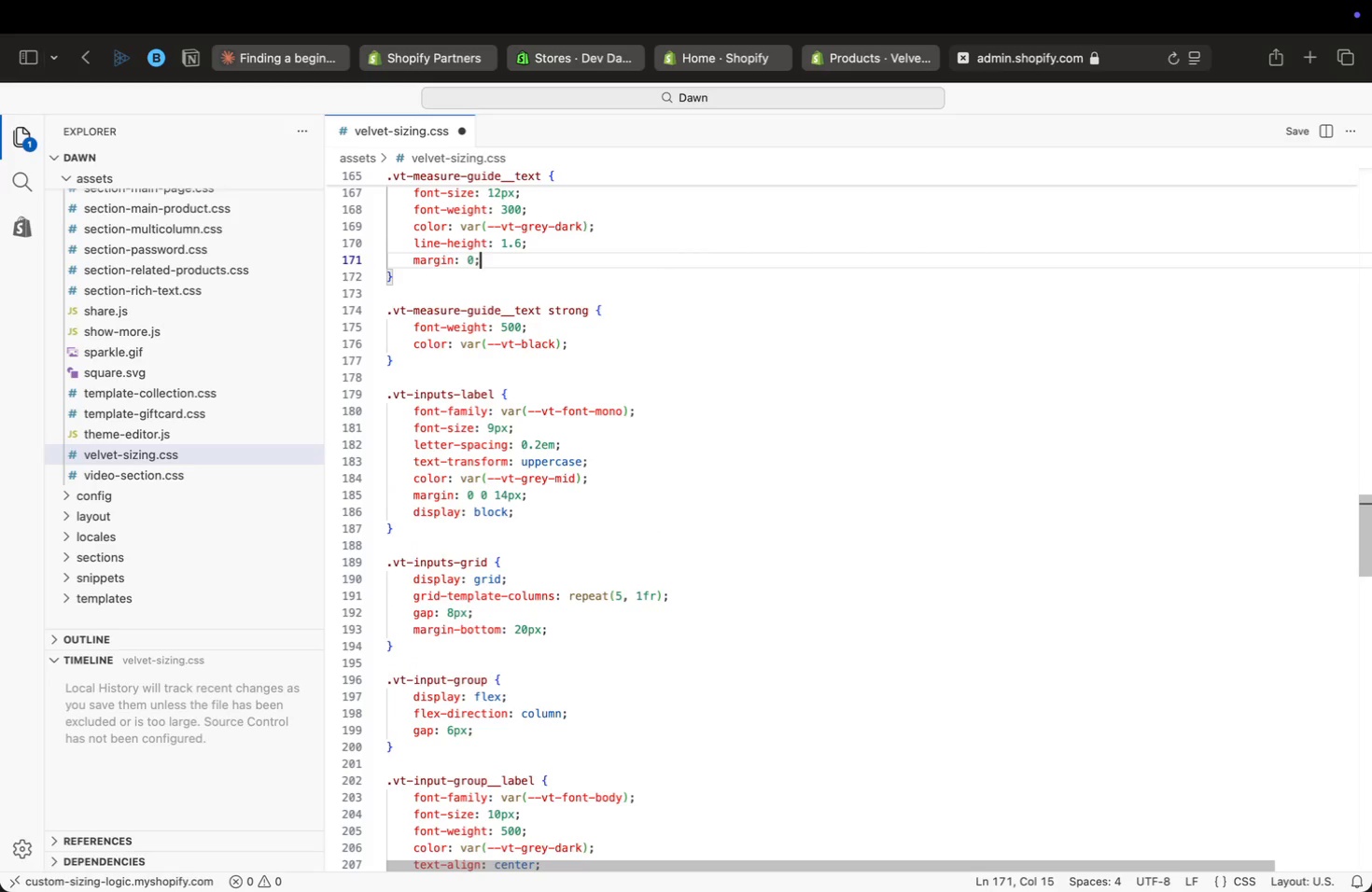 
key(ArrowUp)
 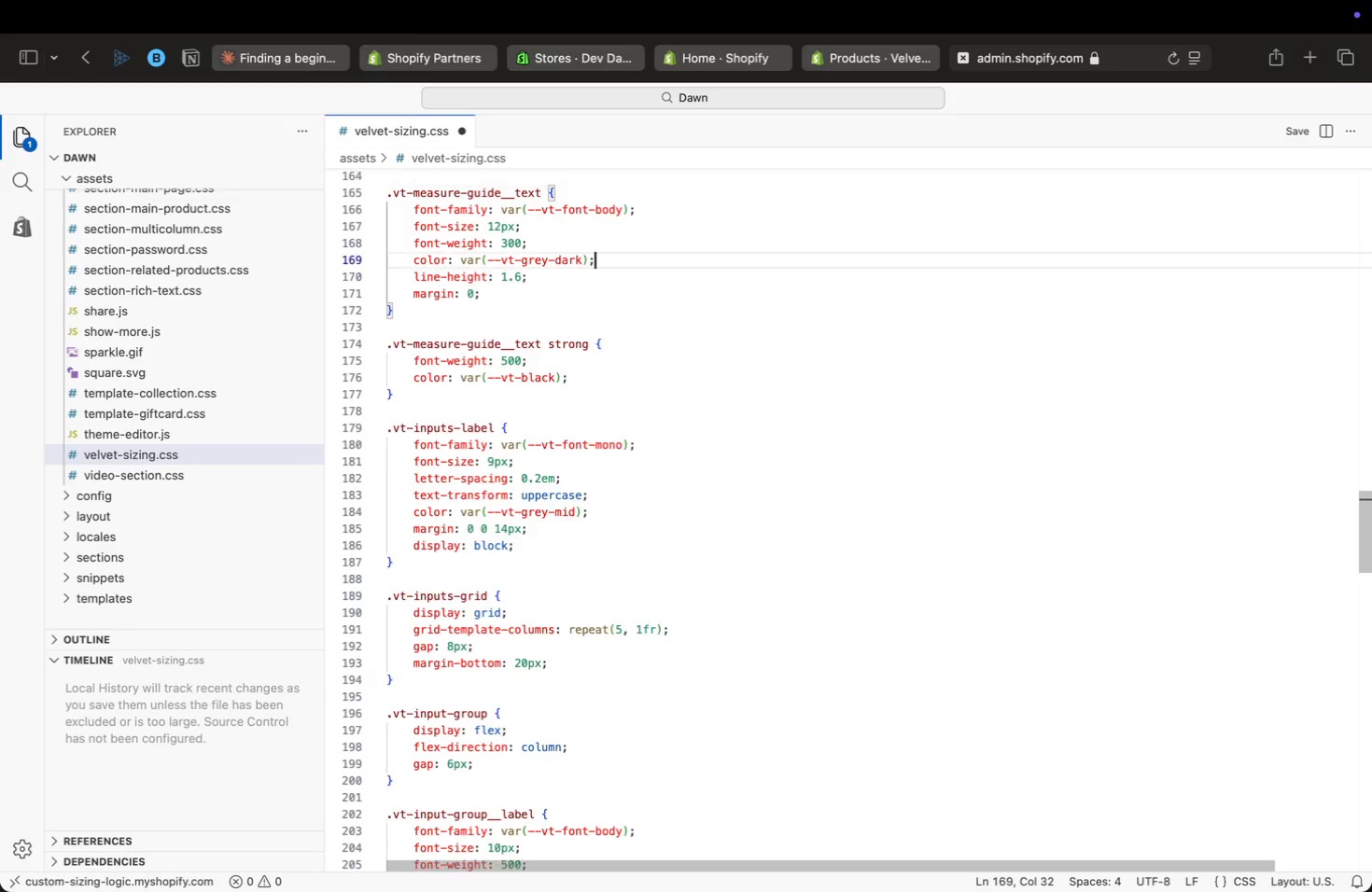 
key(ArrowUp)
 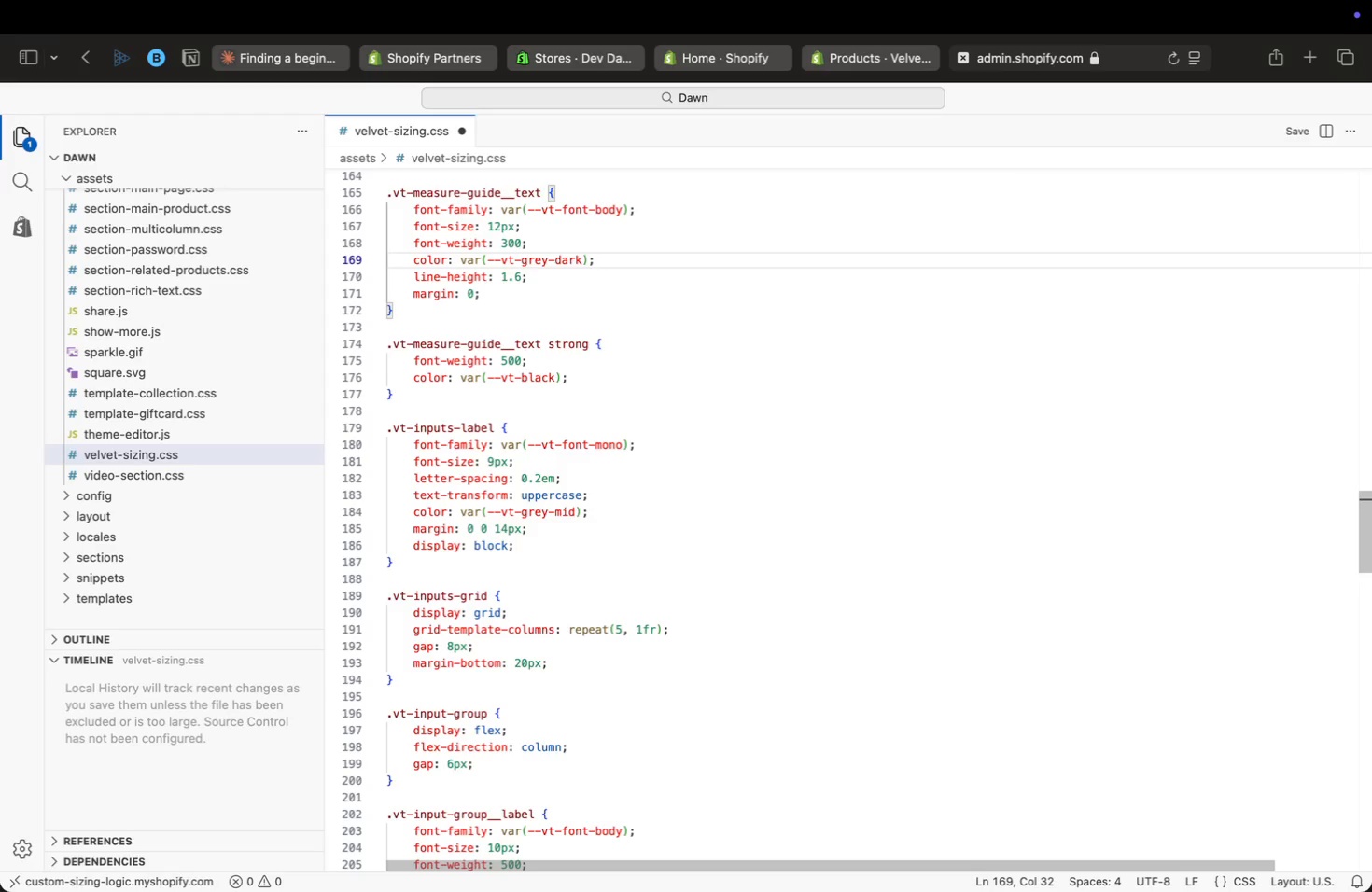 
key(ArrowUp)
 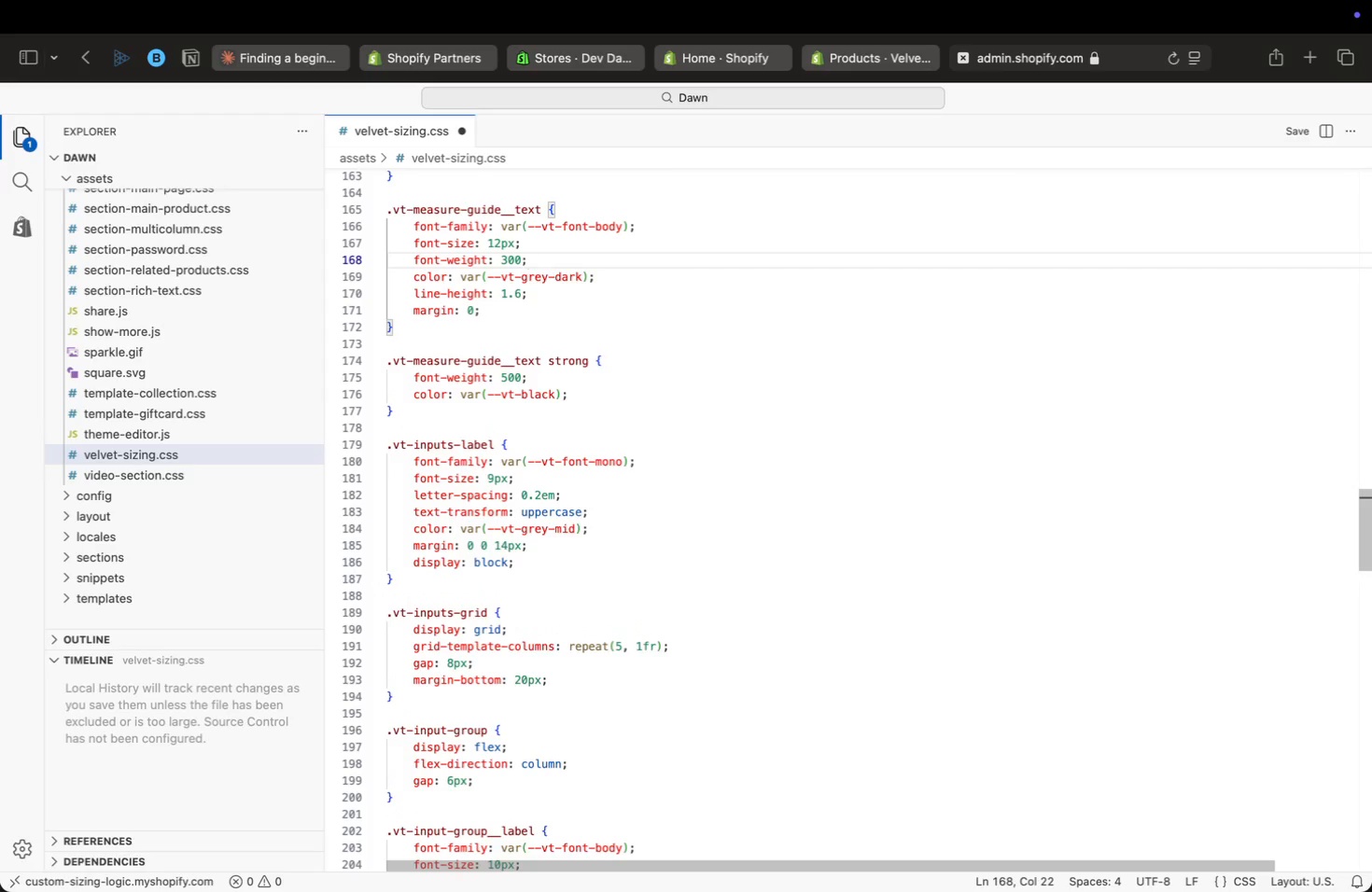 
key(ArrowUp)
 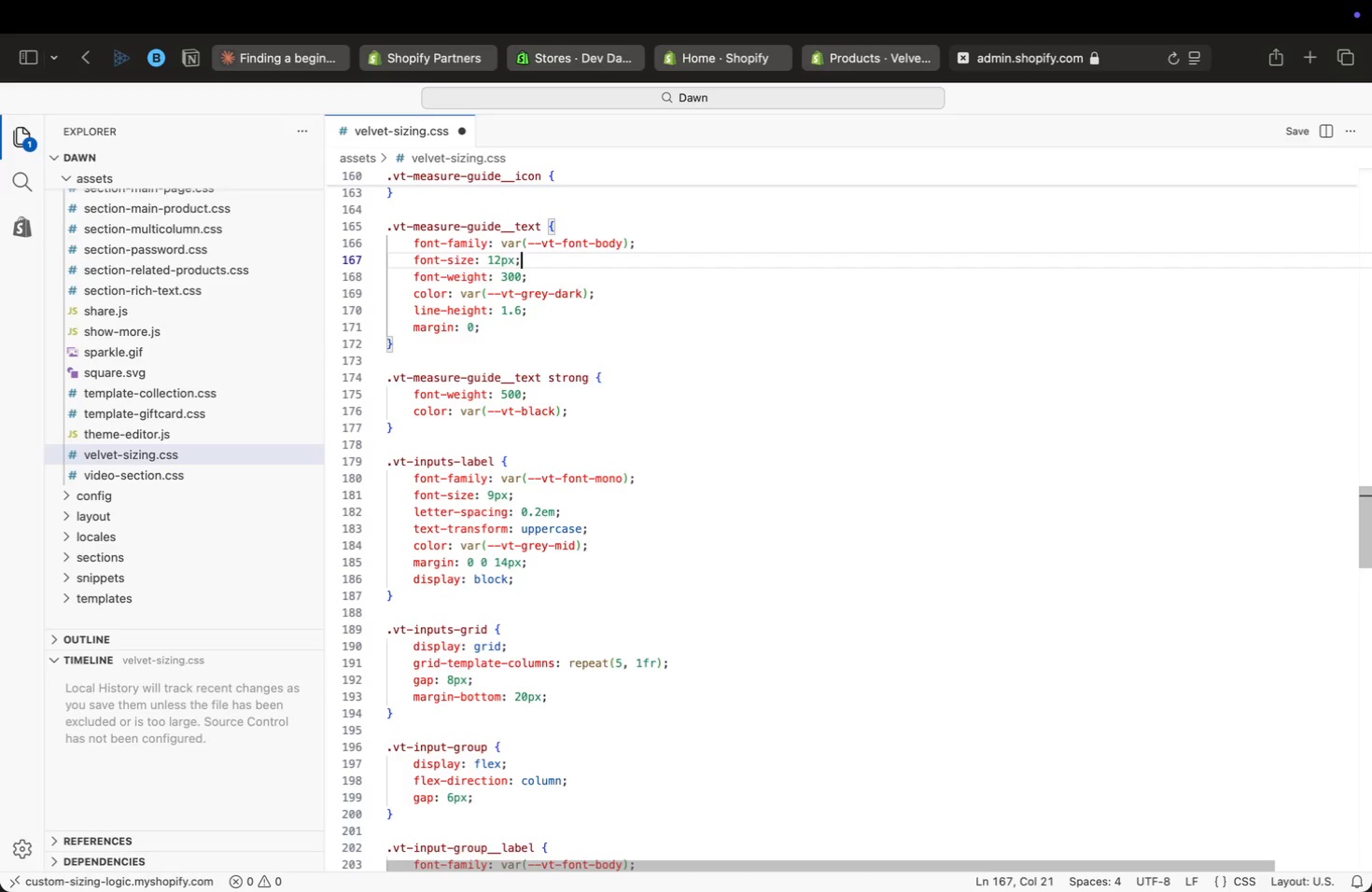 
wait(19.14)
 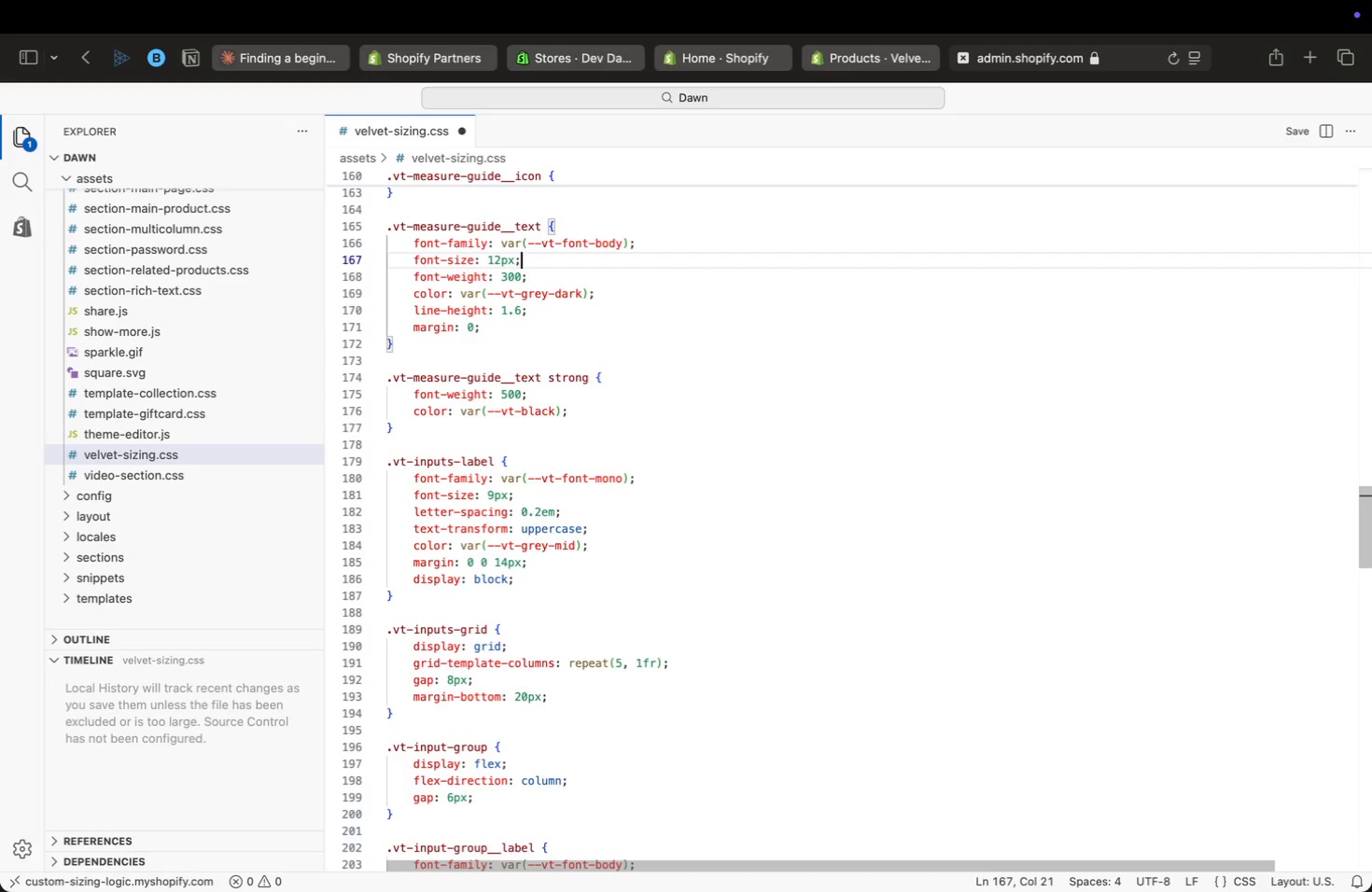 
key(ArrowUp)
 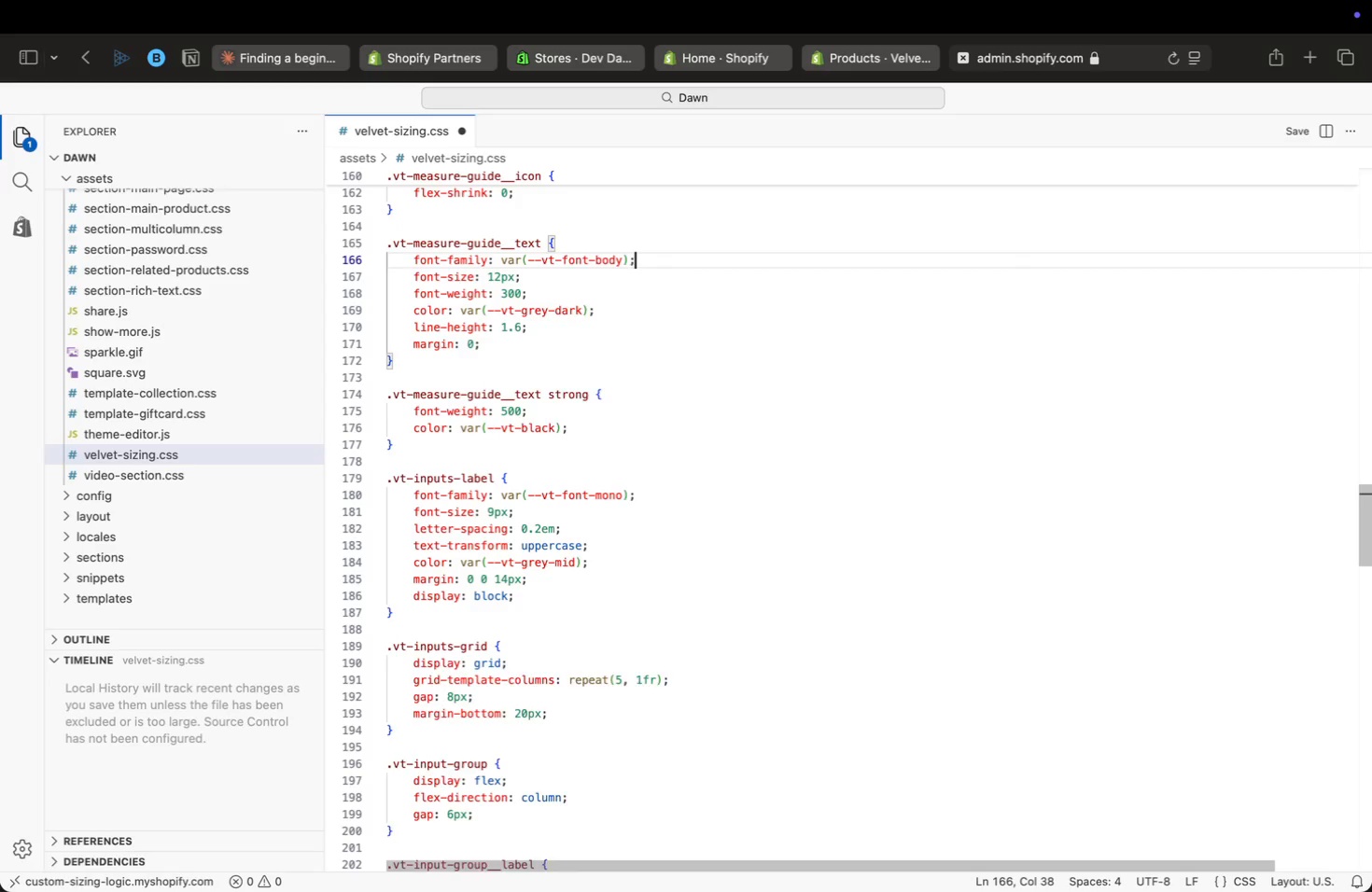 
key(ArrowUp)
 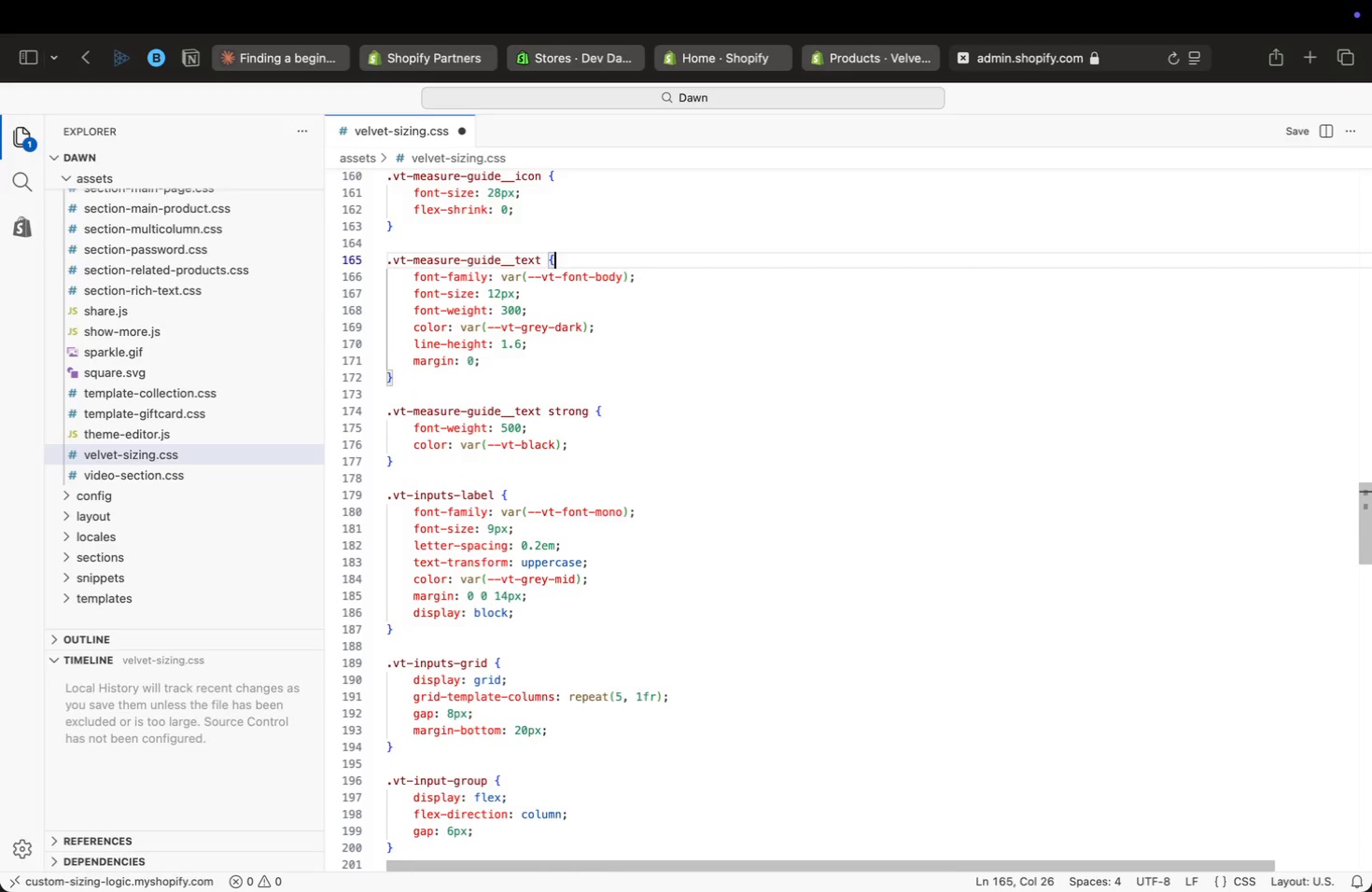 
key(ArrowUp)
 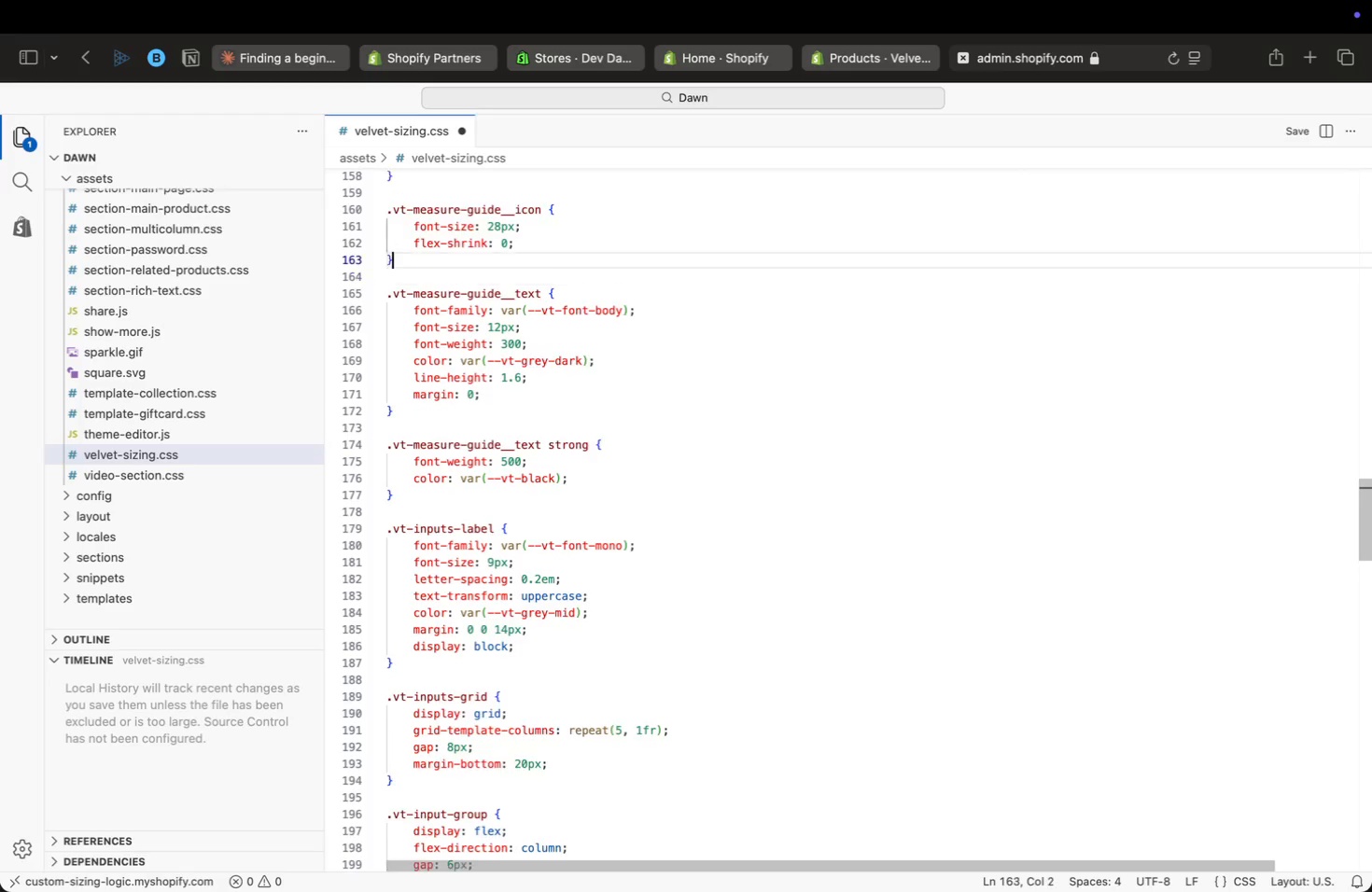 
key(ArrowUp)
 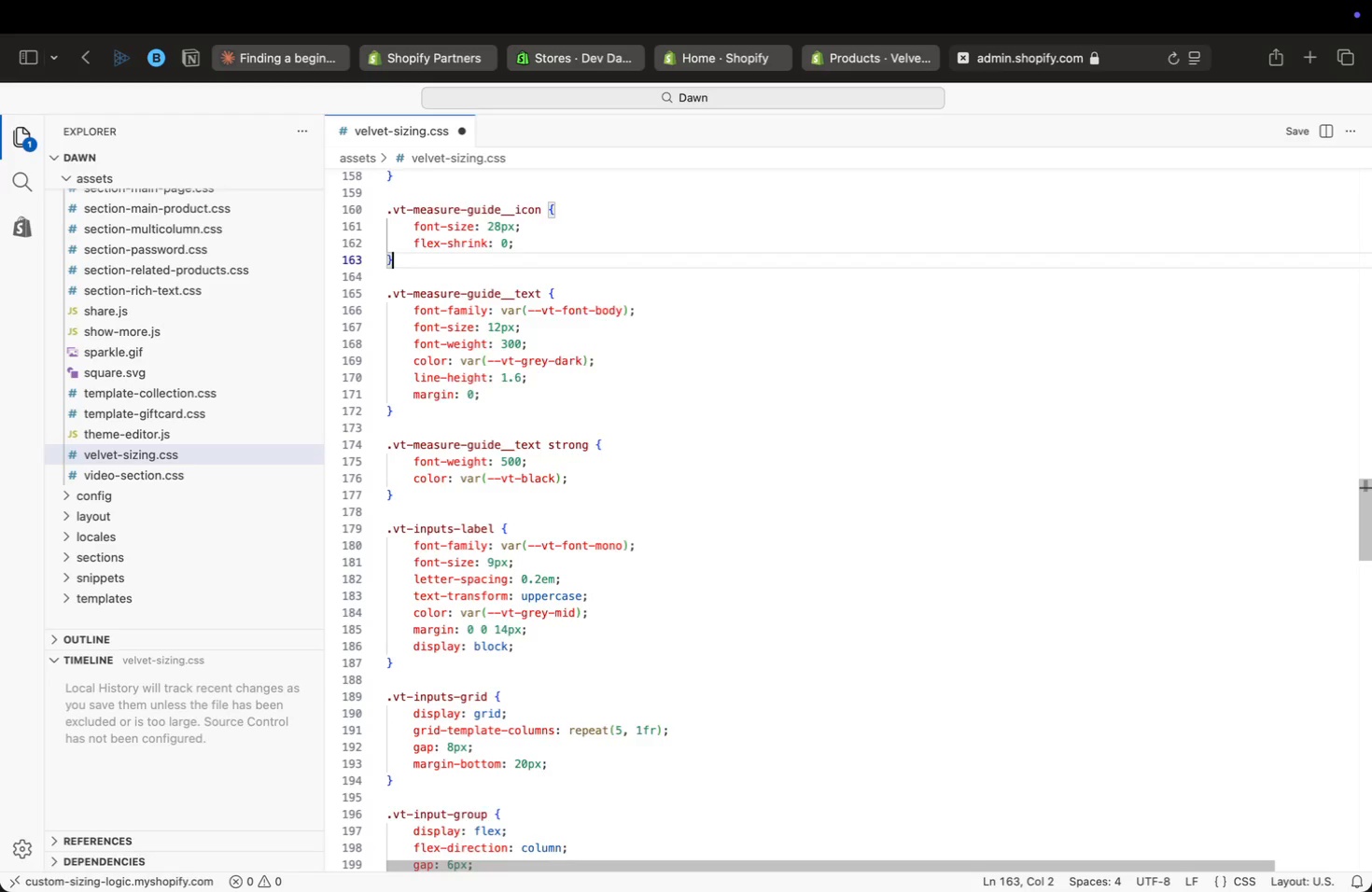 
key(ArrowUp)
 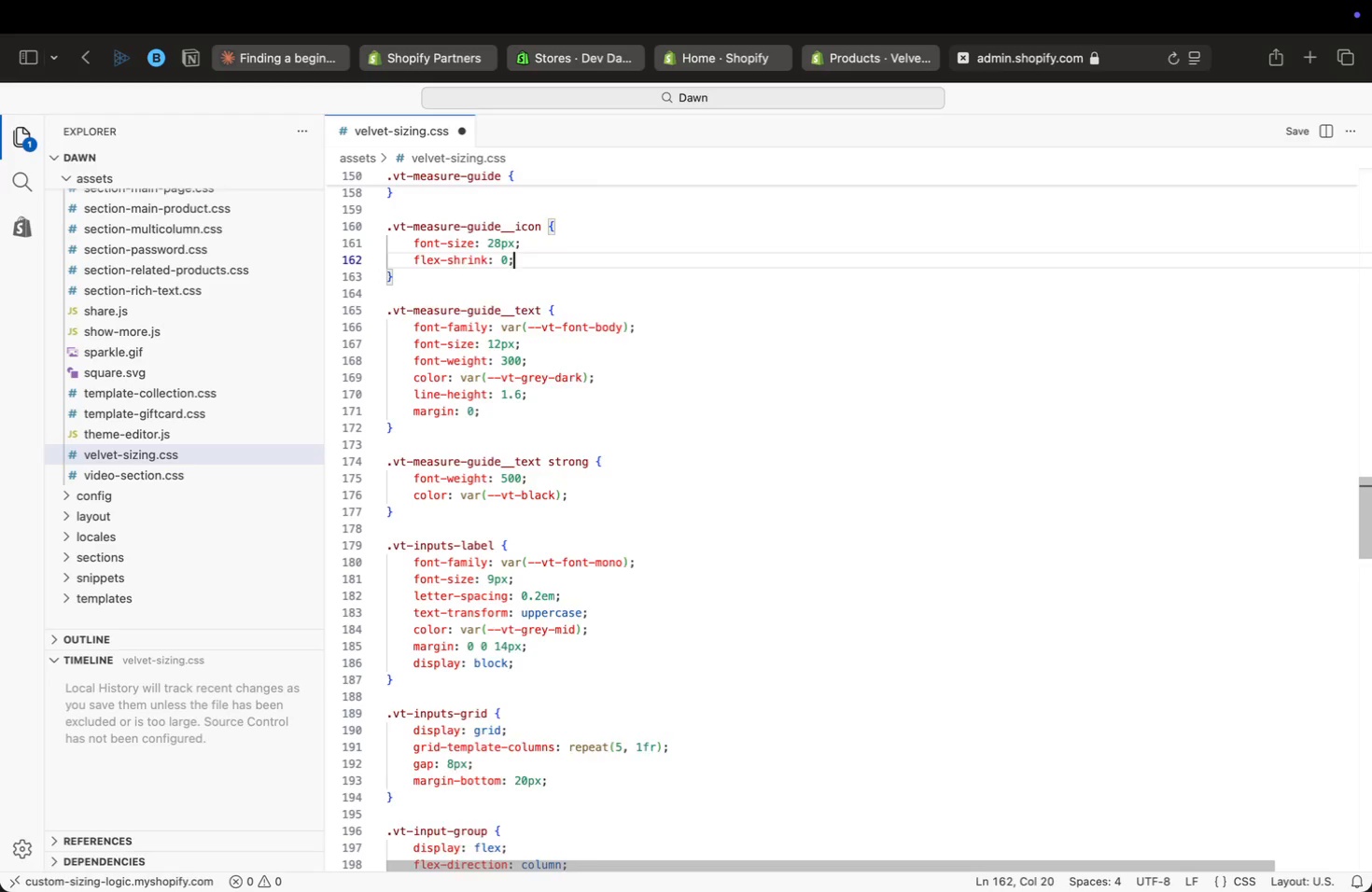 
key(ArrowUp)
 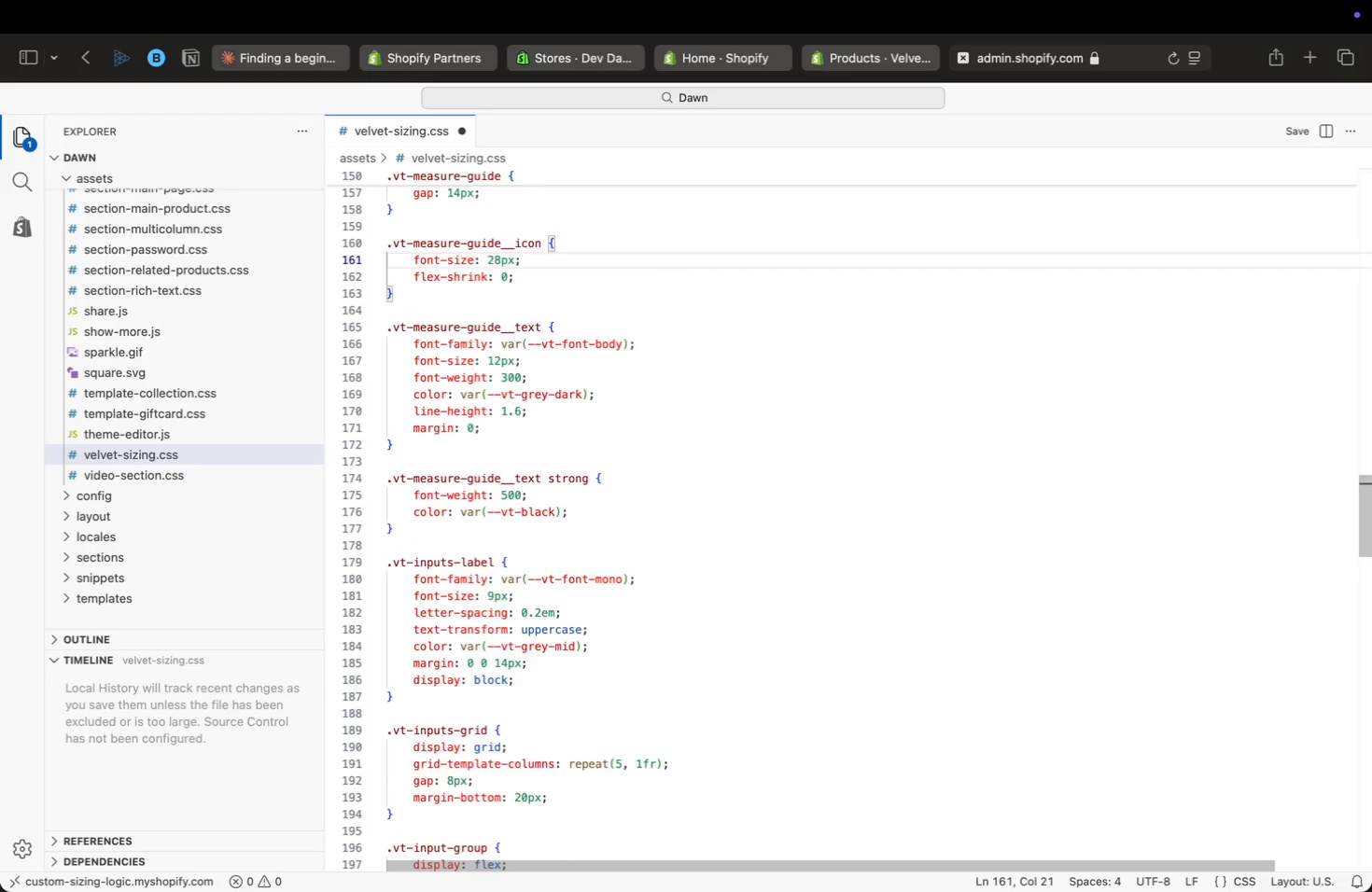 
key(ArrowUp)
 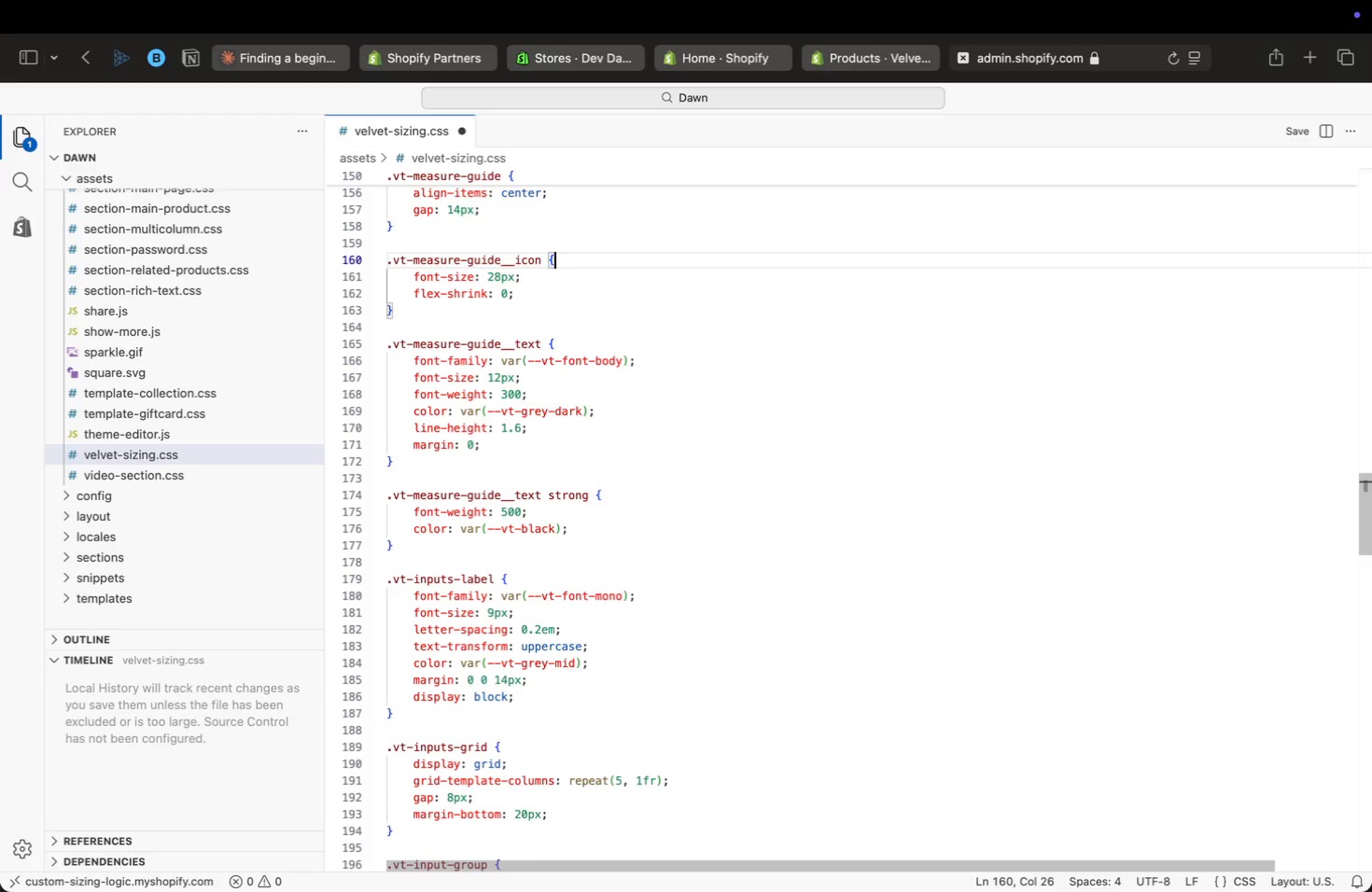 
key(ArrowUp)
 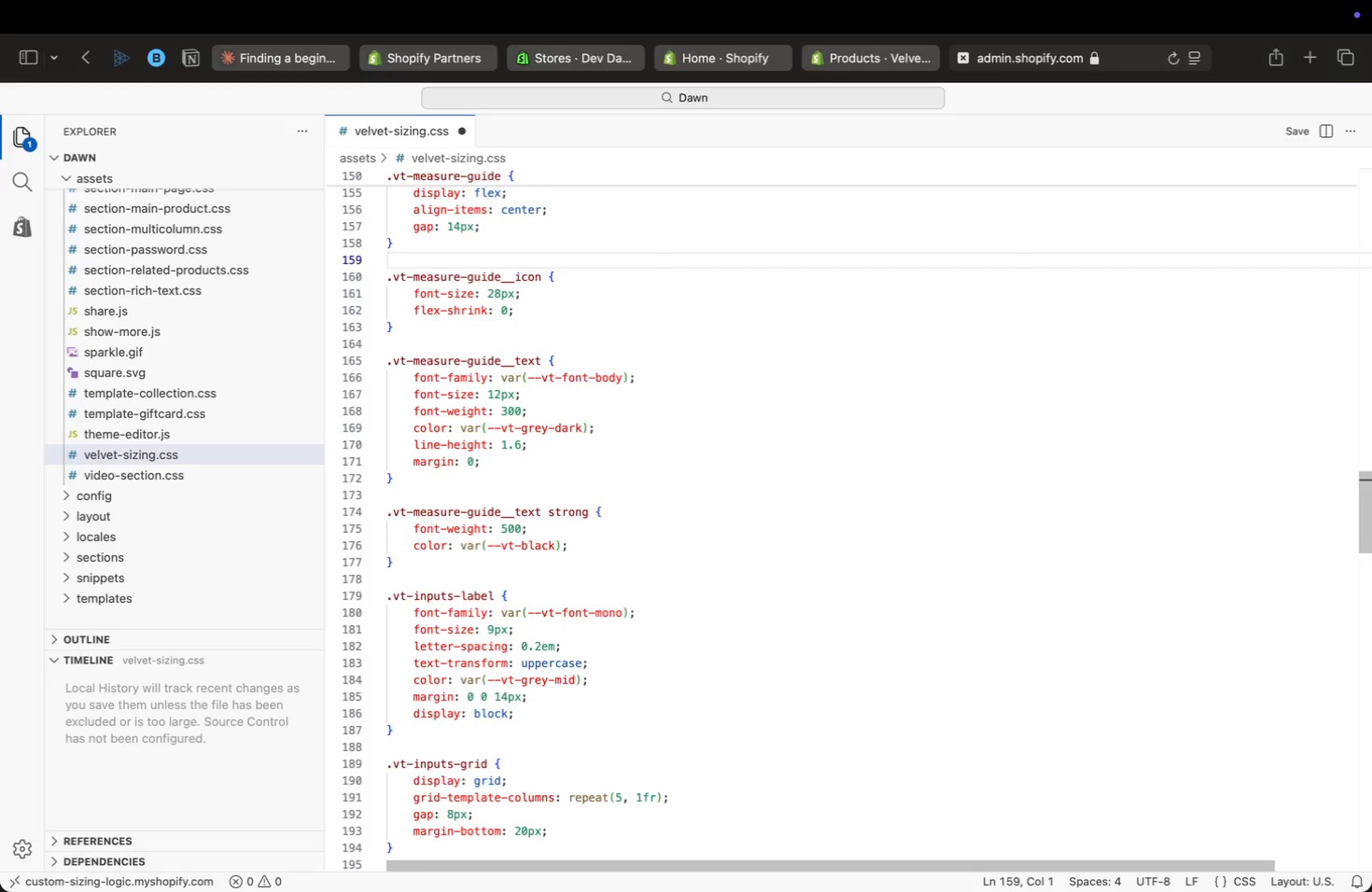 
key(ArrowUp)
 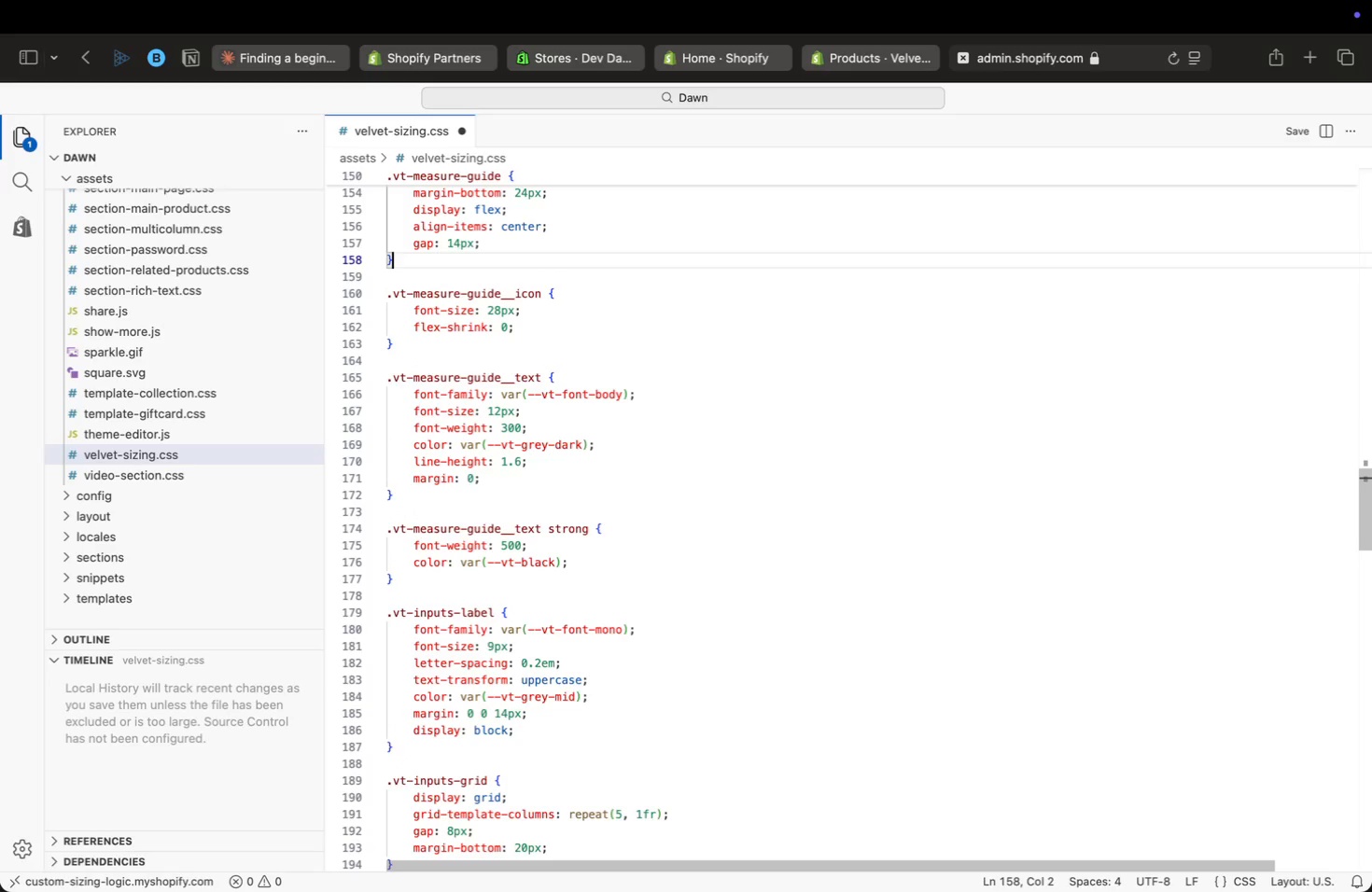 
key(ArrowUp)
 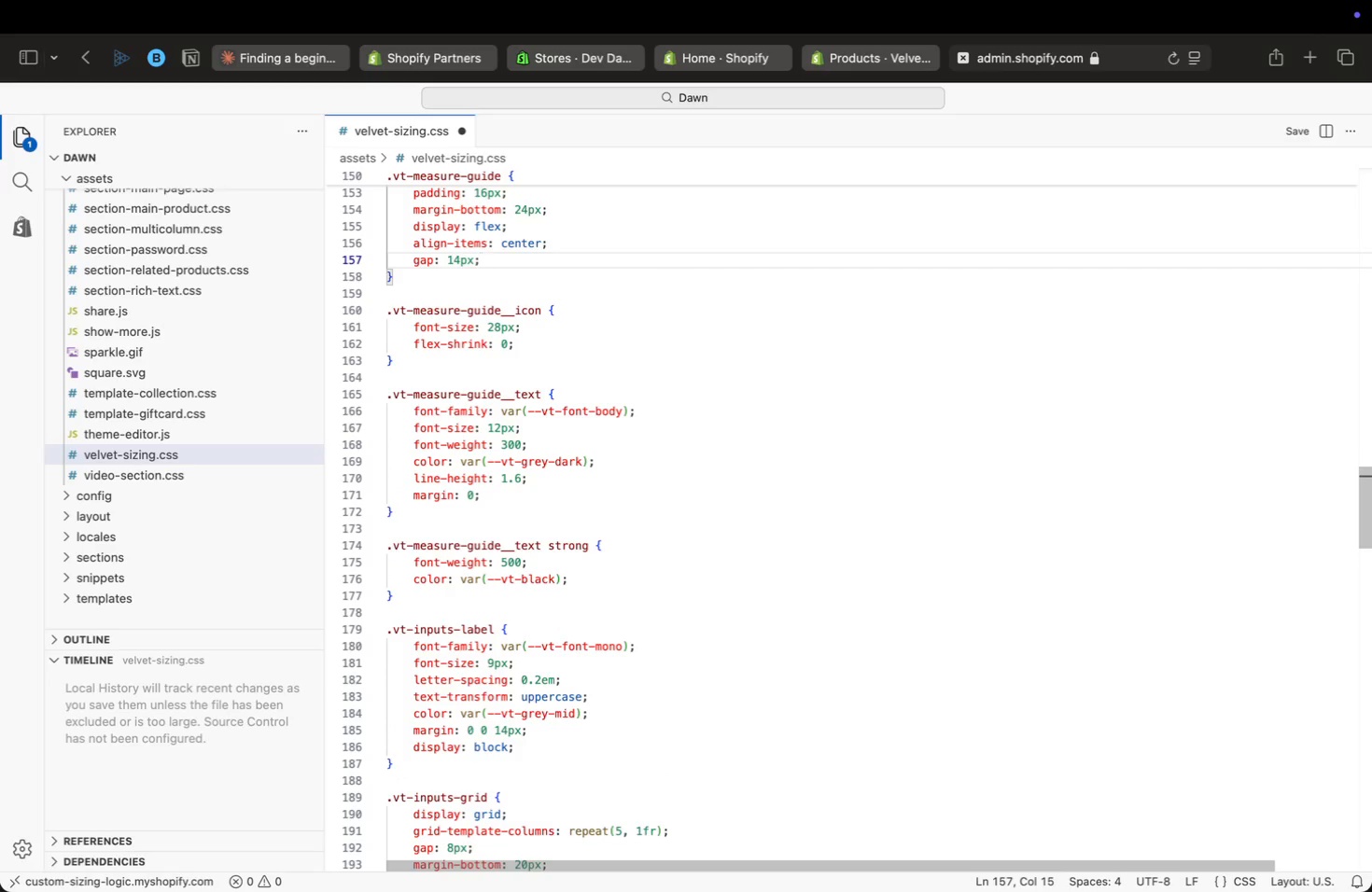 
key(ArrowUp)
 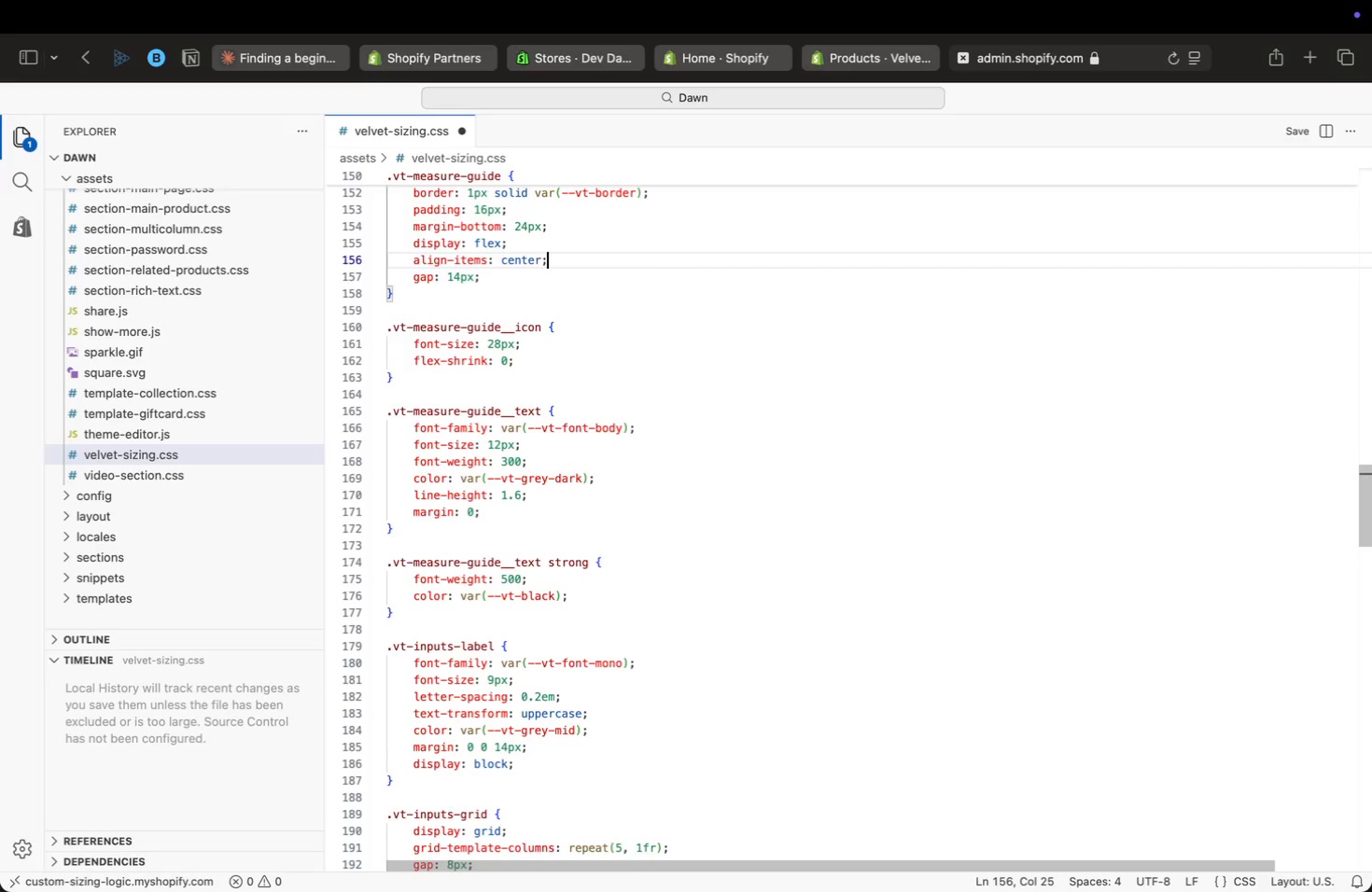 
key(ArrowUp)
 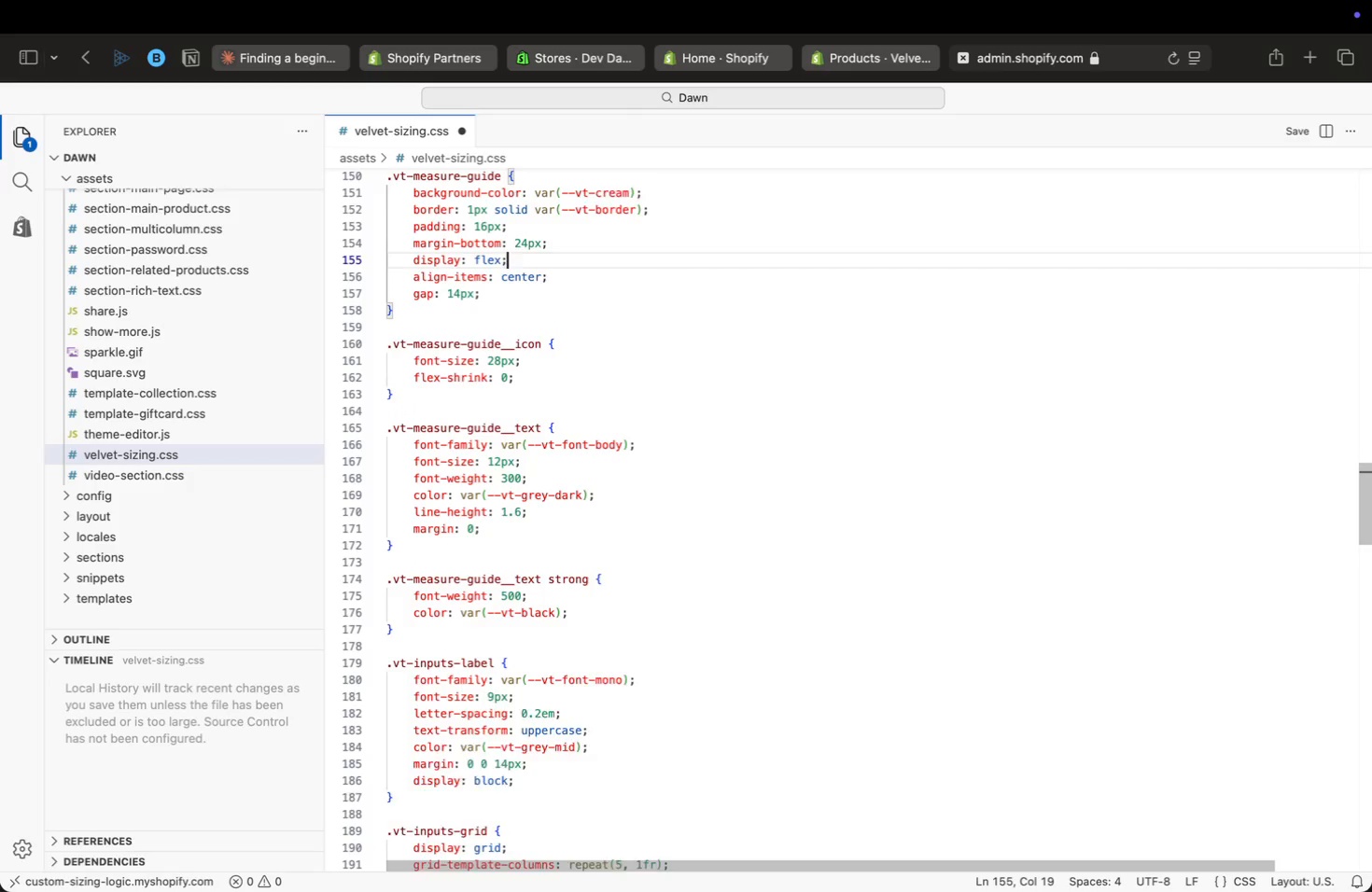 
key(ArrowUp)
 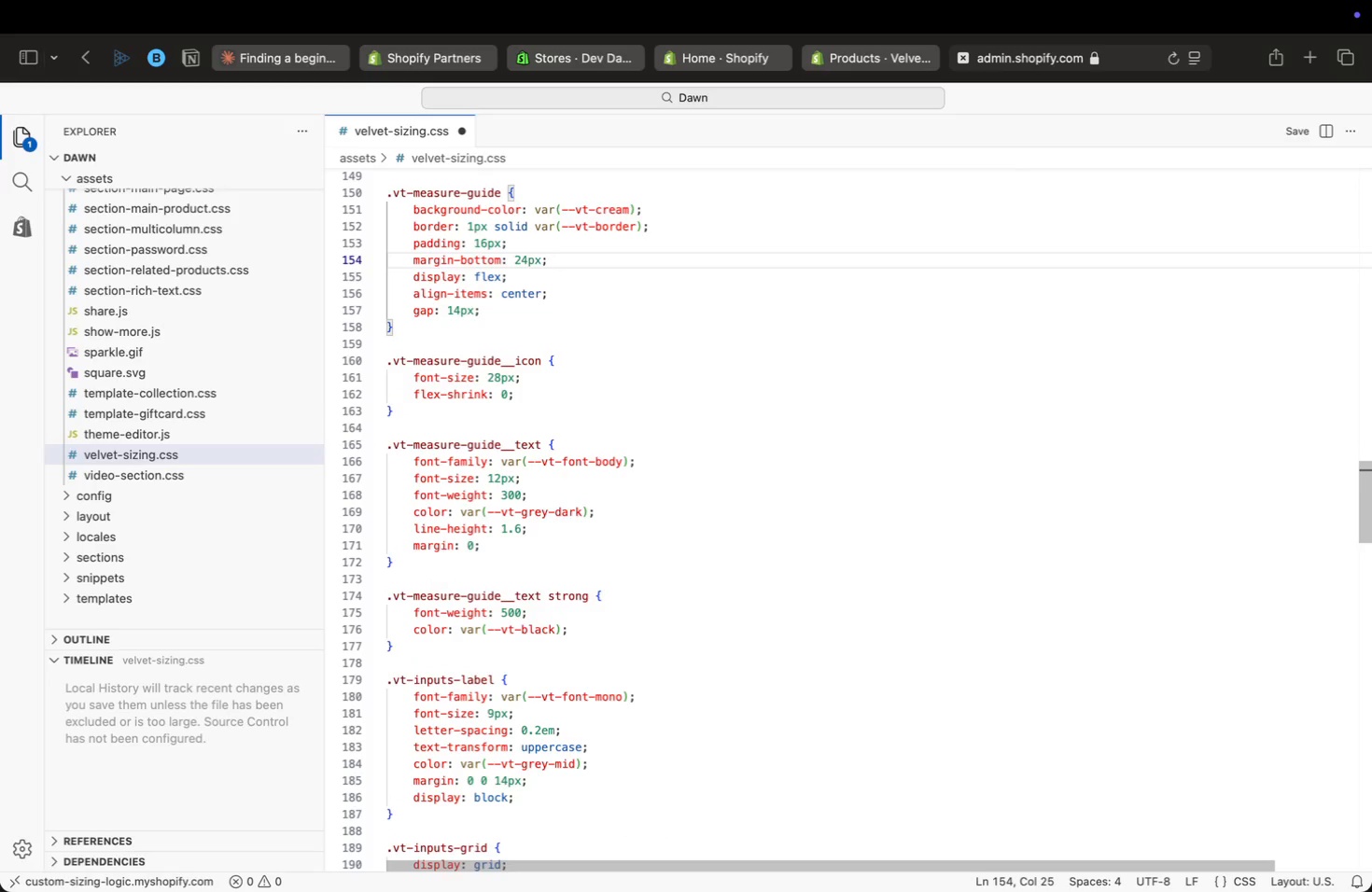 
key(ArrowUp)
 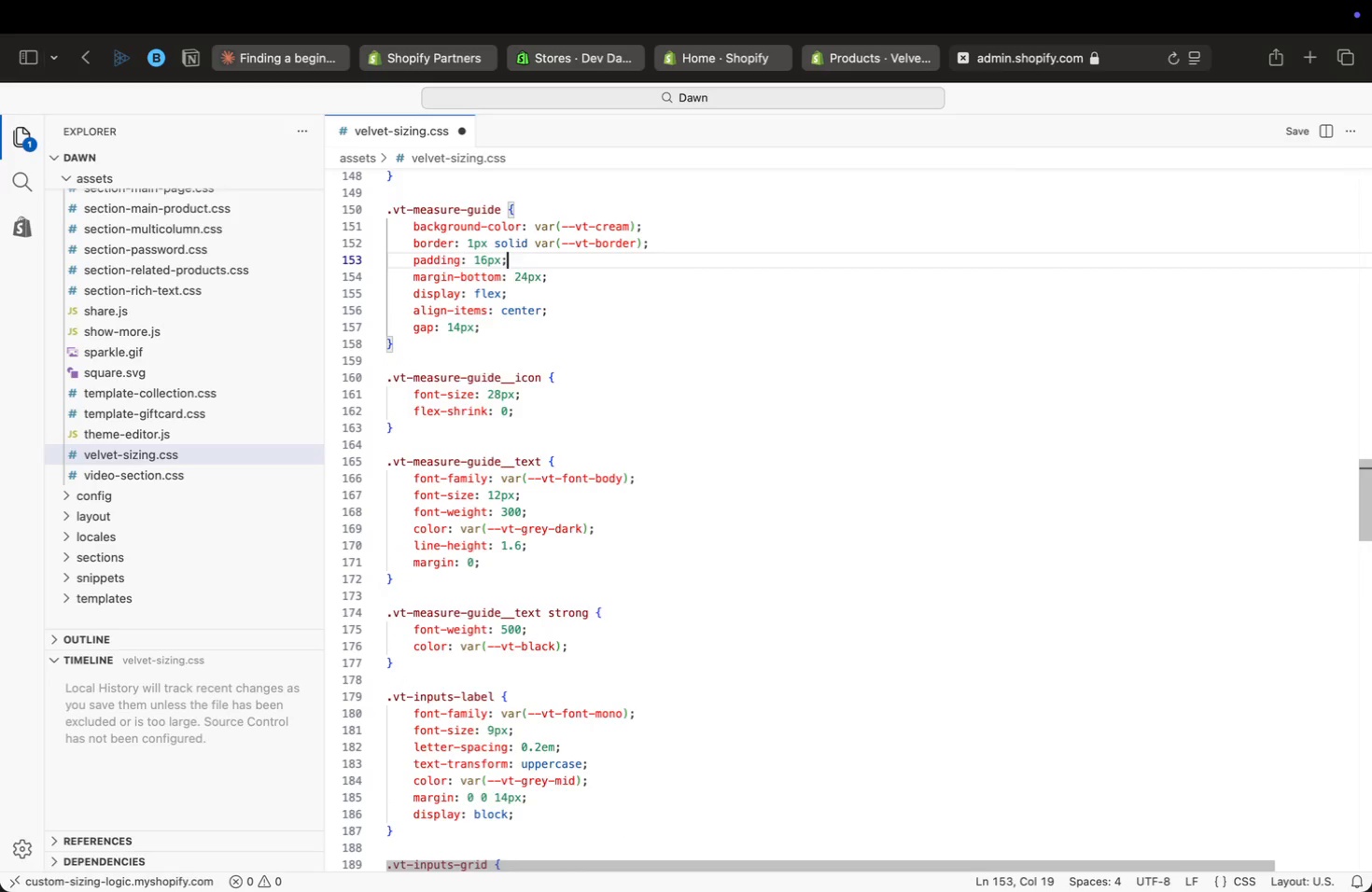 
key(ArrowUp)
 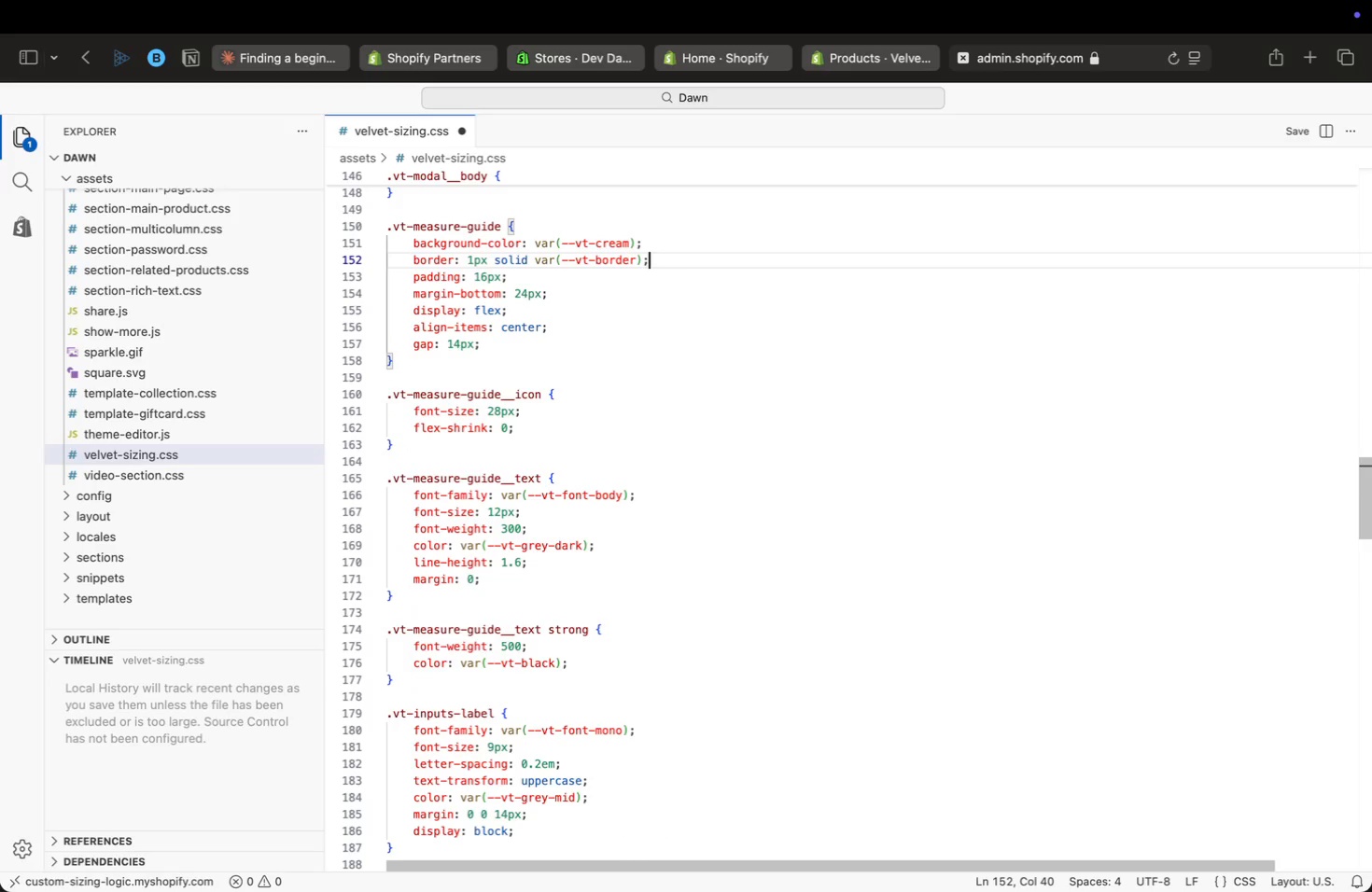 
key(ArrowUp)
 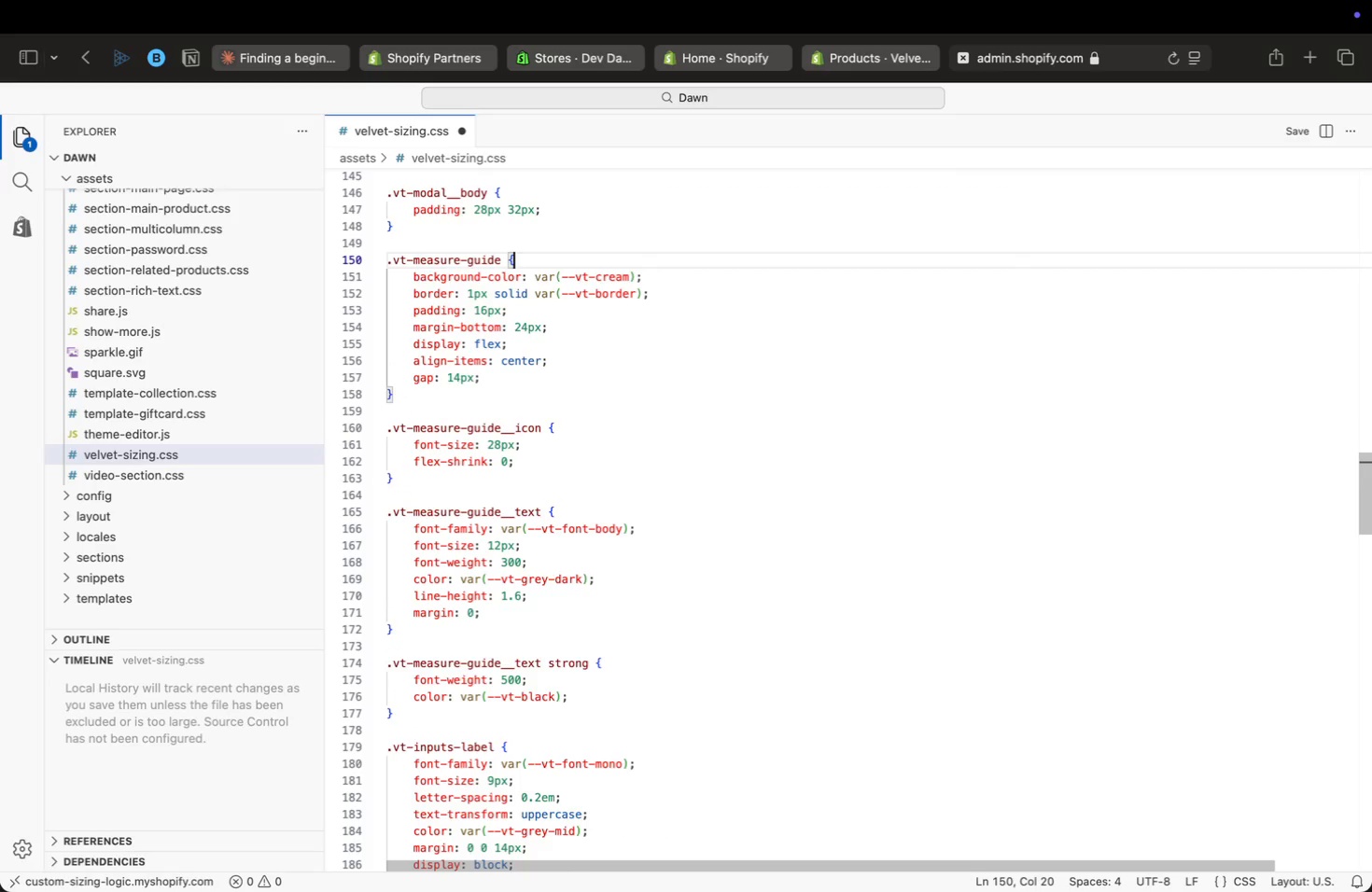 
key(ArrowUp)
 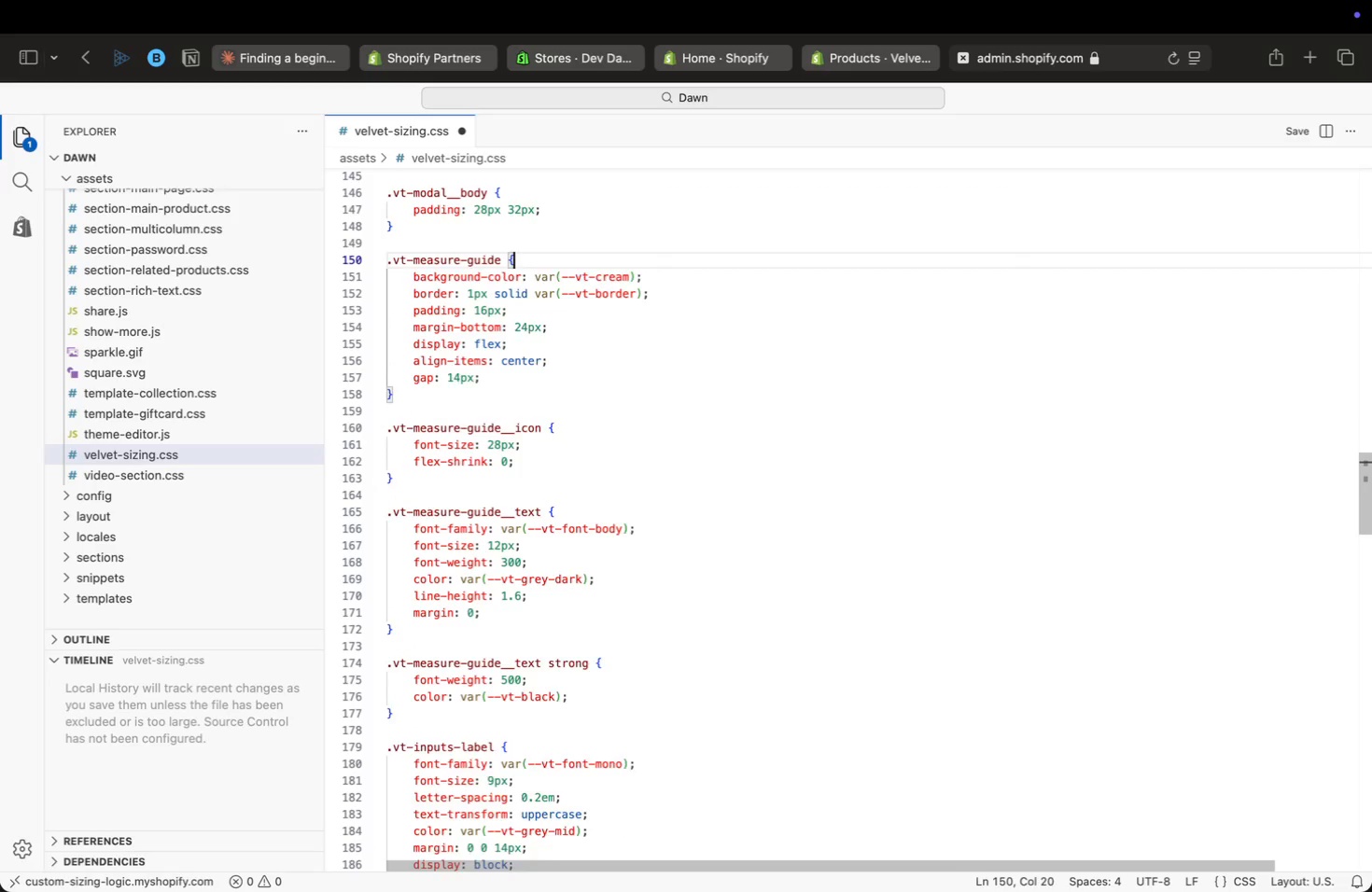 
key(ArrowUp)
 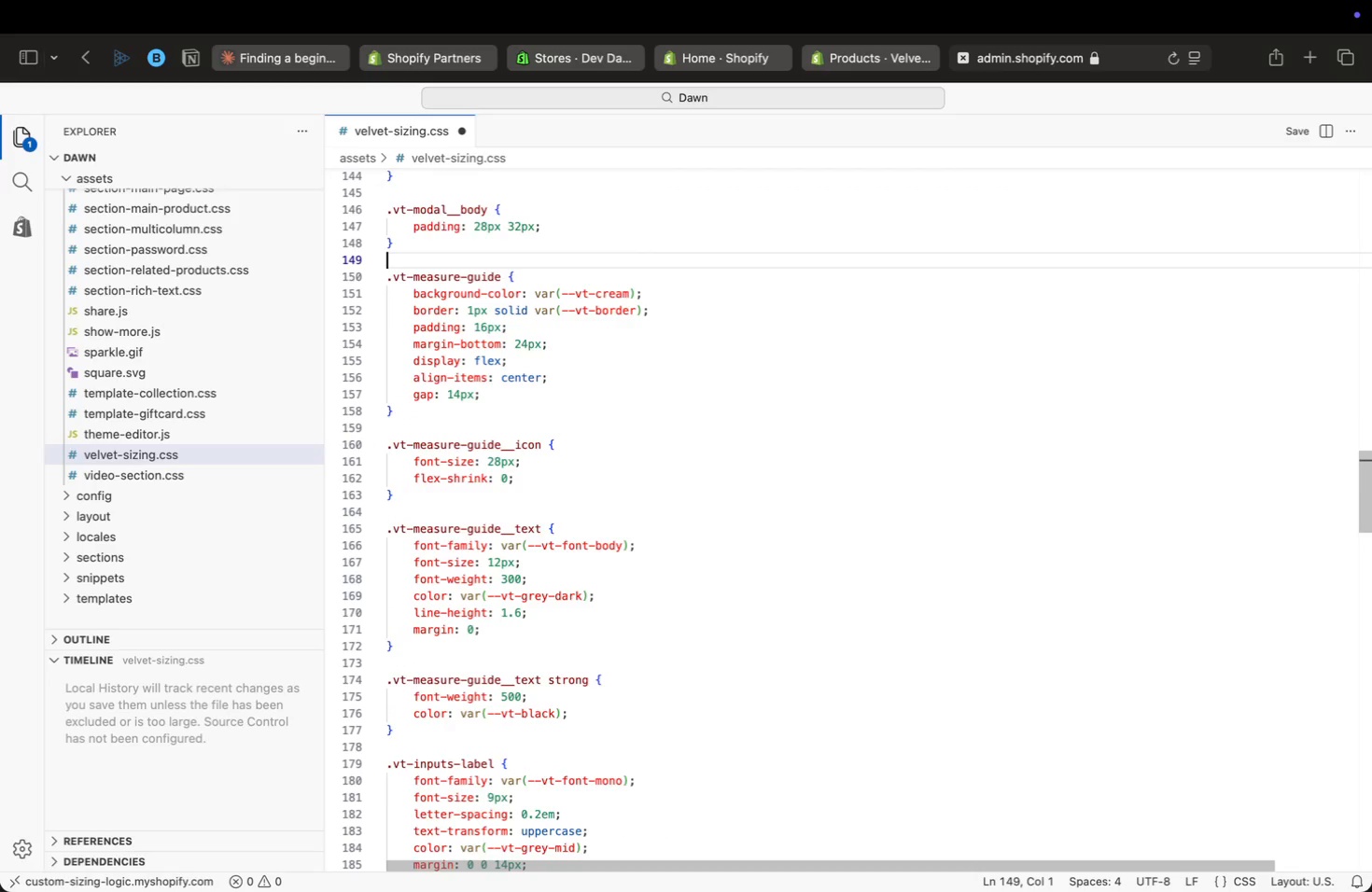 
key(ArrowUp)
 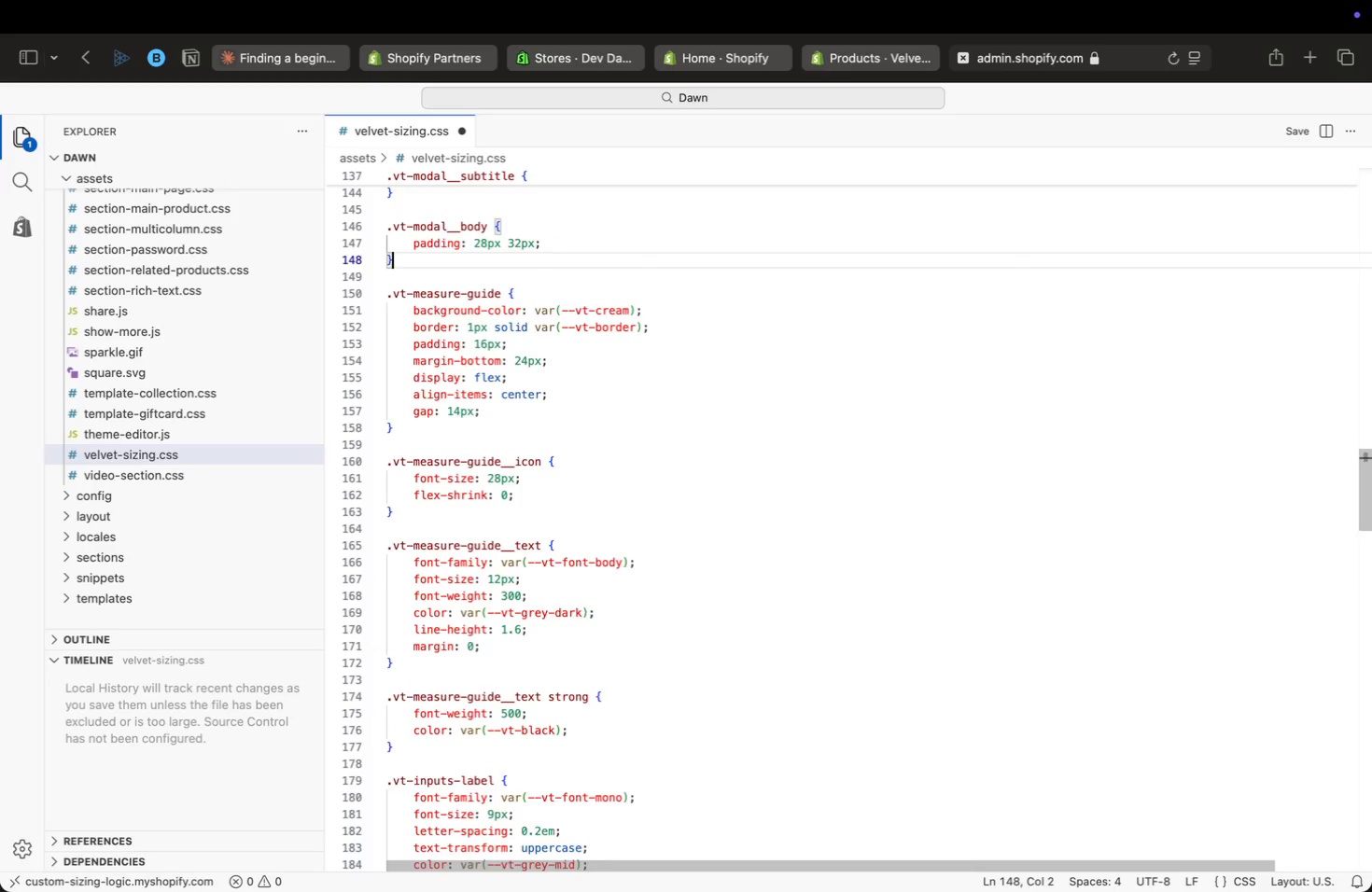 
key(ArrowUp)
 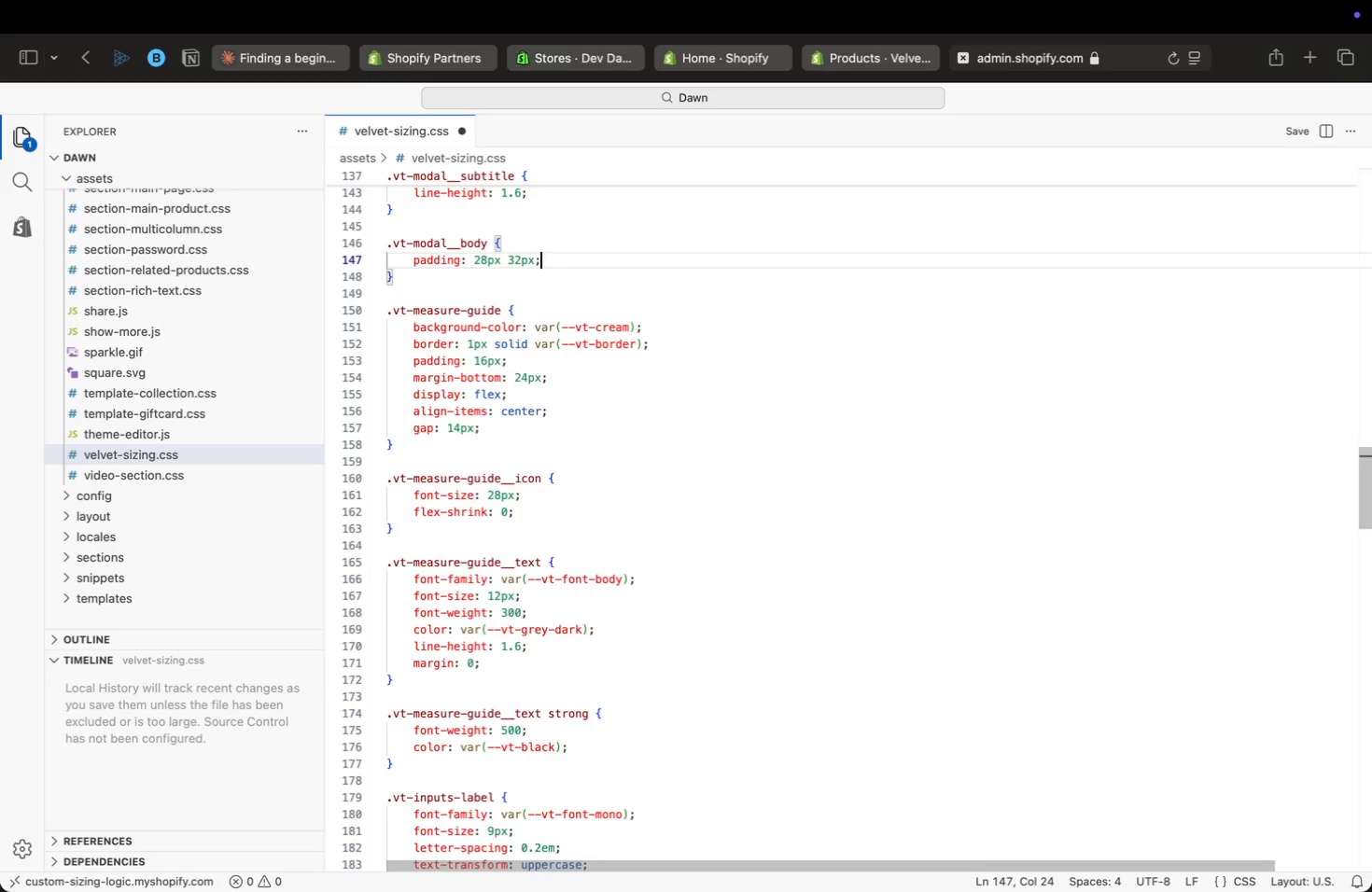 
key(ArrowUp)
 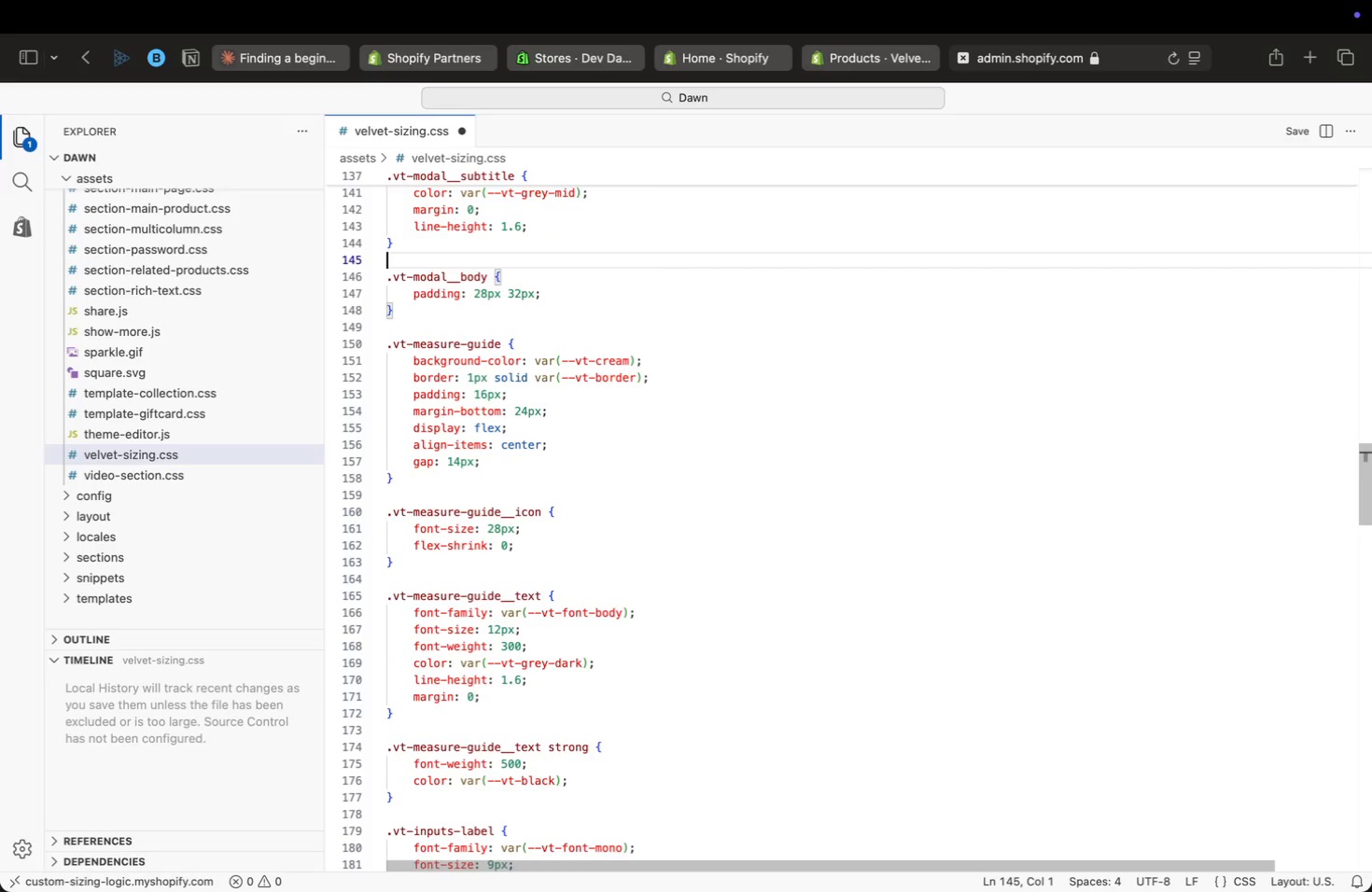 
key(ArrowUp)
 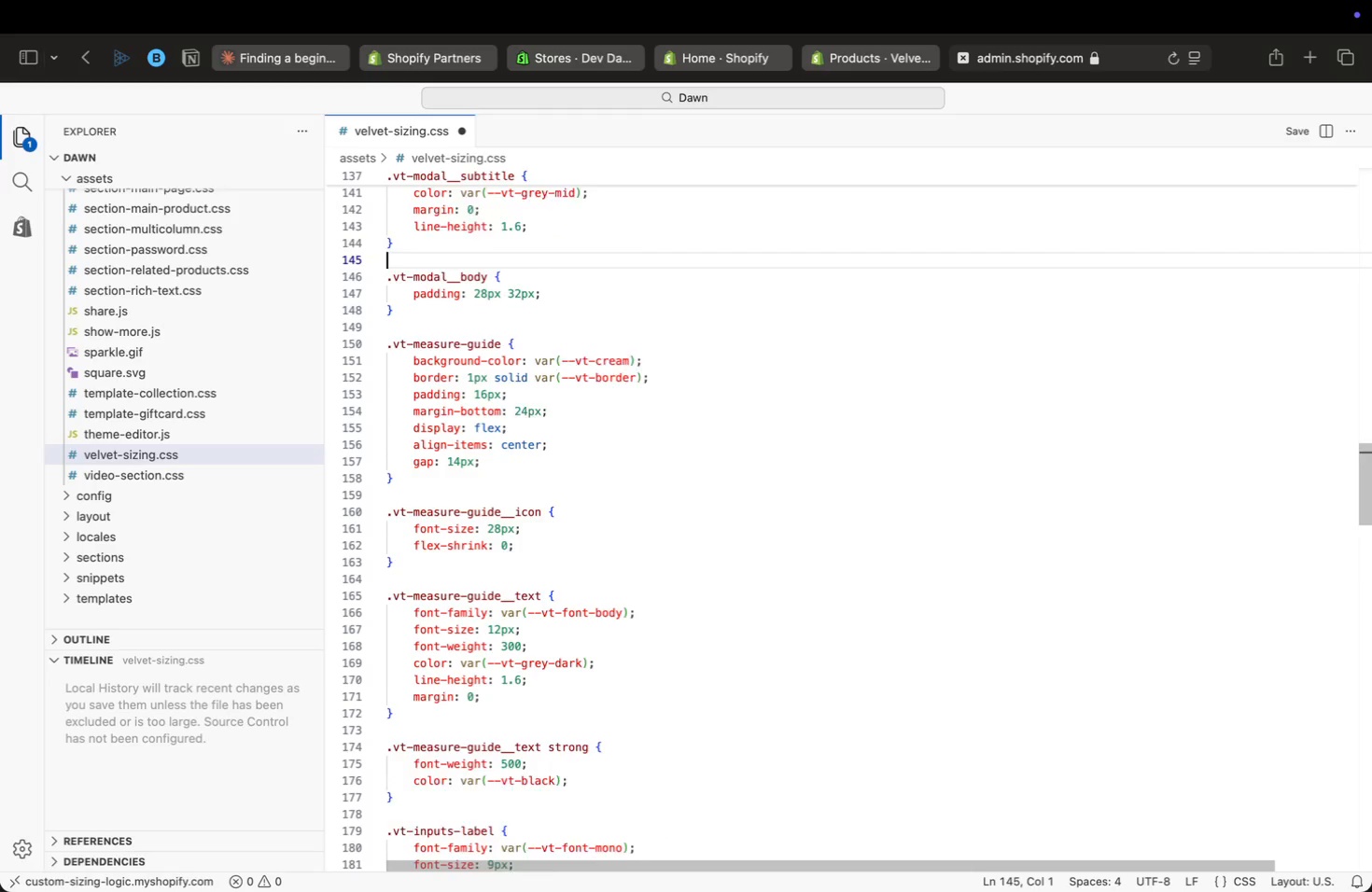 
key(ArrowUp)
 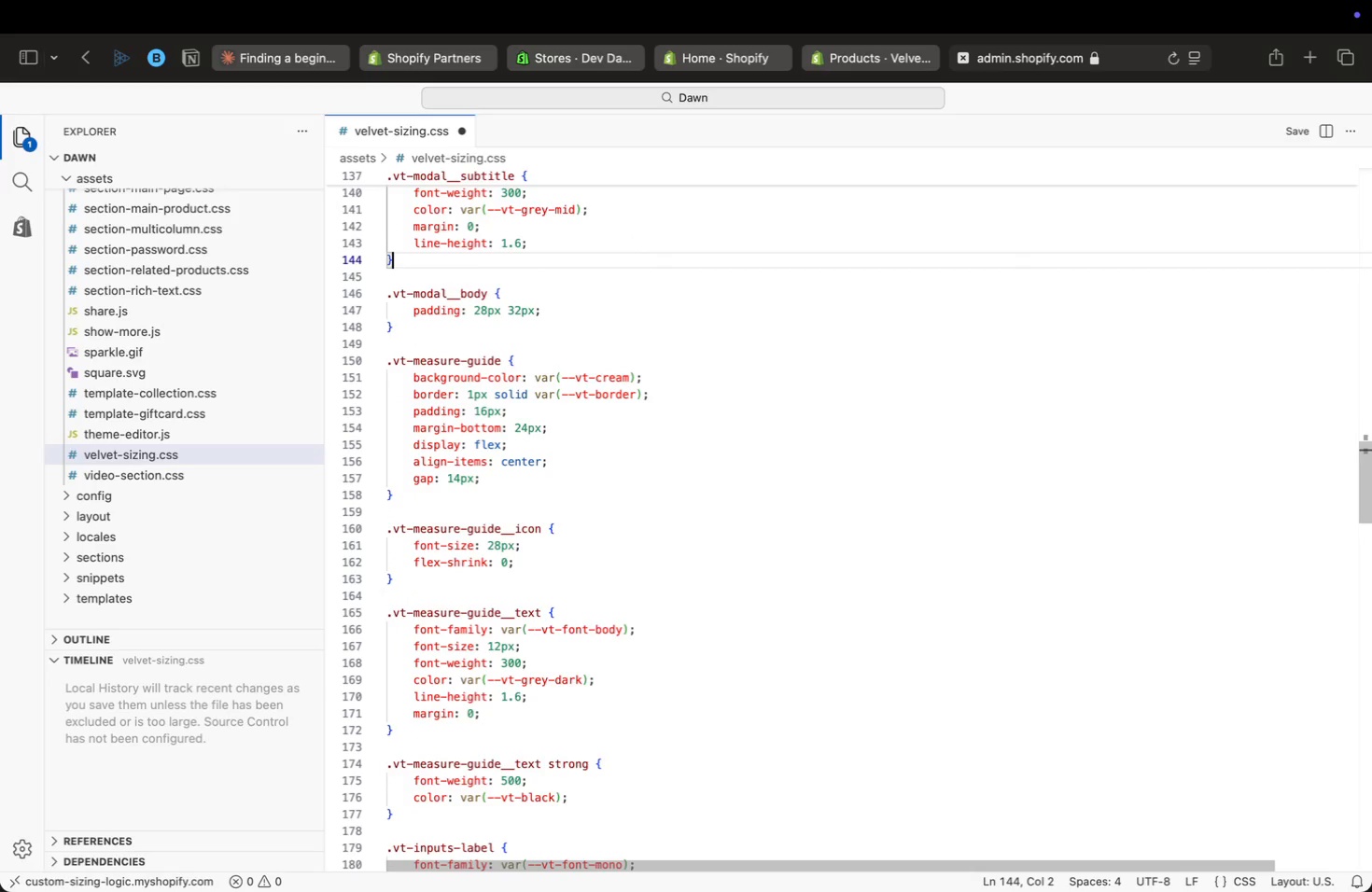 
key(ArrowUp)
 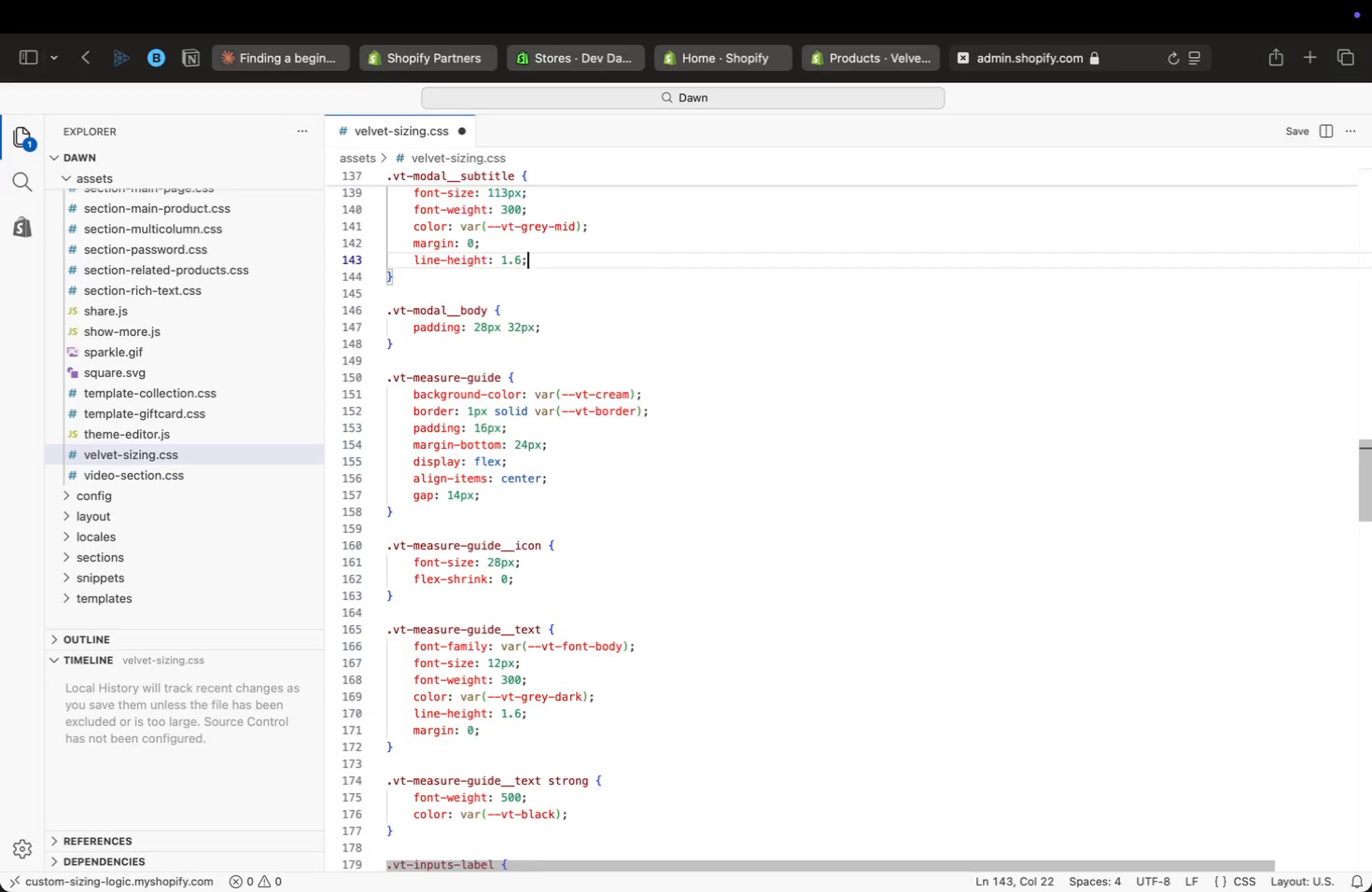 
key(ArrowUp)
 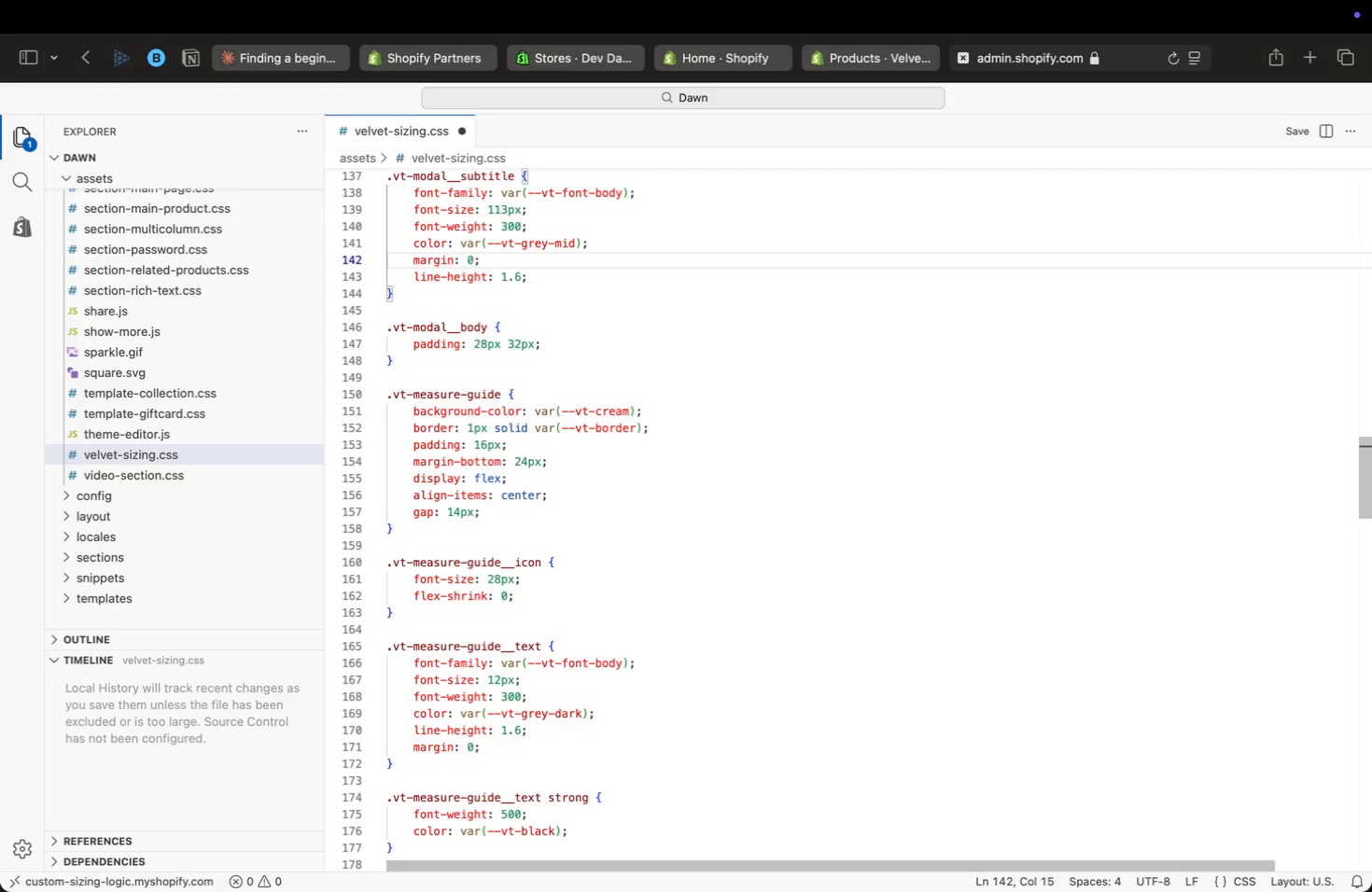 
key(ArrowUp)
 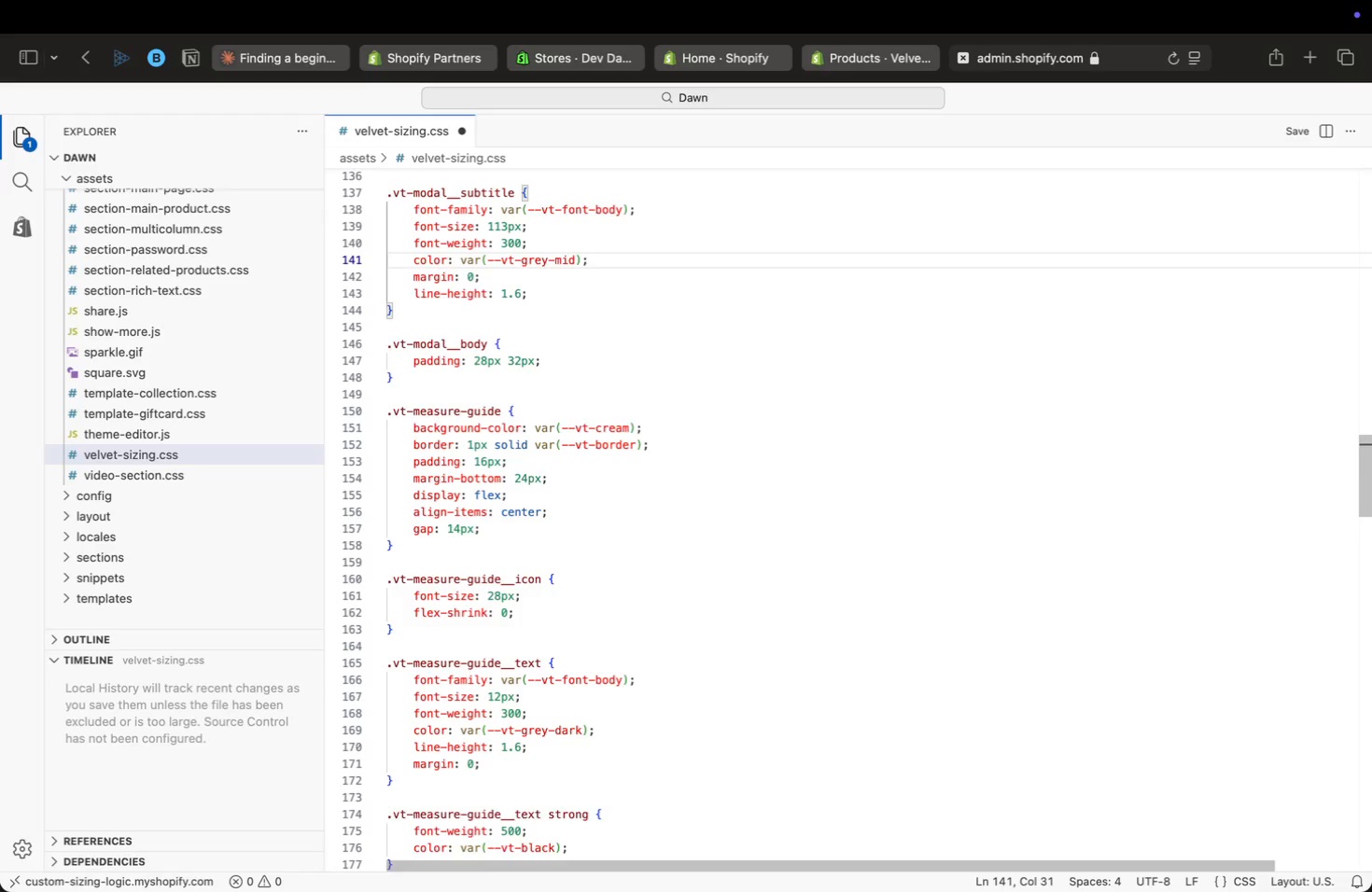 
key(ArrowUp)
 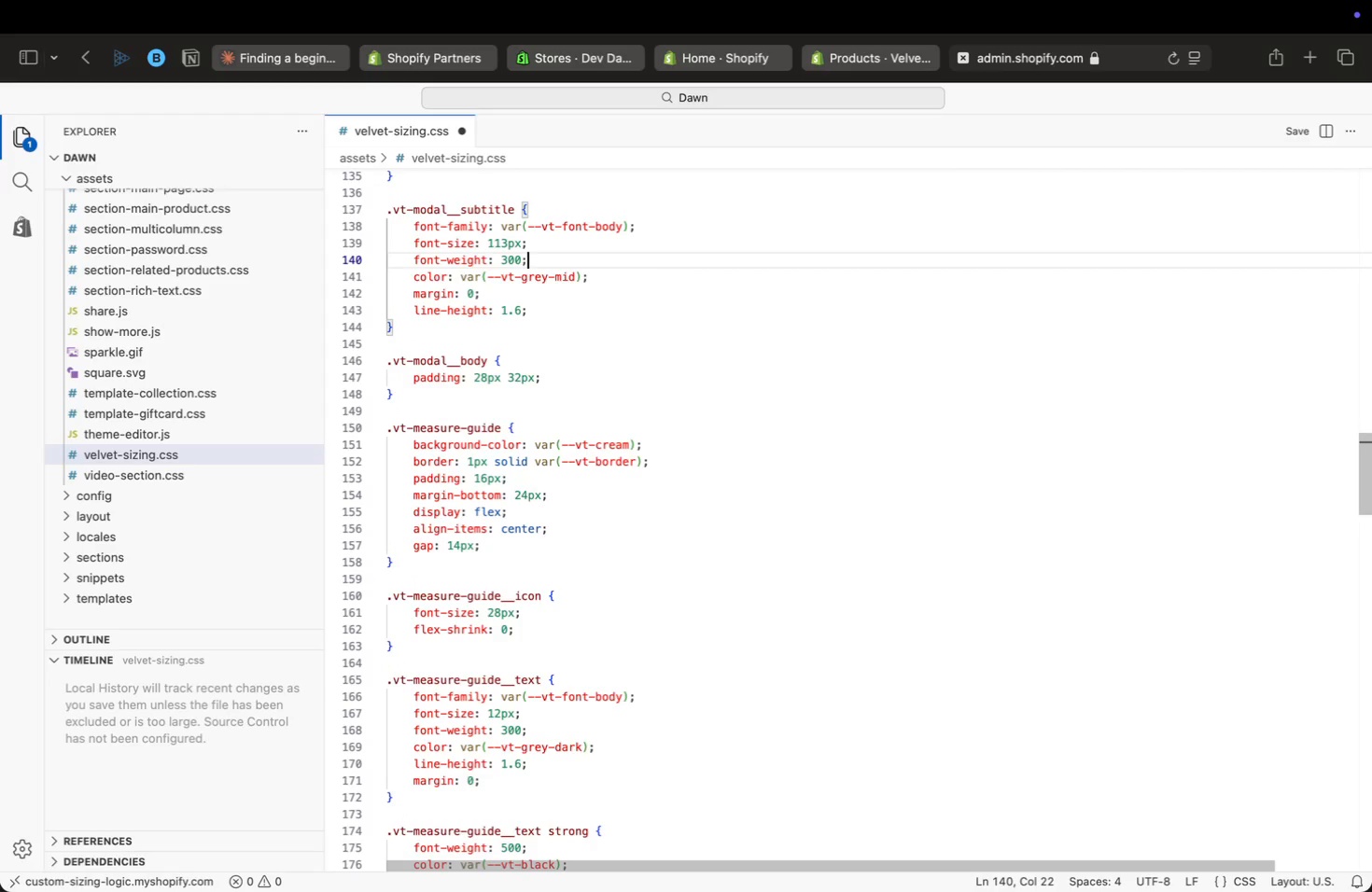 
key(ArrowUp)
 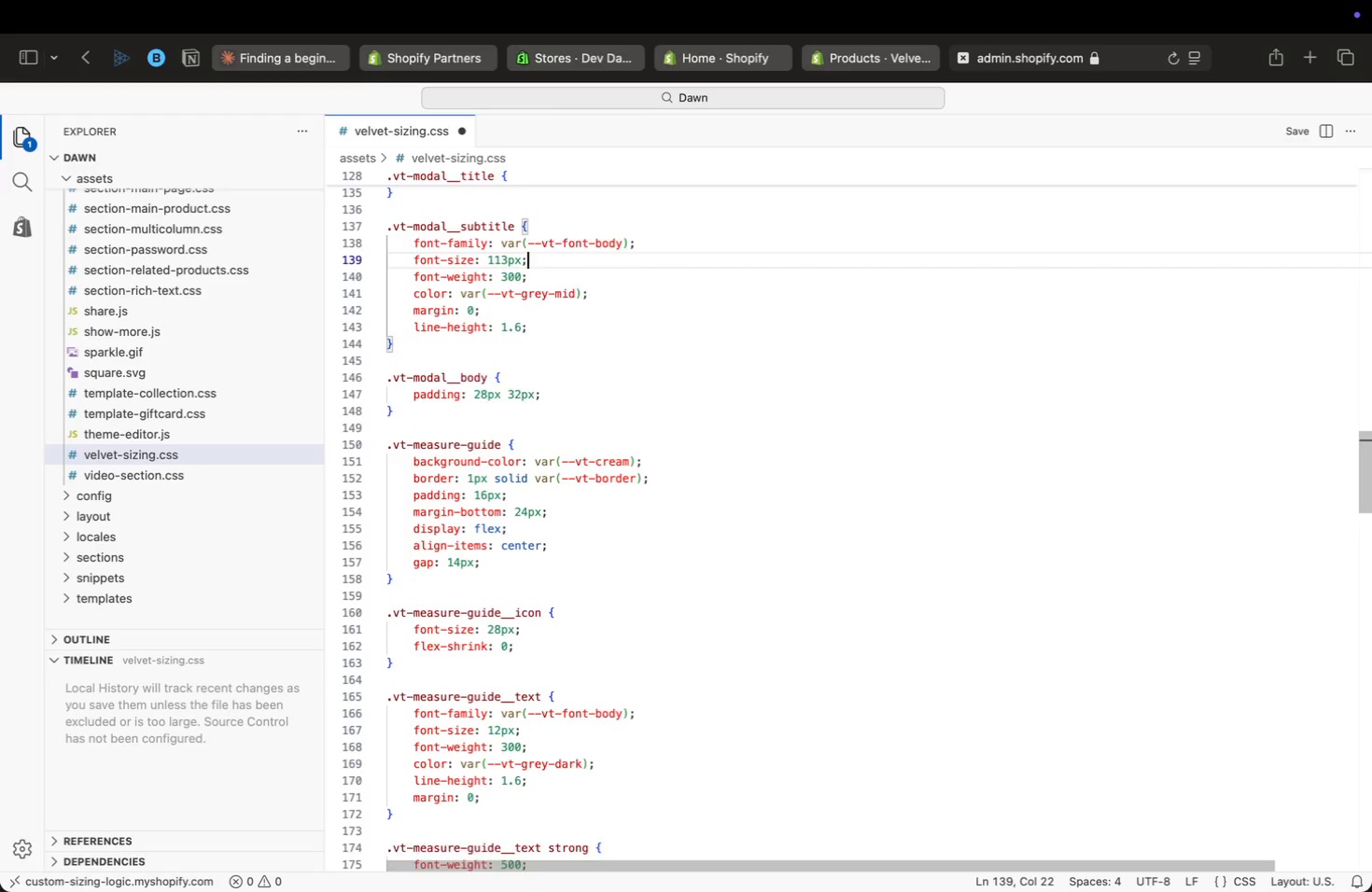 
key(ArrowUp)
 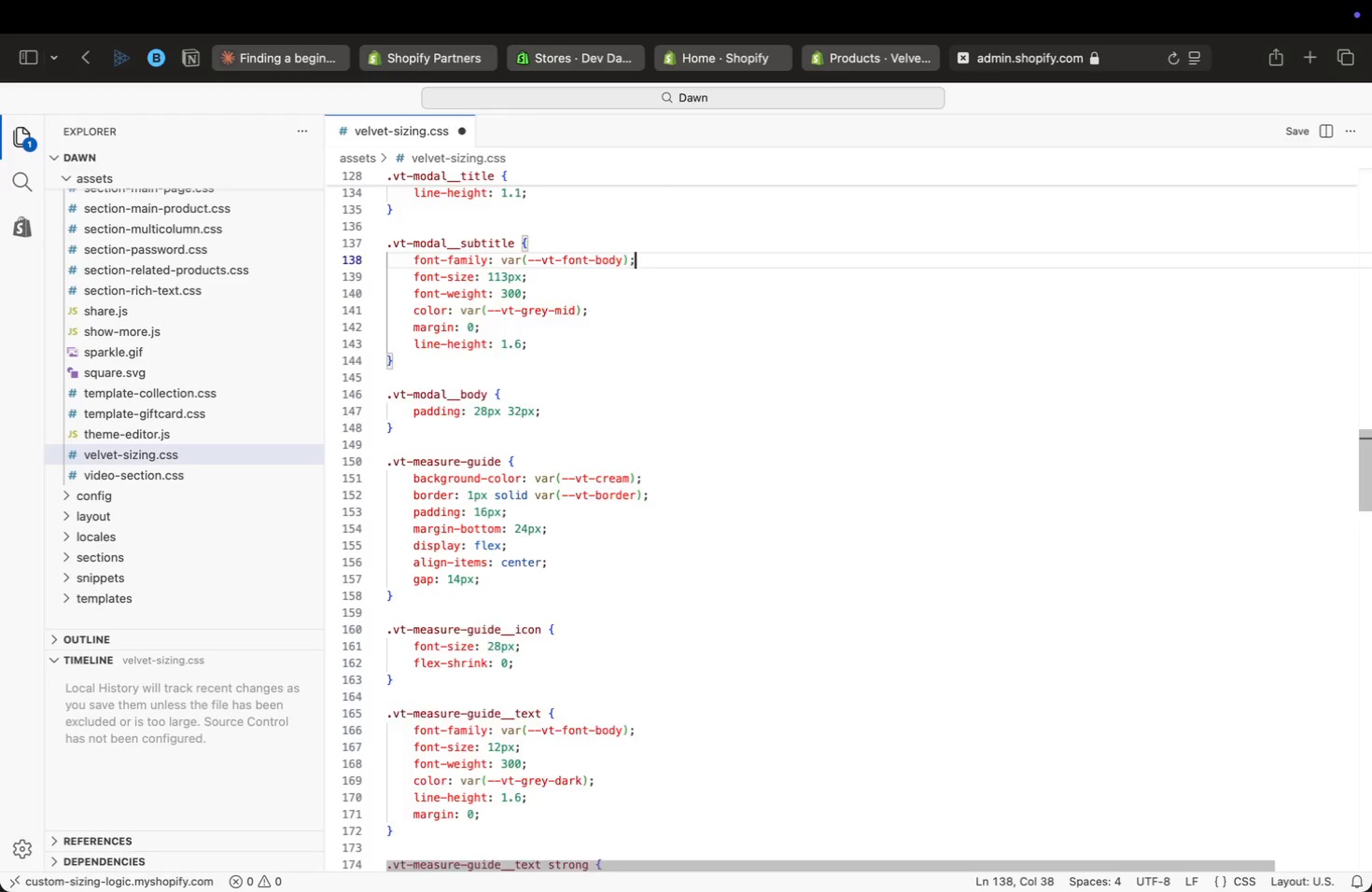 
key(ArrowUp)
 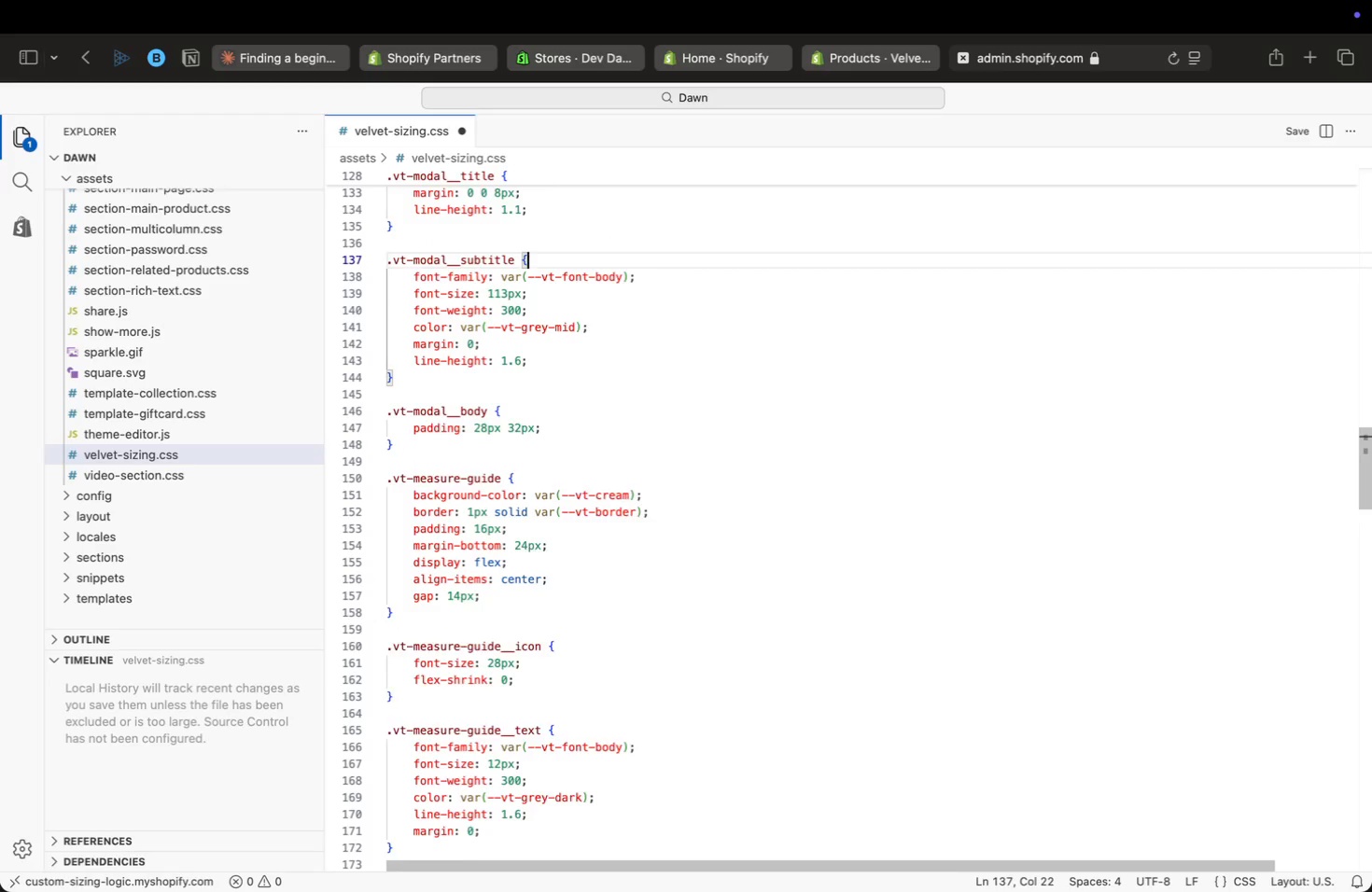 
key(ArrowUp)
 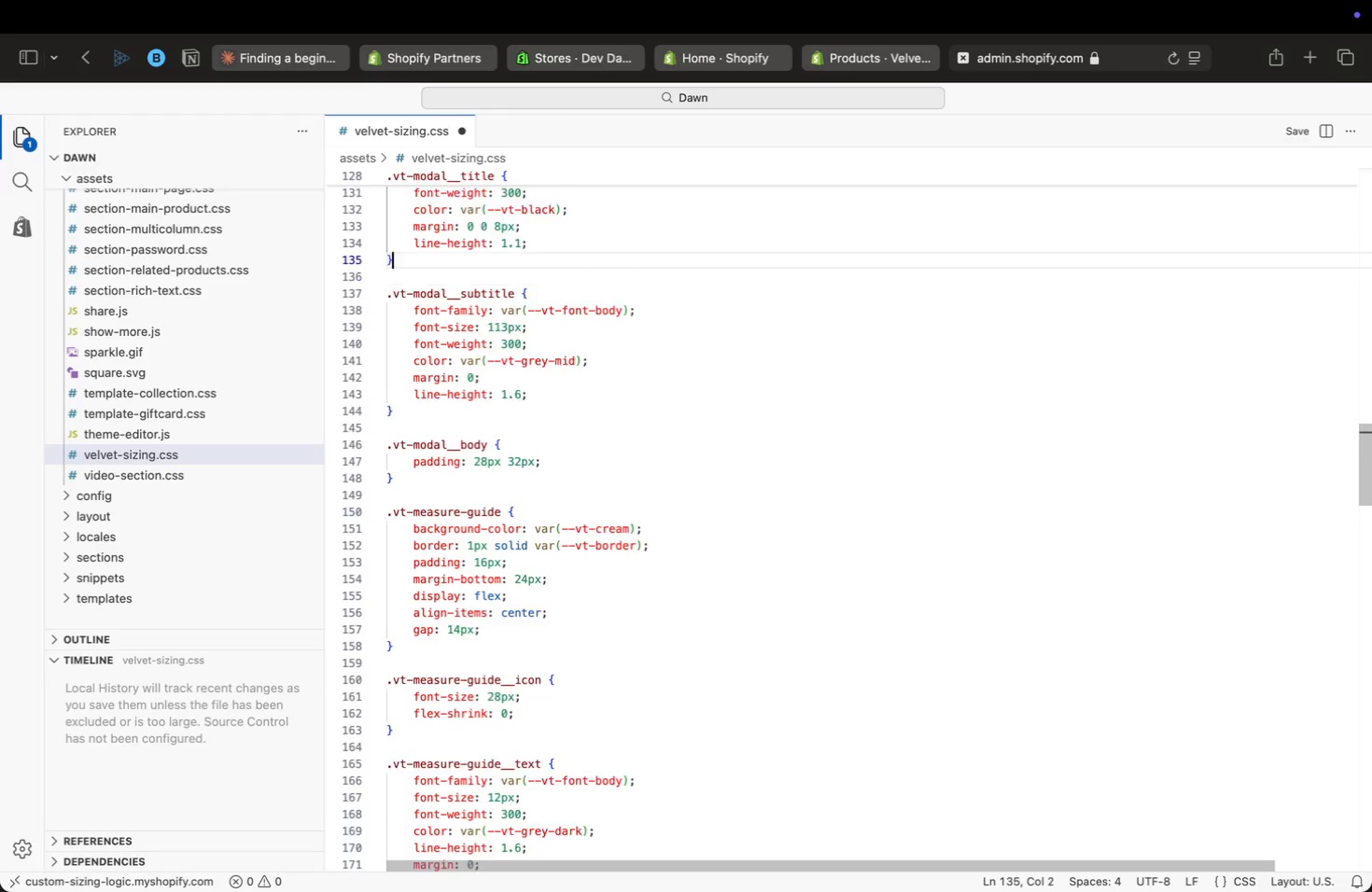 
key(ArrowUp)
 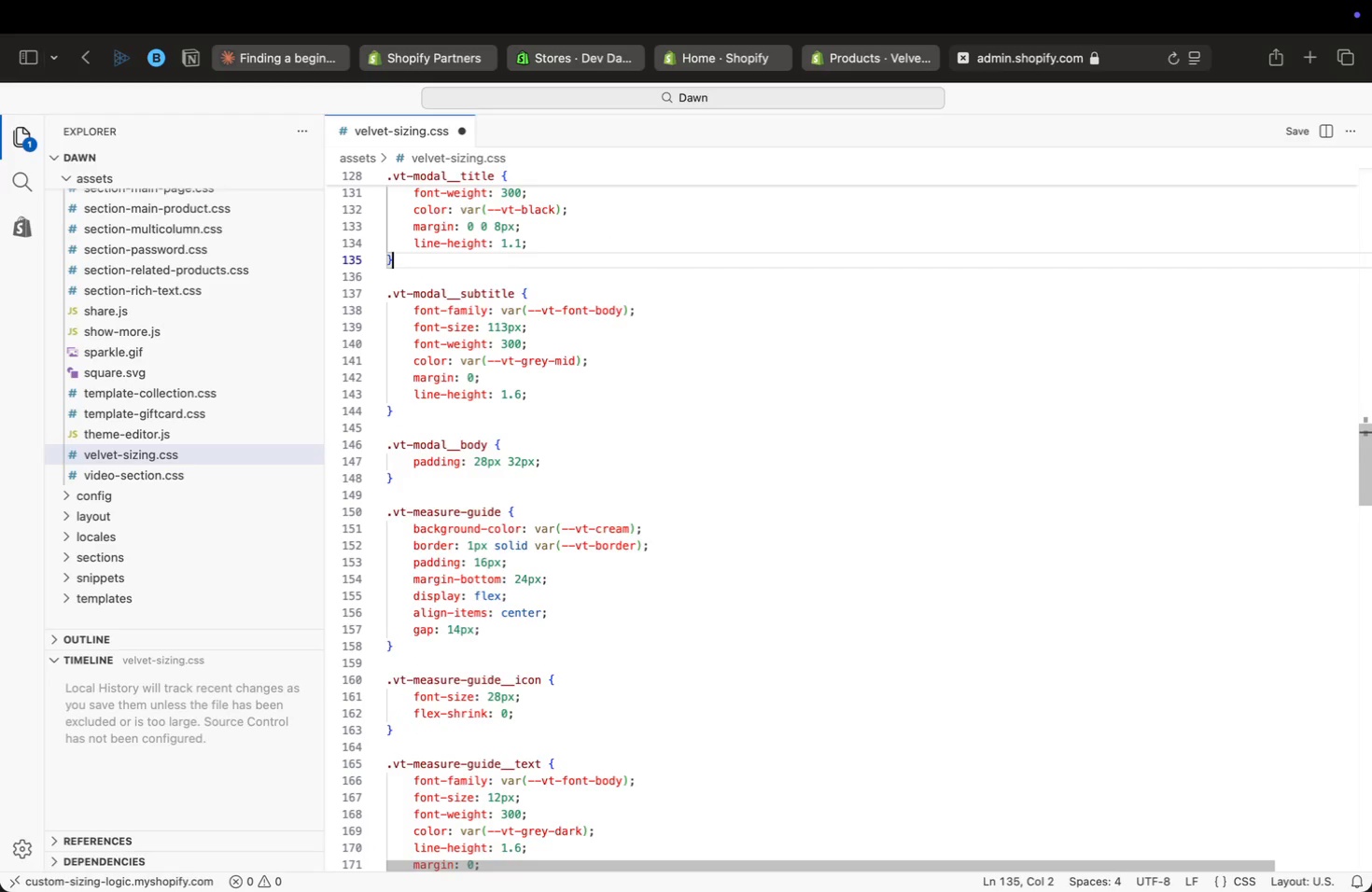 
key(ArrowUp)
 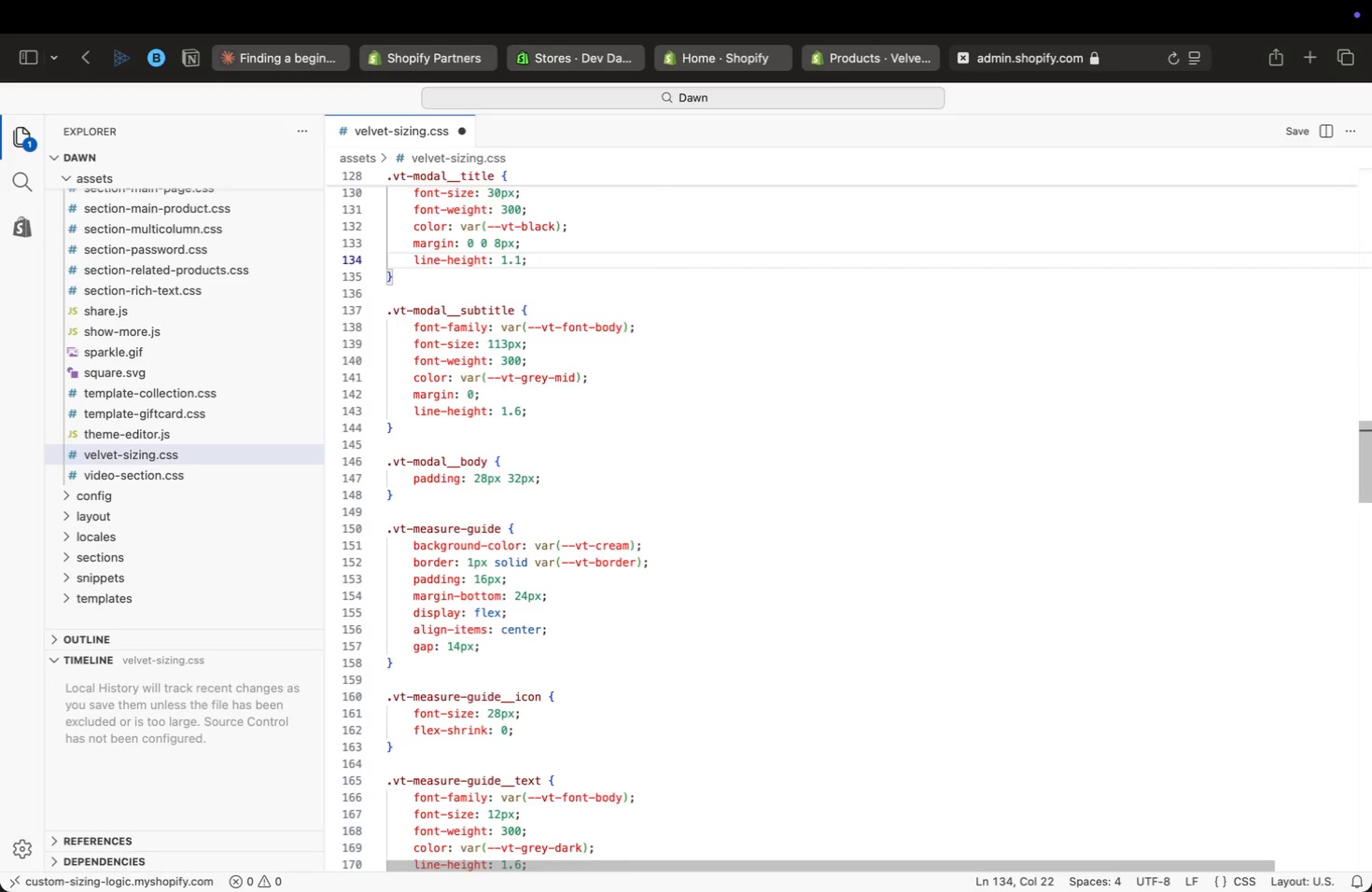 
key(ArrowUp)
 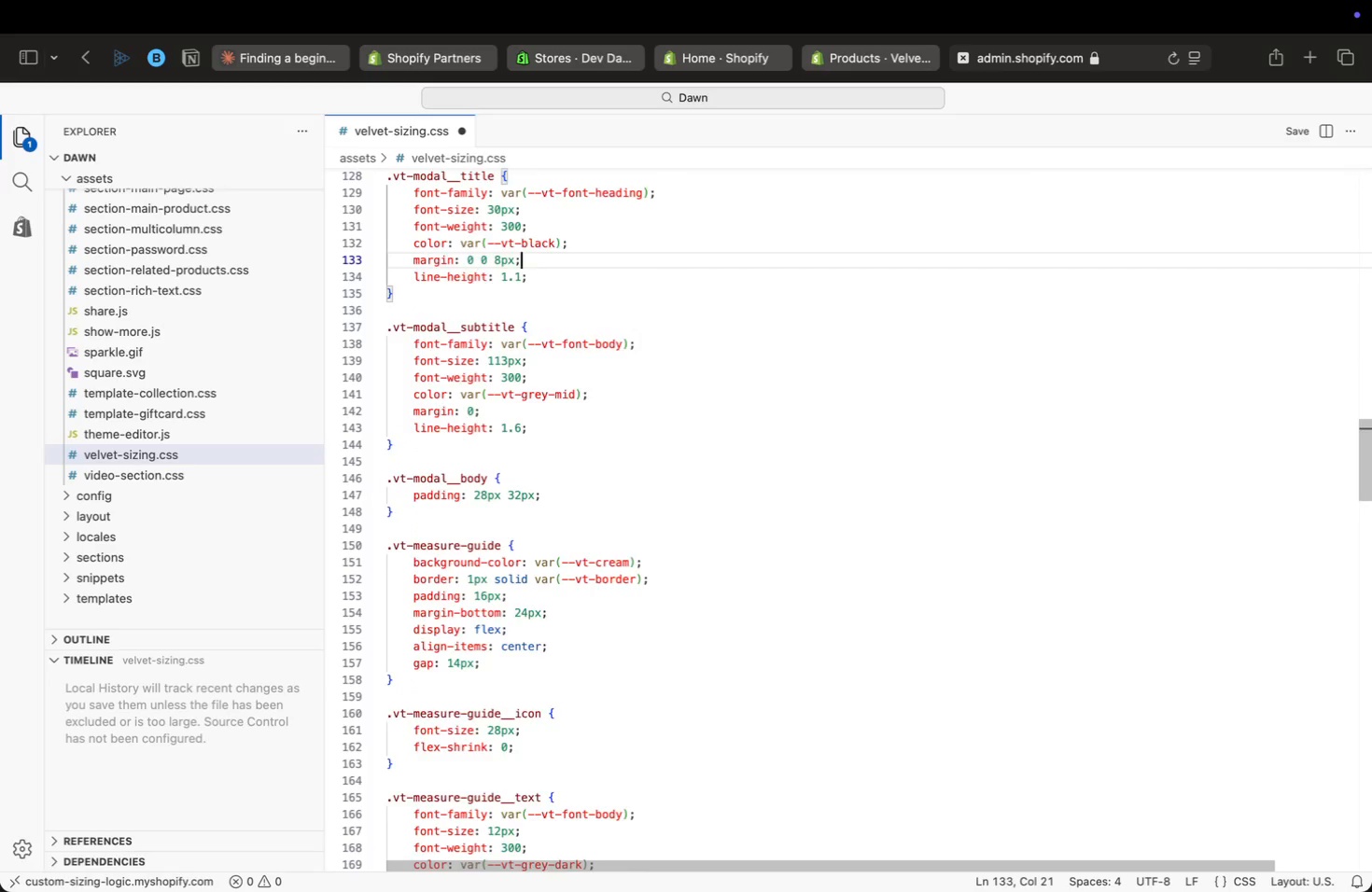 
key(ArrowUp)
 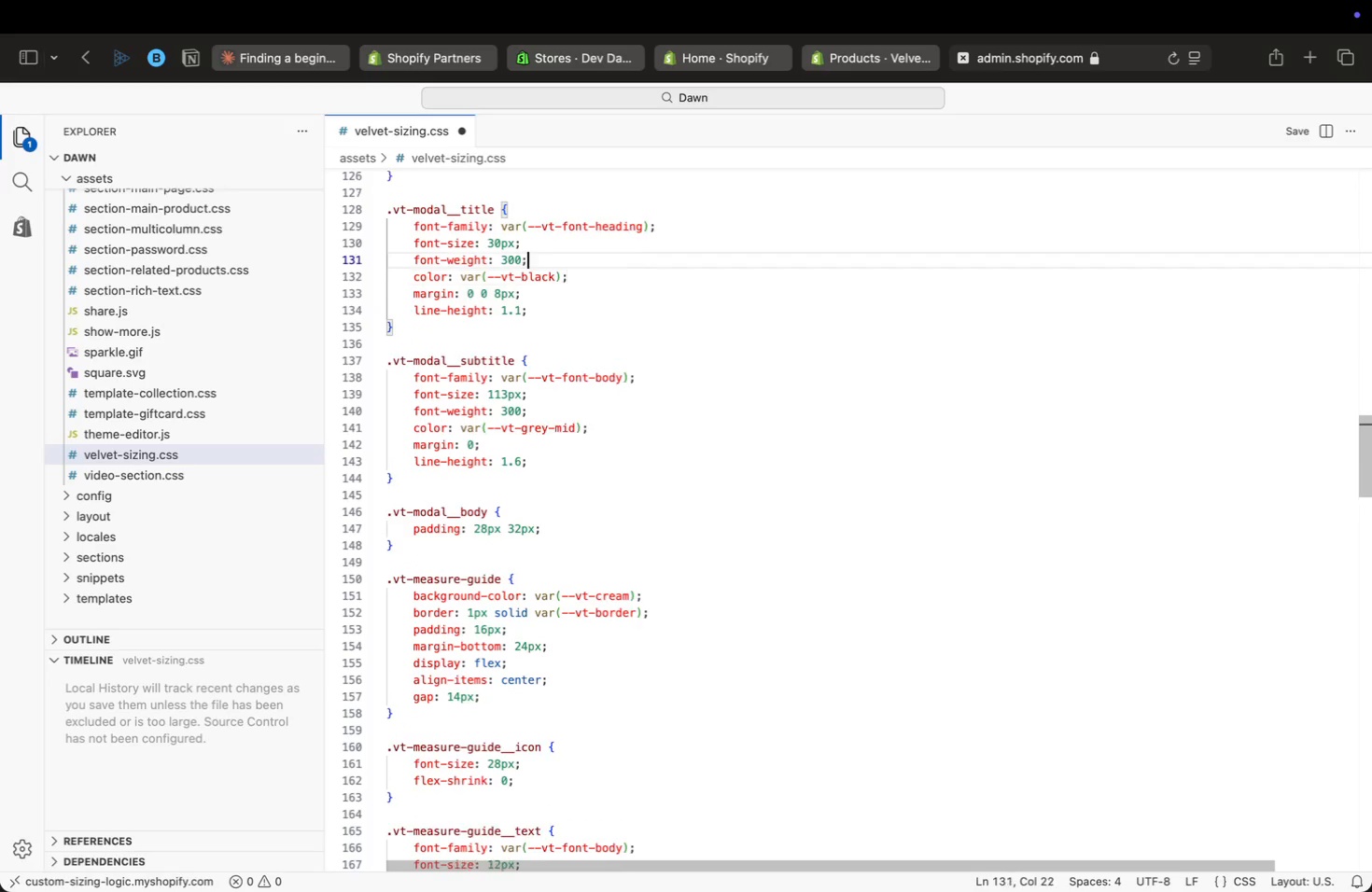 
key(ArrowUp)
 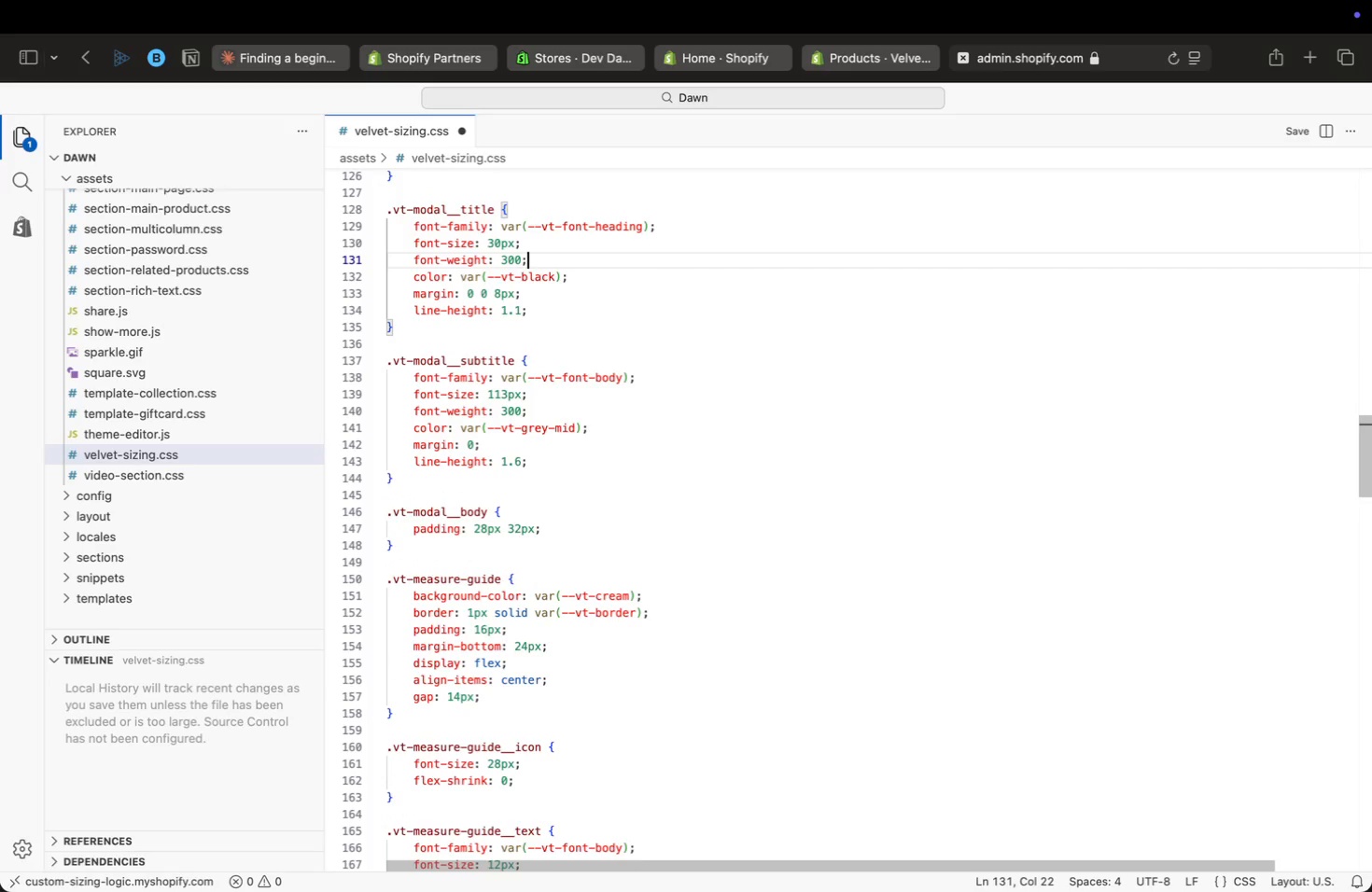 
key(ArrowUp)
 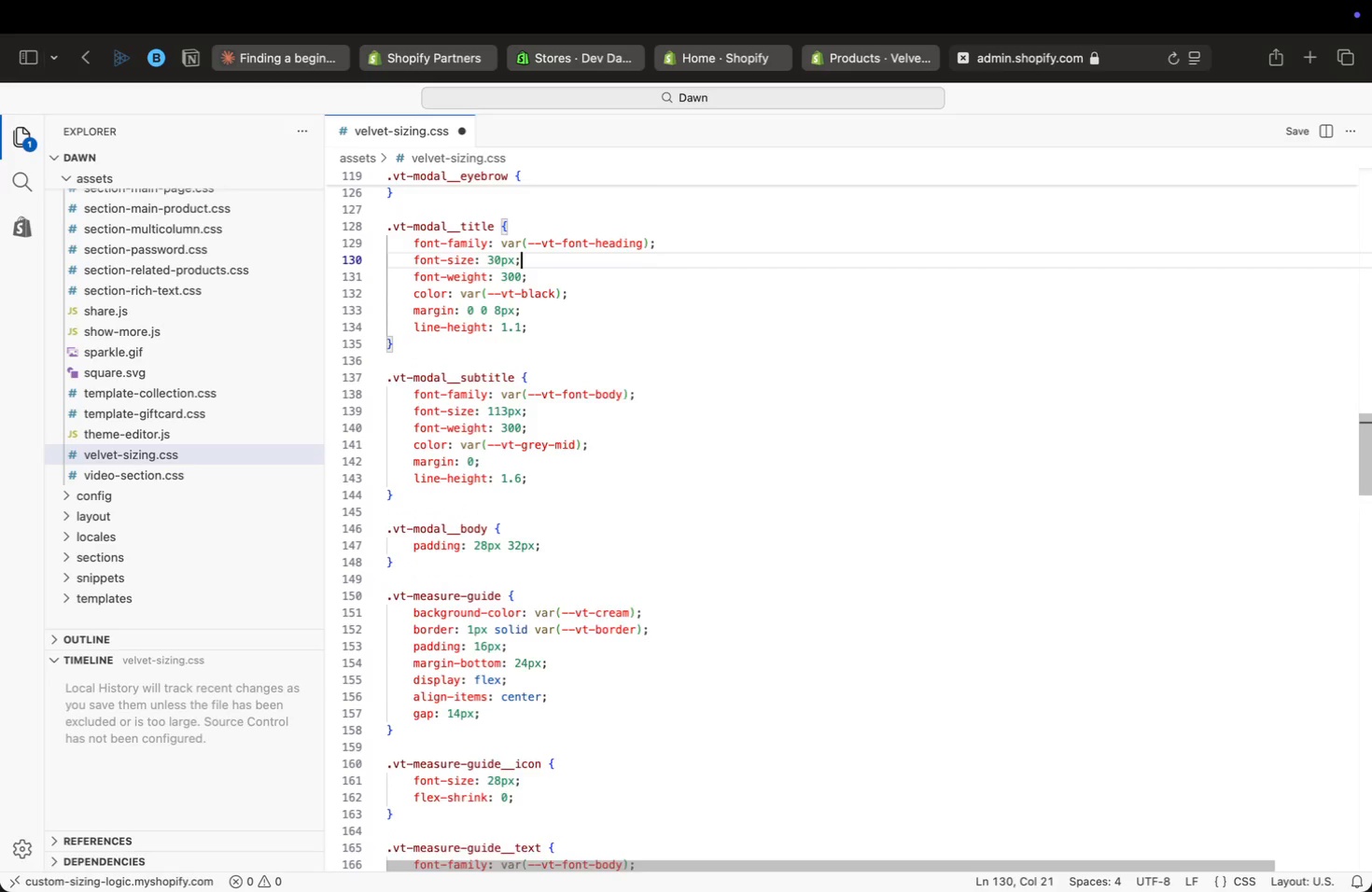 
key(ArrowUp)
 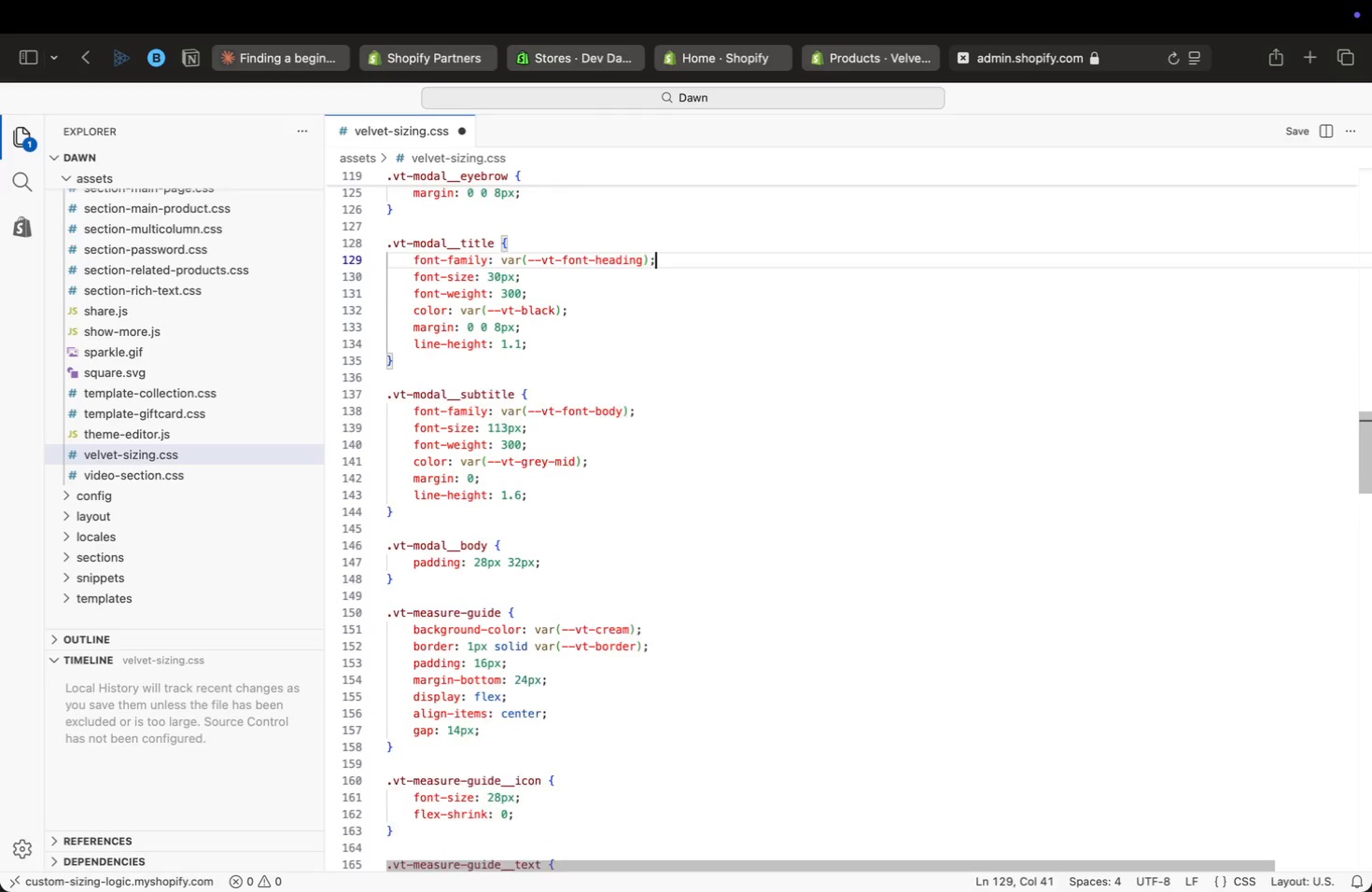 
key(ArrowUp)
 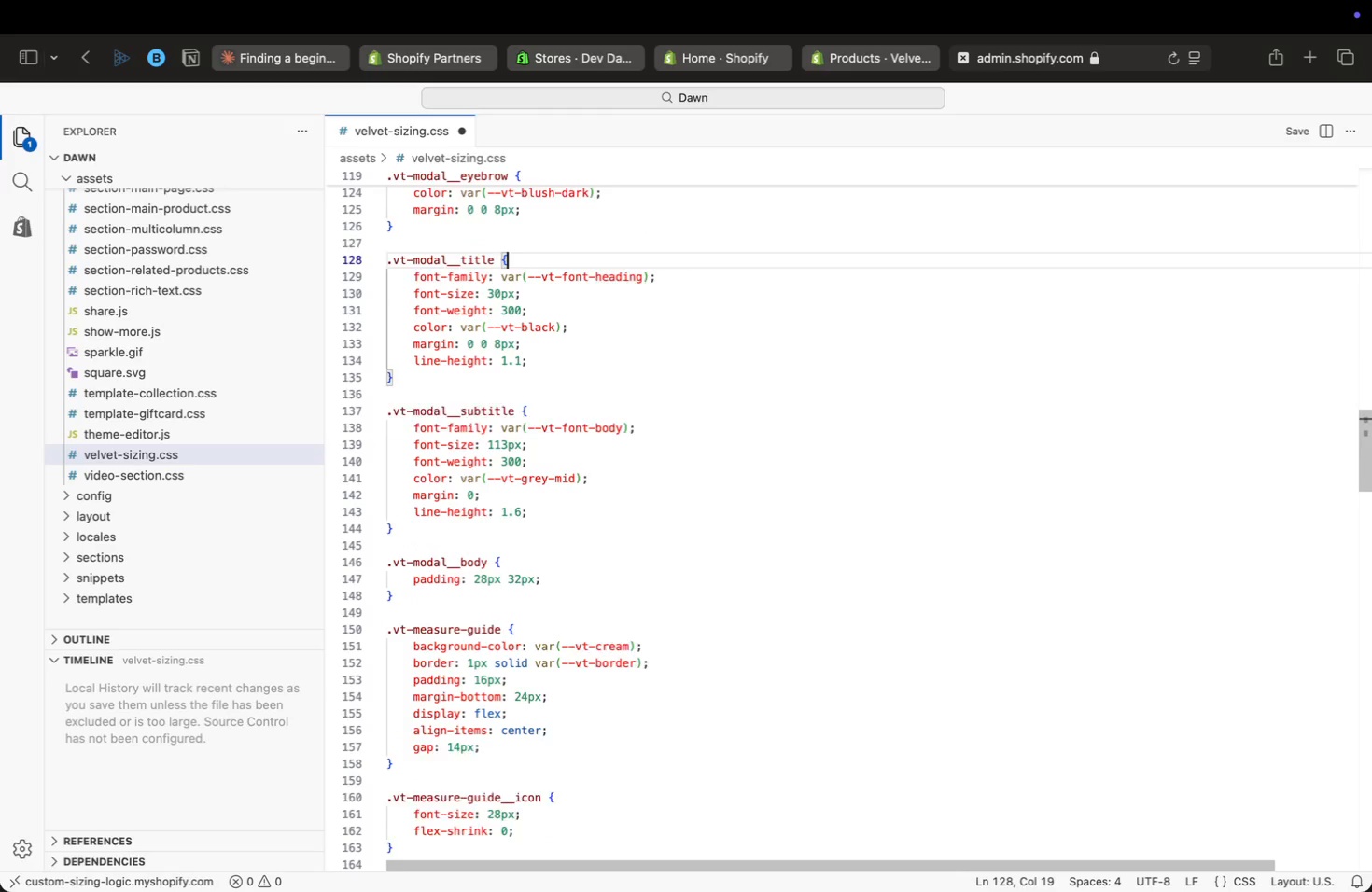 
key(ArrowUp)
 